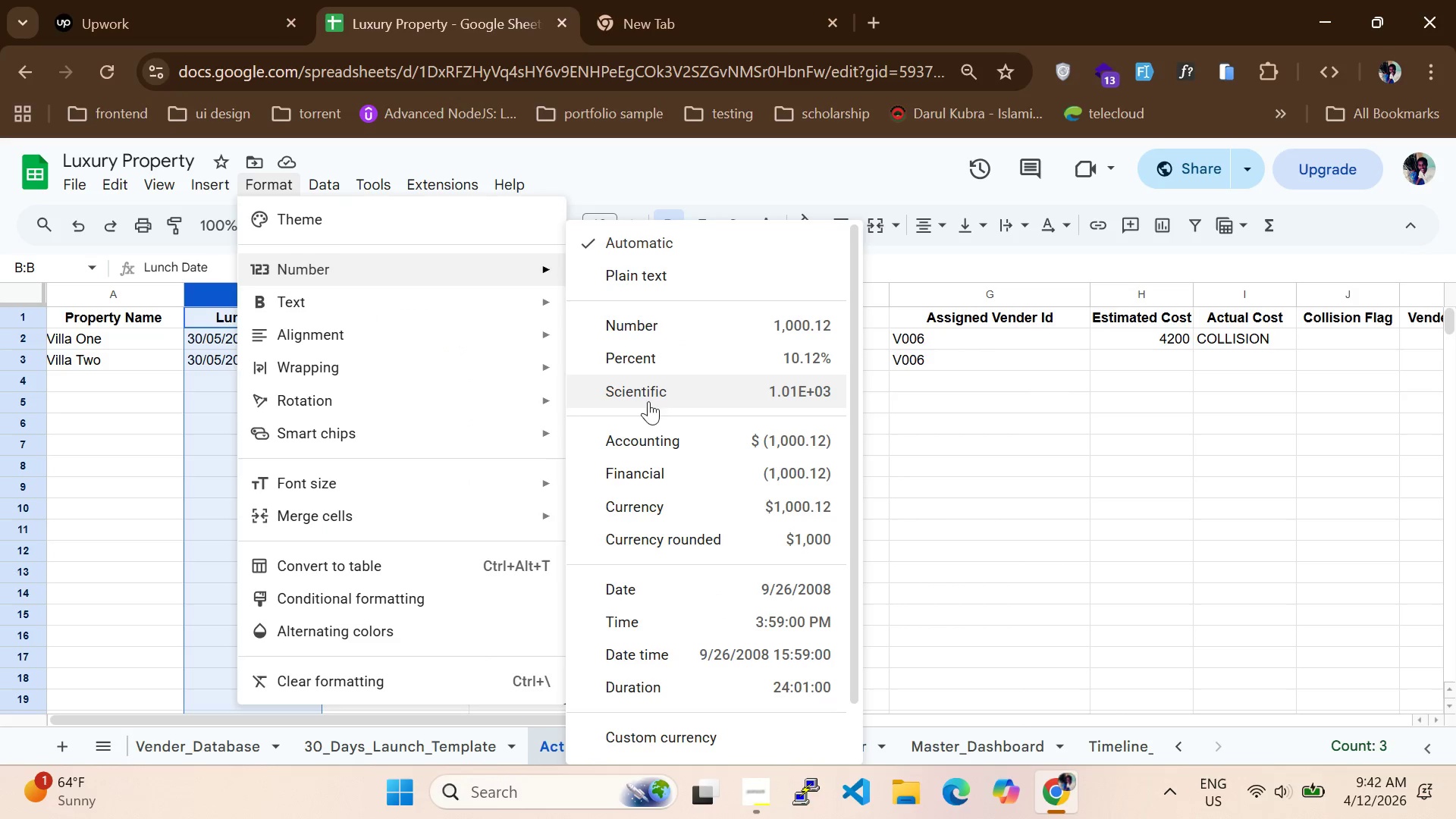 
left_click([656, 595])
 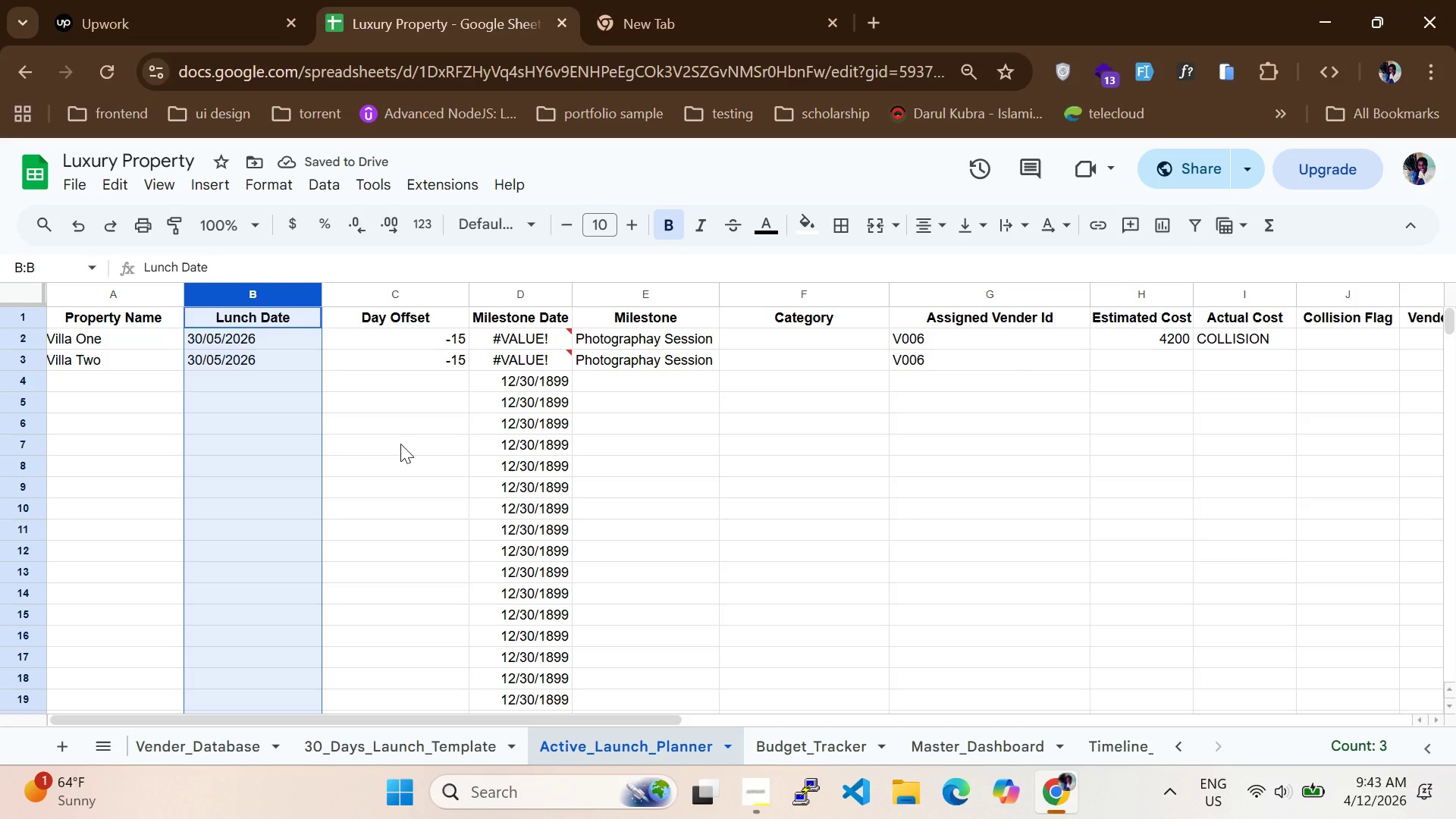 
wait(8.7)
 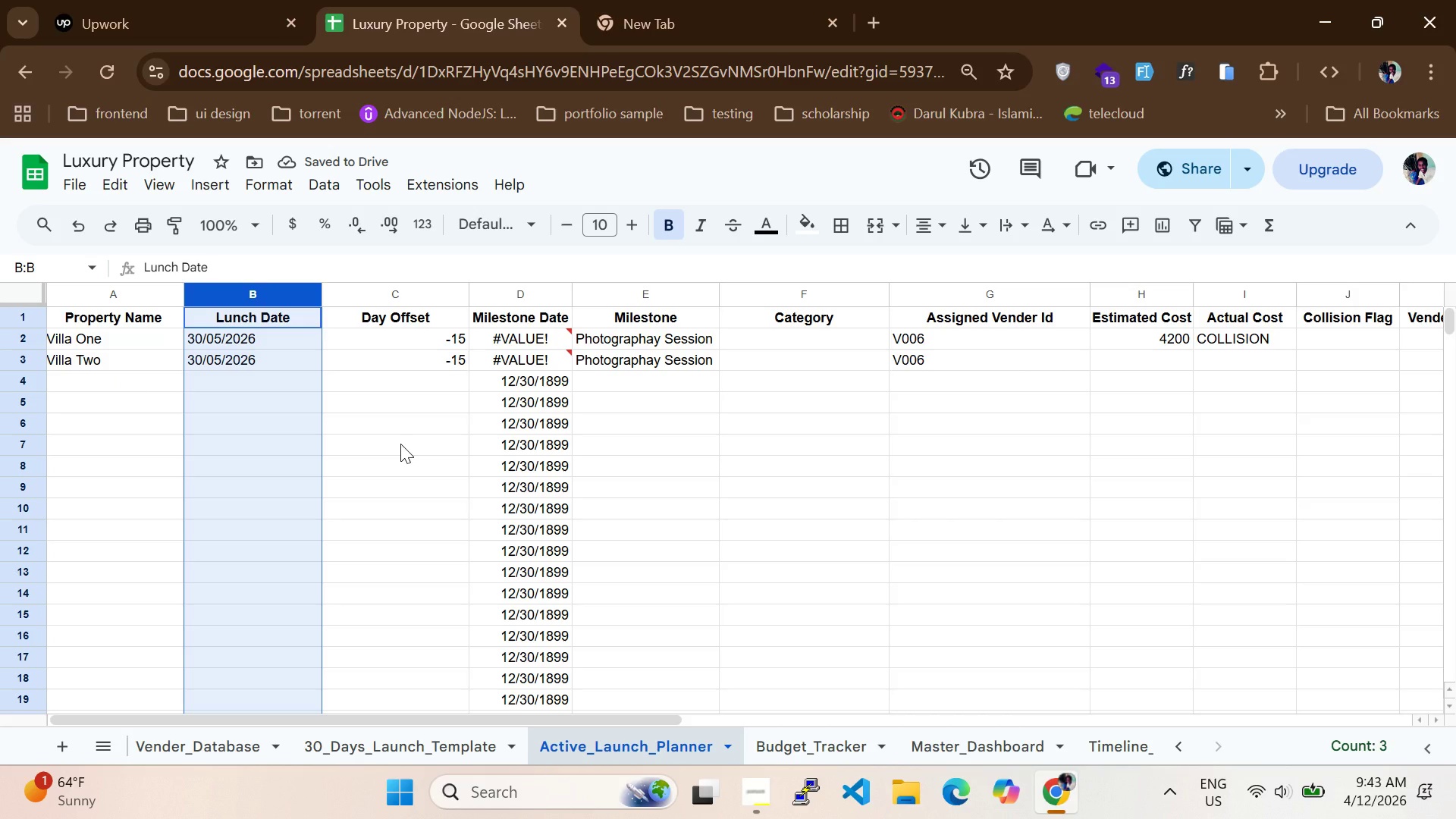 
double_click([254, 347])
 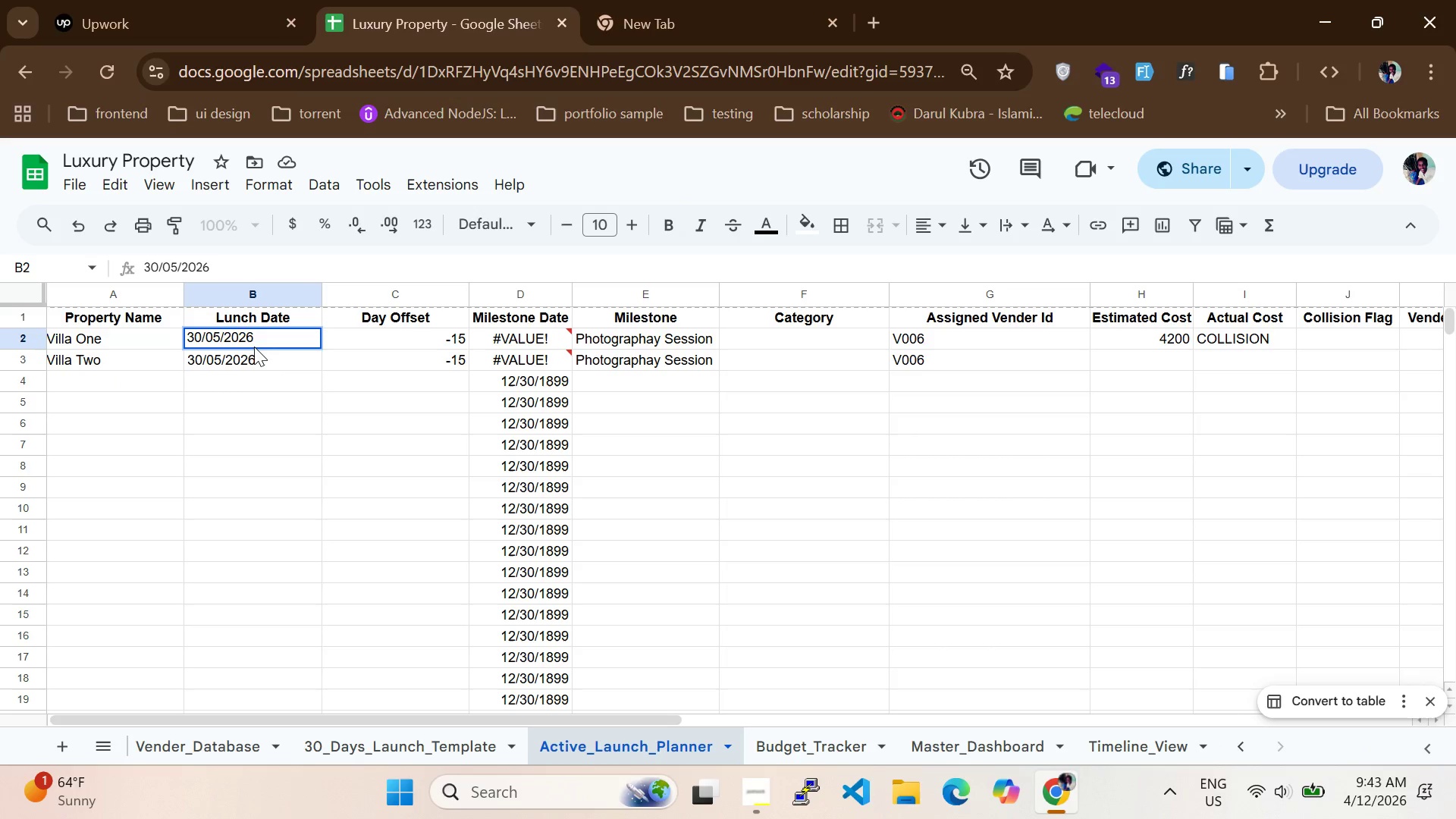 
key(Control+ControlLeft)
 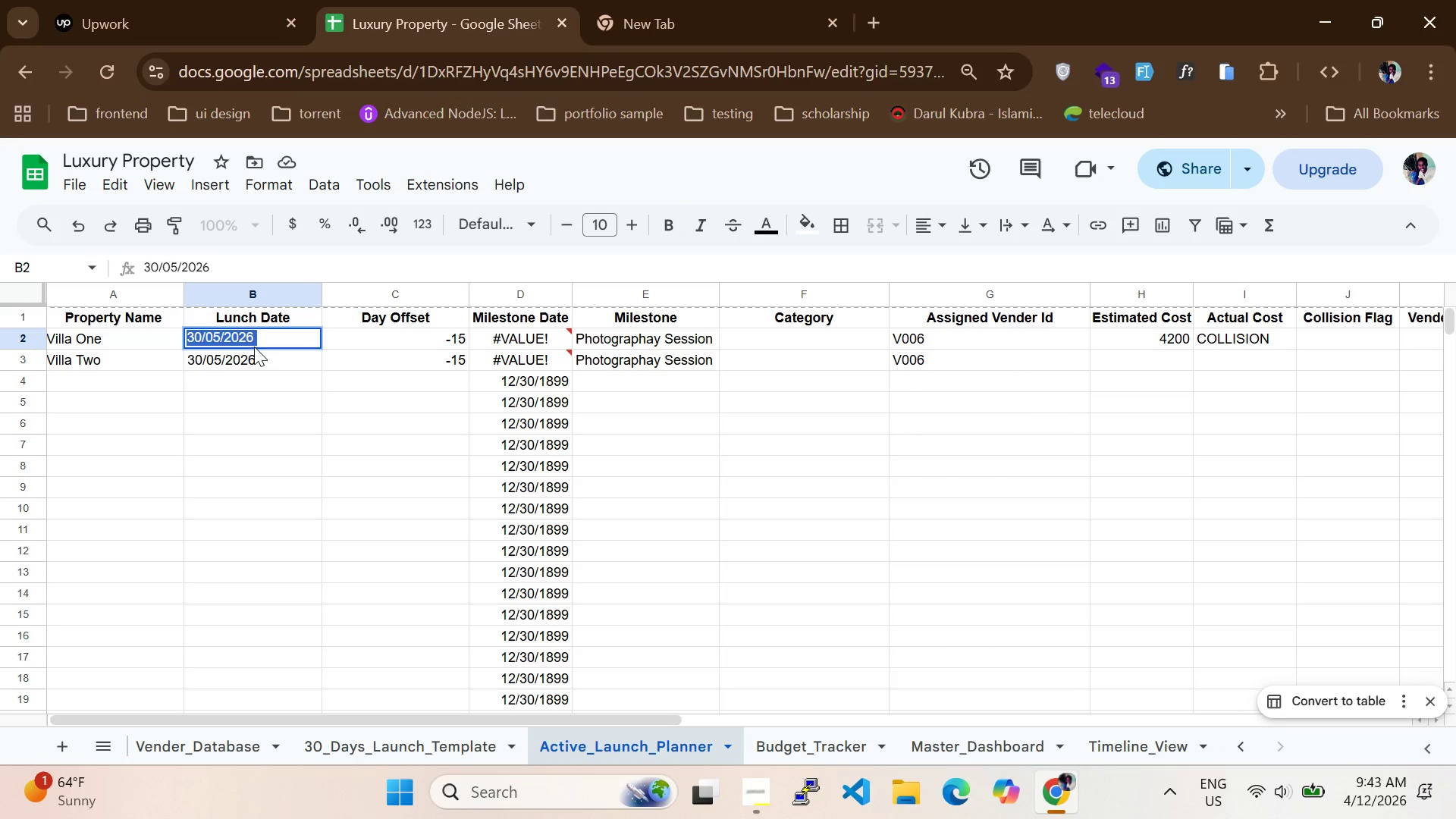 
key(Control+A)
 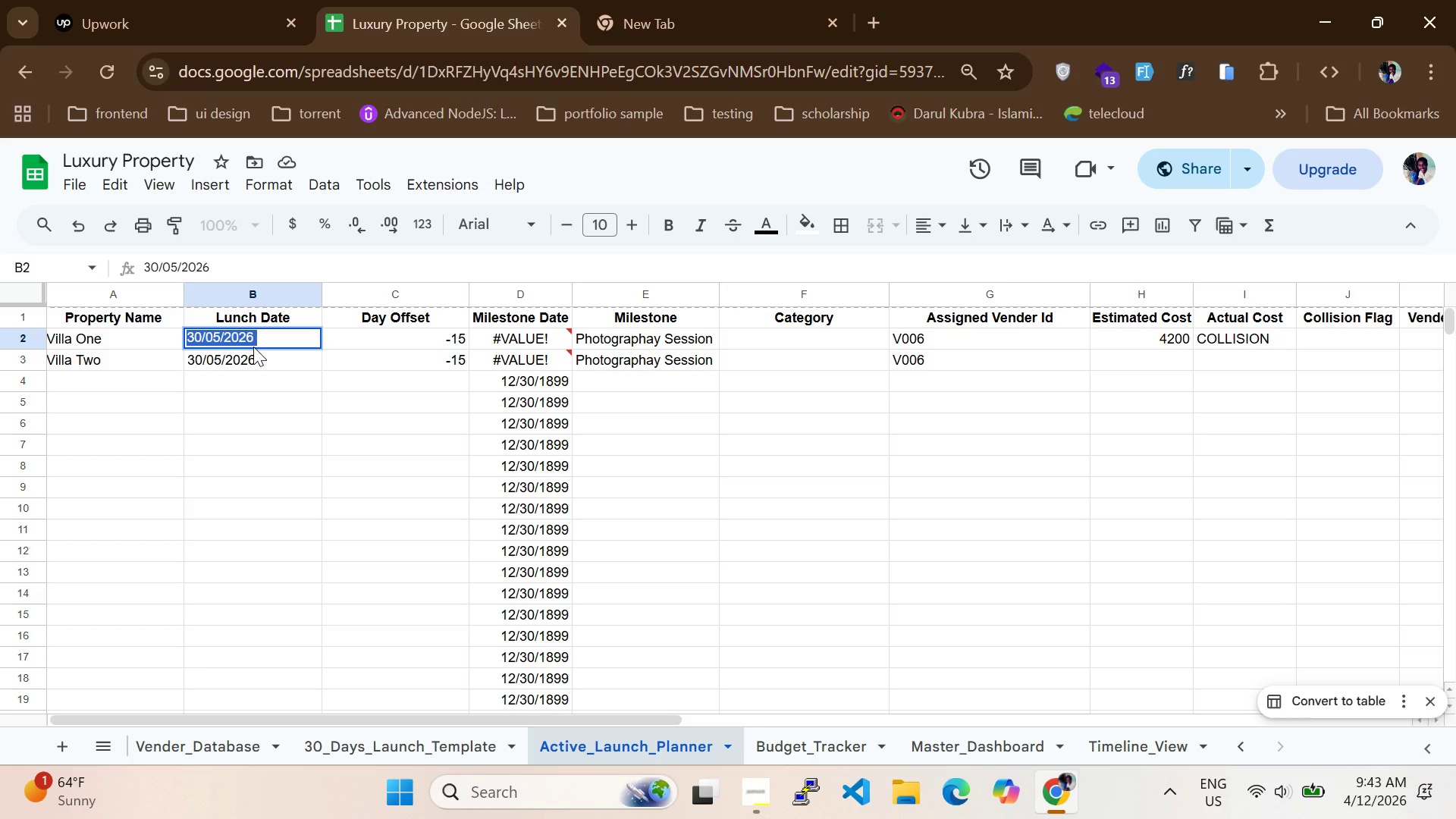 
key(Backspace)
type(330)
key(Backspace)
key(Backspace)
type(0.)
key(Backspace)
type(/05/22)
key(Backspace)
type(026)
 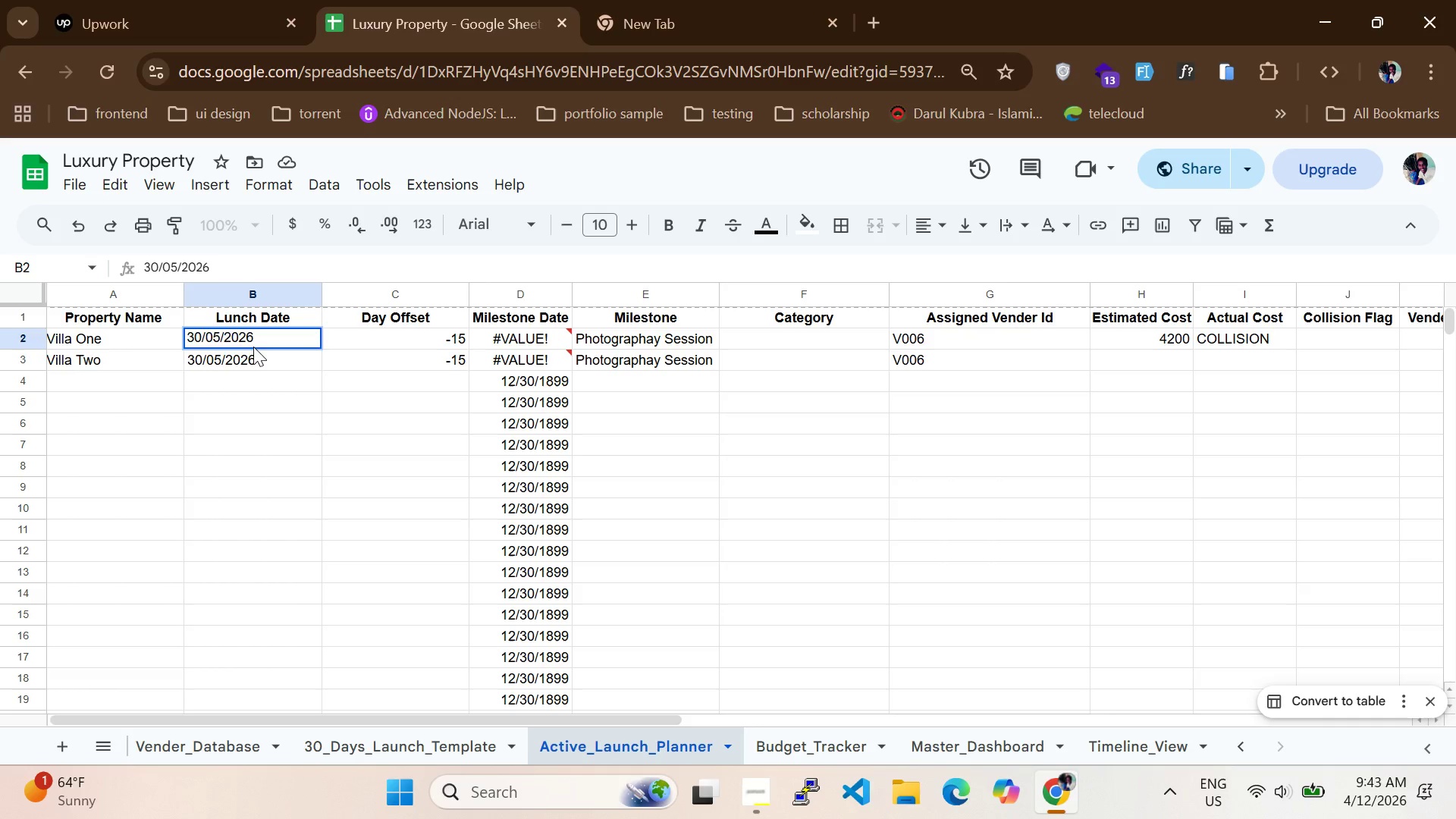 
key(Enter)
 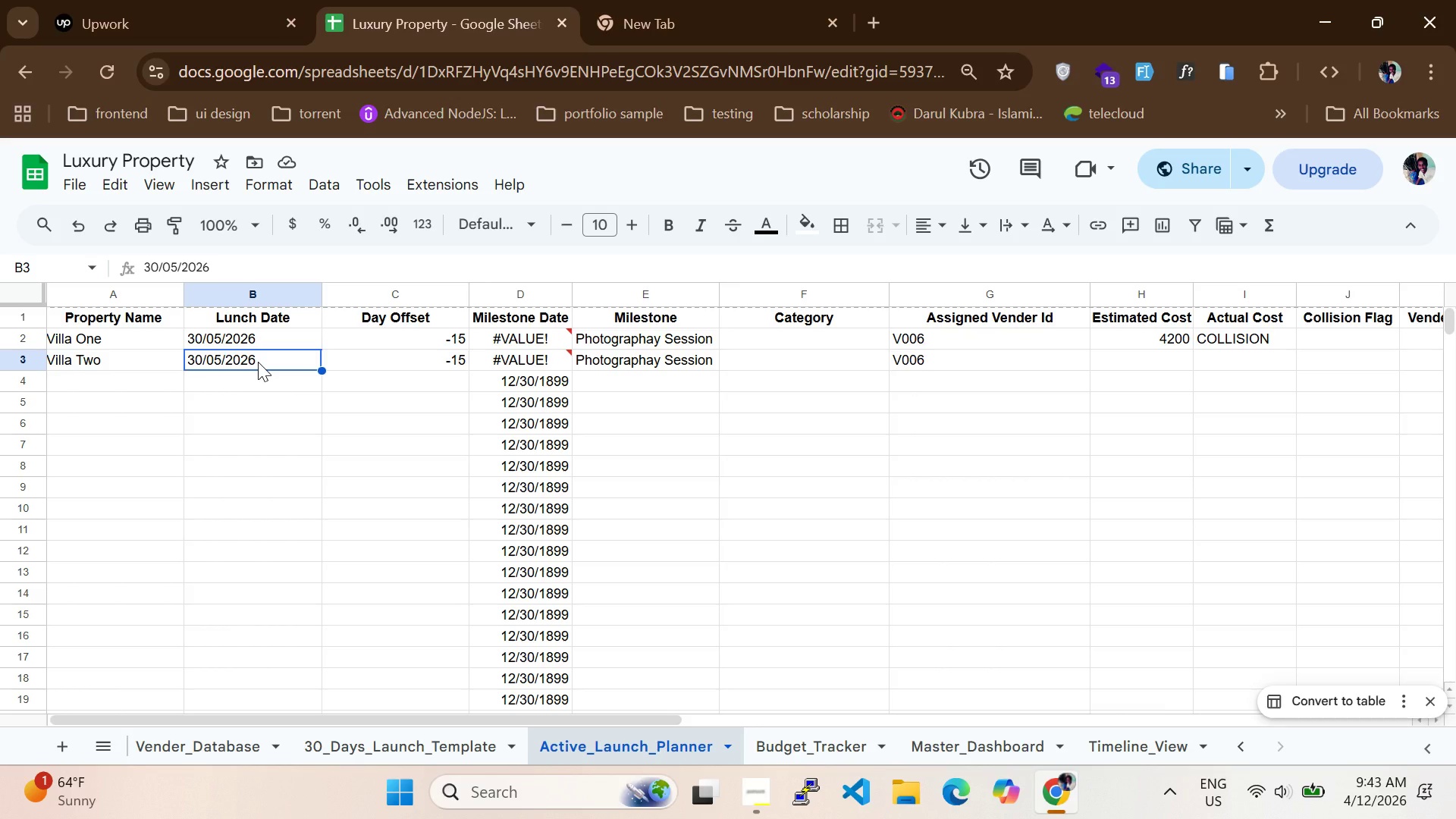 
wait(10.02)
 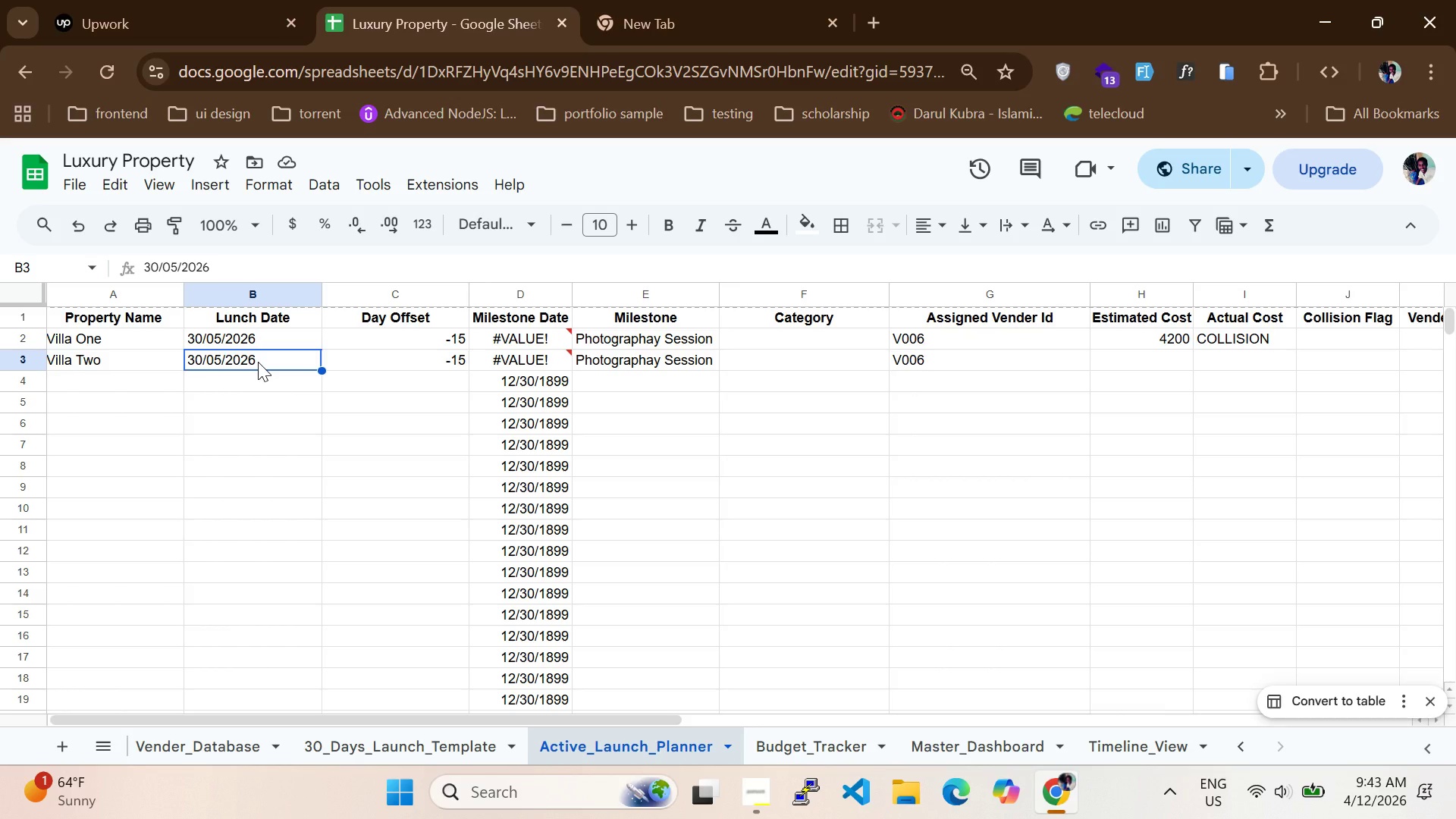 
double_click([234, 344])
 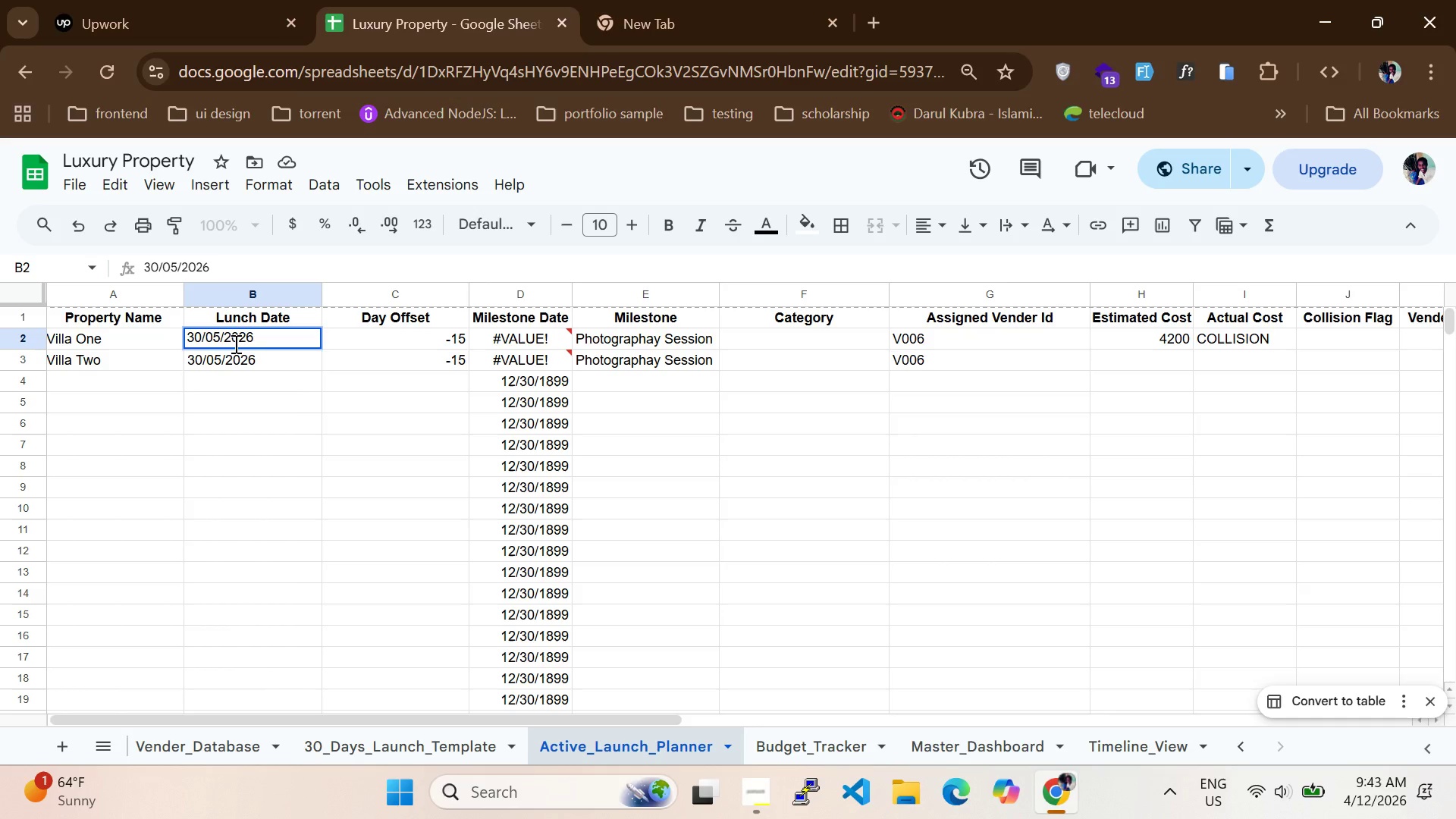 
key(Control+A)
 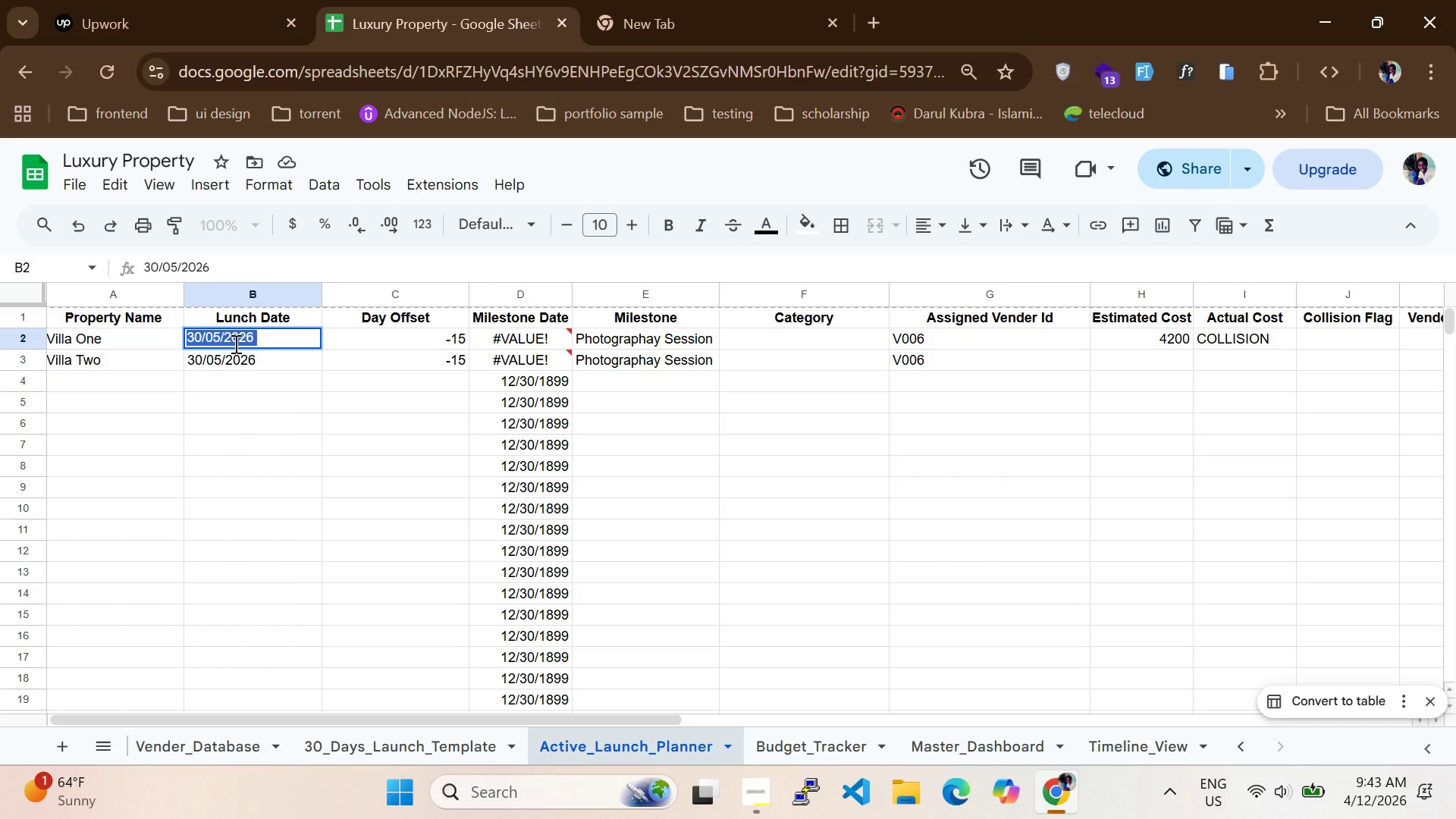 
type(5/3330/2026)
 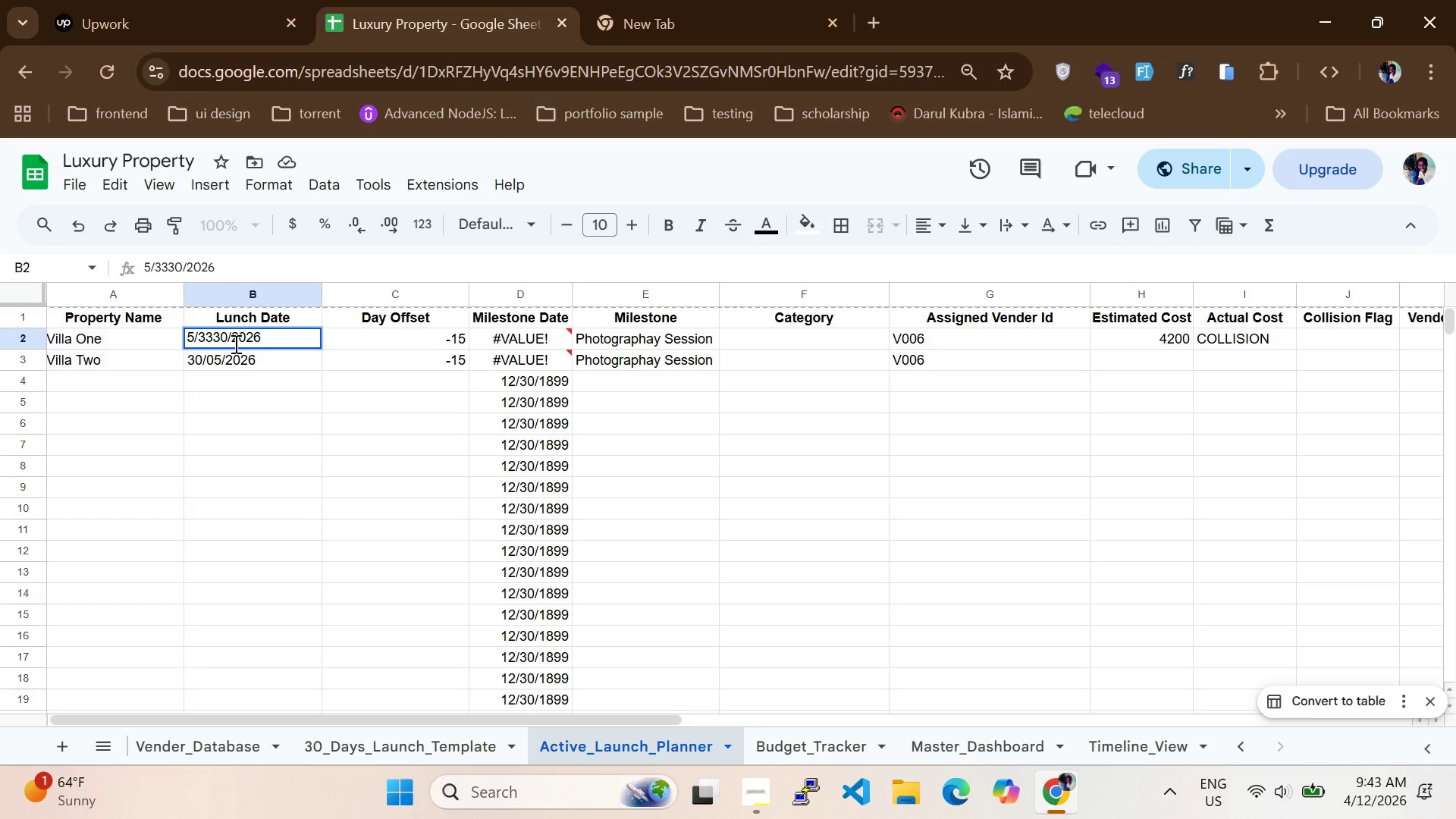 
key(Enter)
 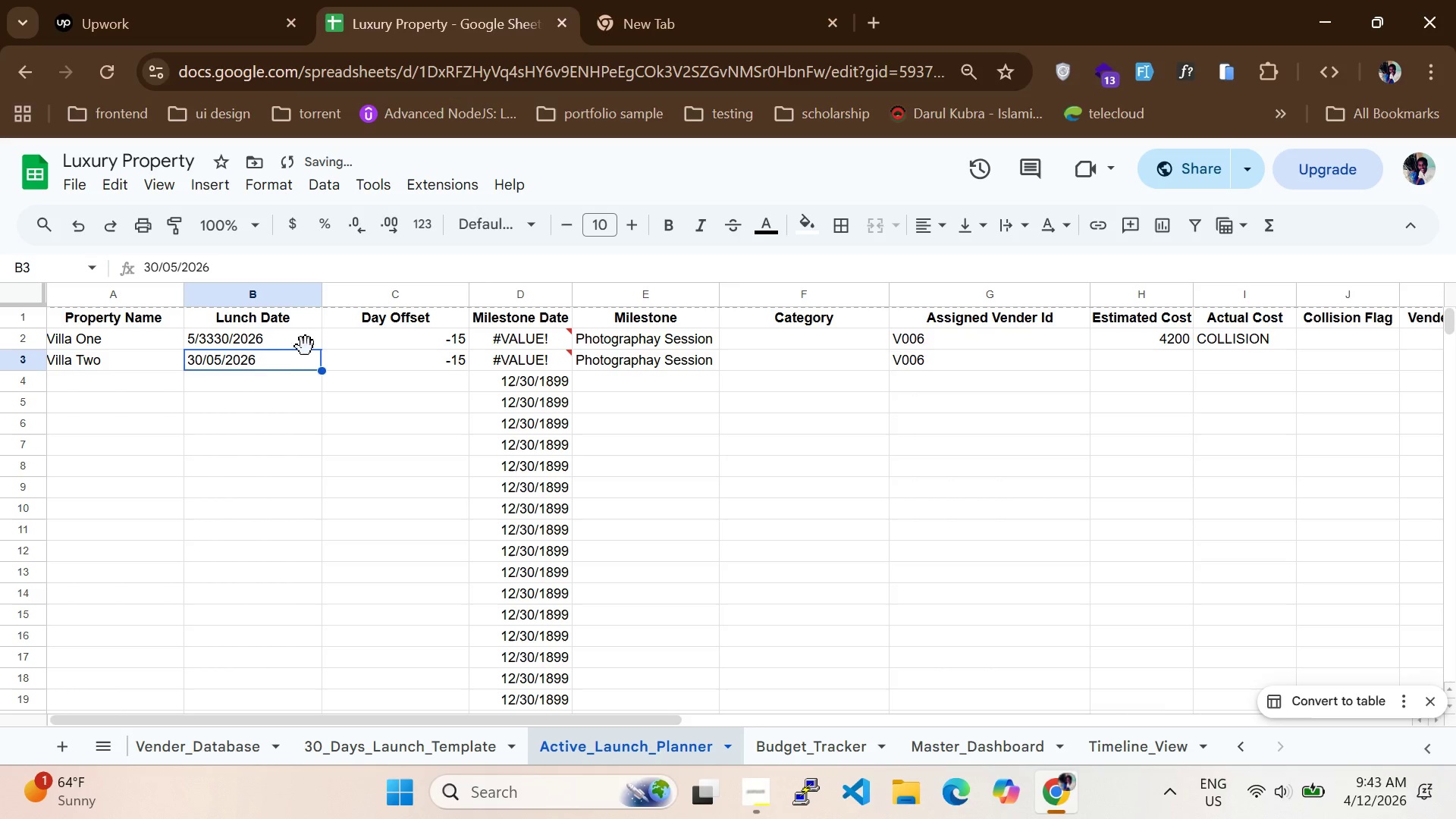 
double_click([259, 343])
 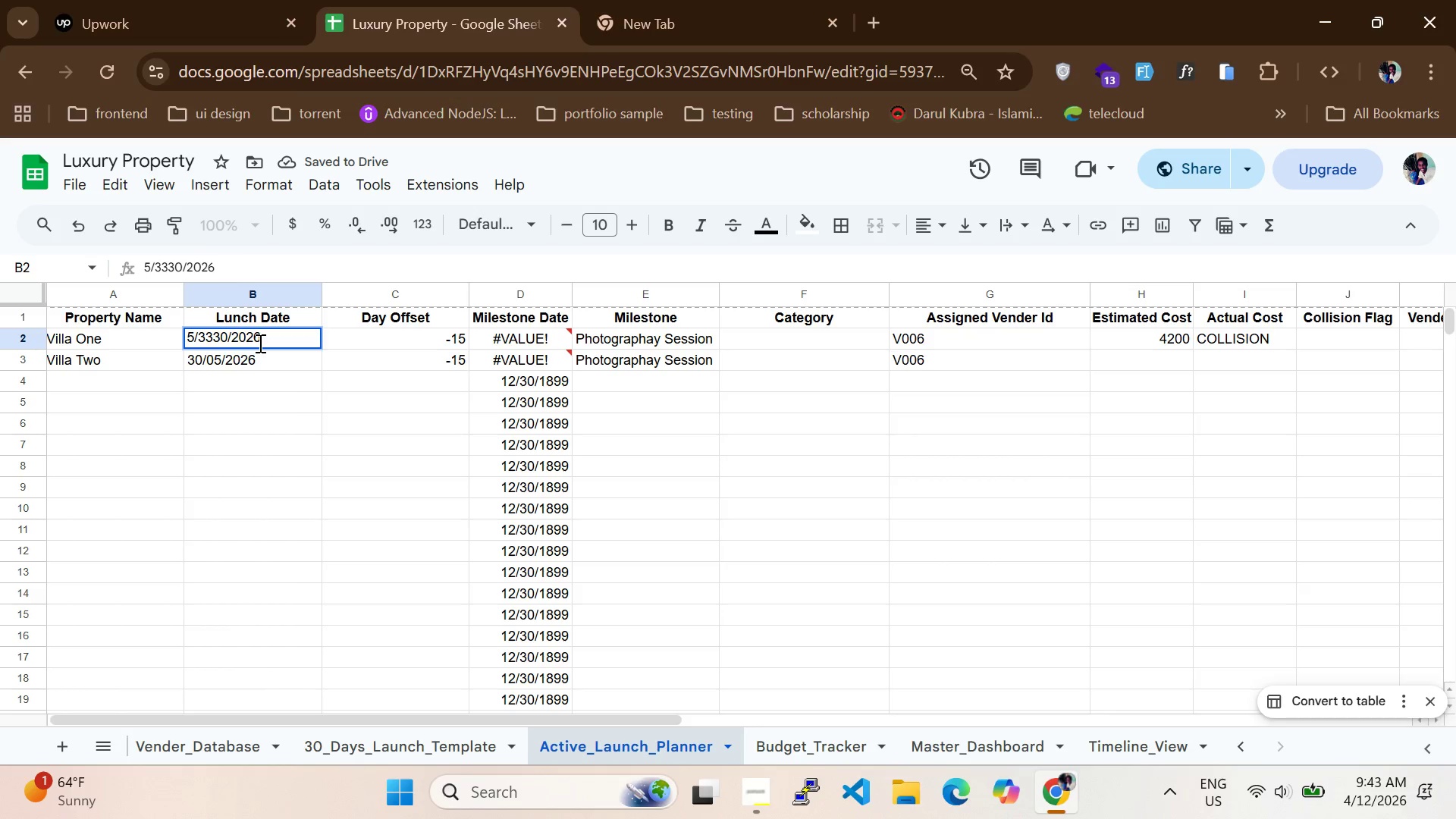 
left_click([259, 343])
 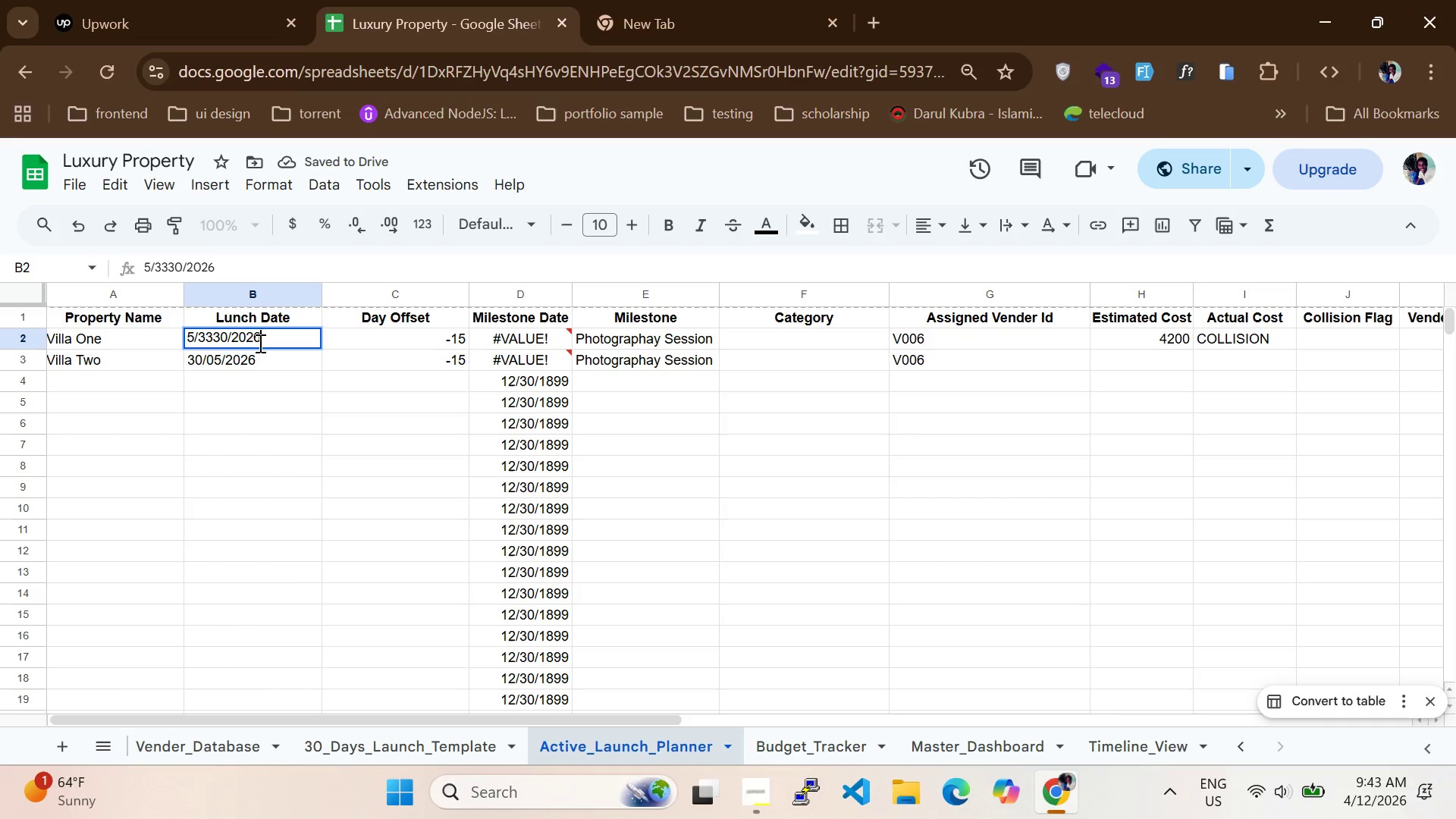 
key(ArrowLeft)
 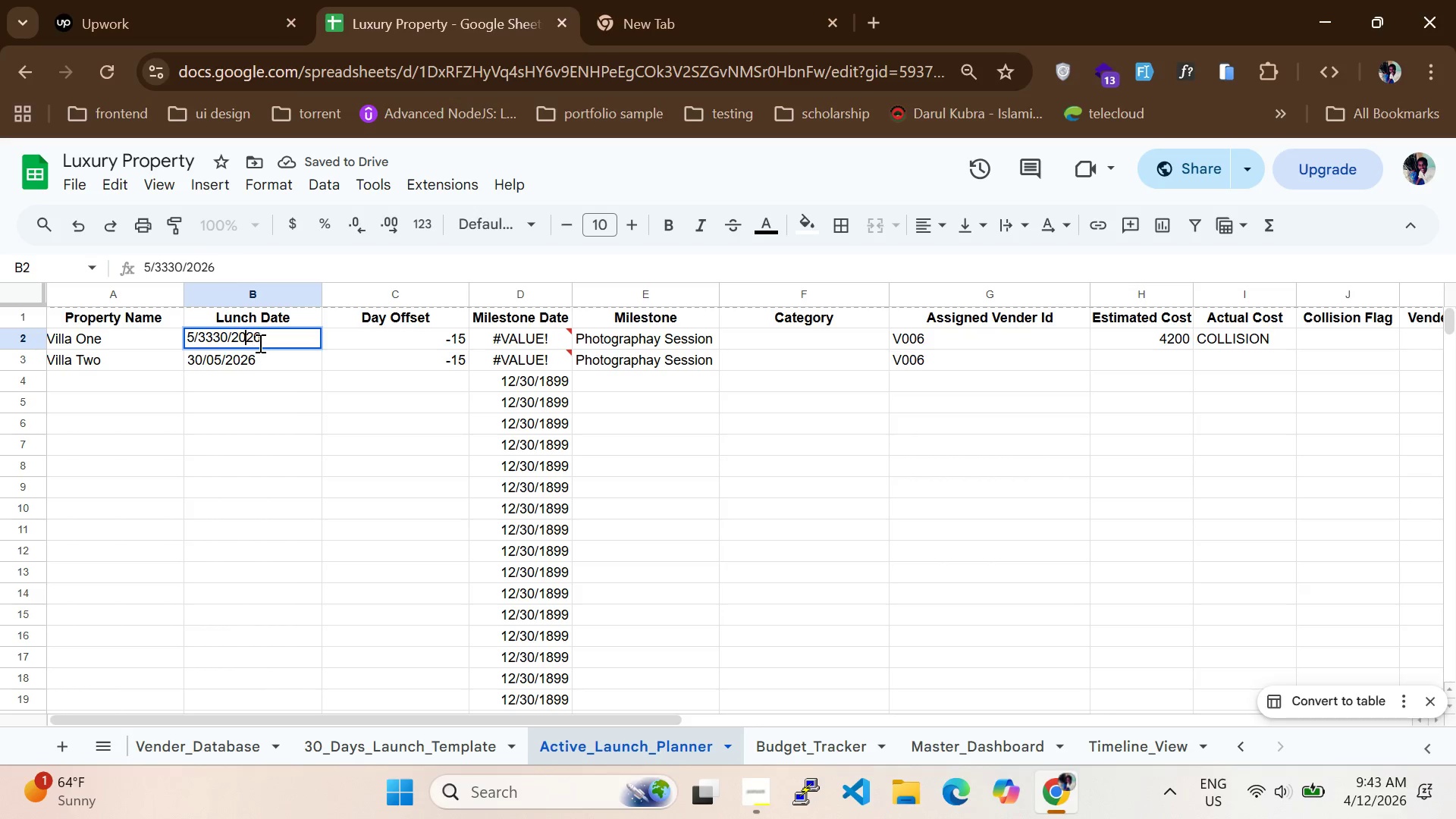 
key(ArrowLeft)
 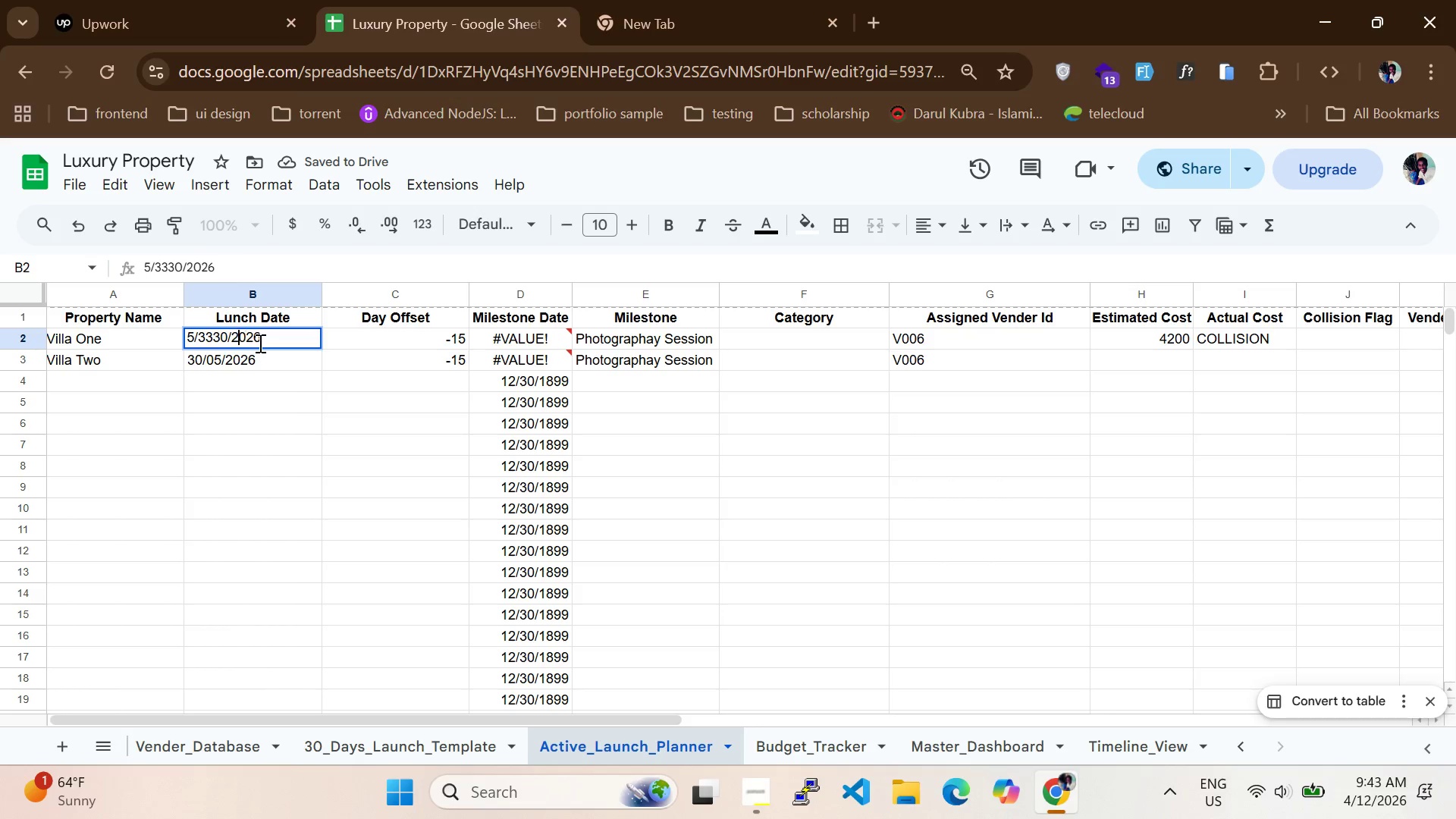 
key(ArrowLeft)
 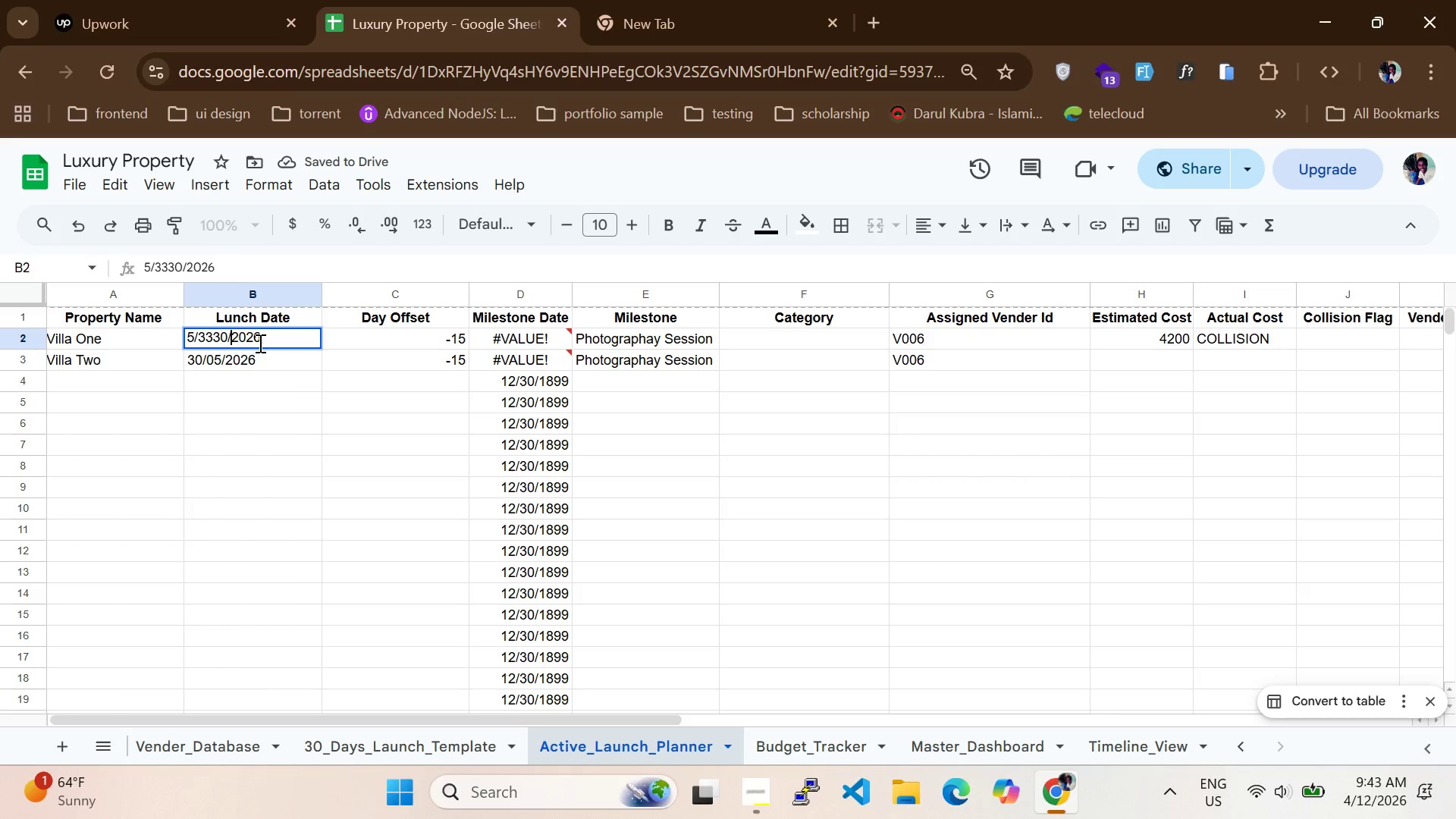 
key(ArrowLeft)
 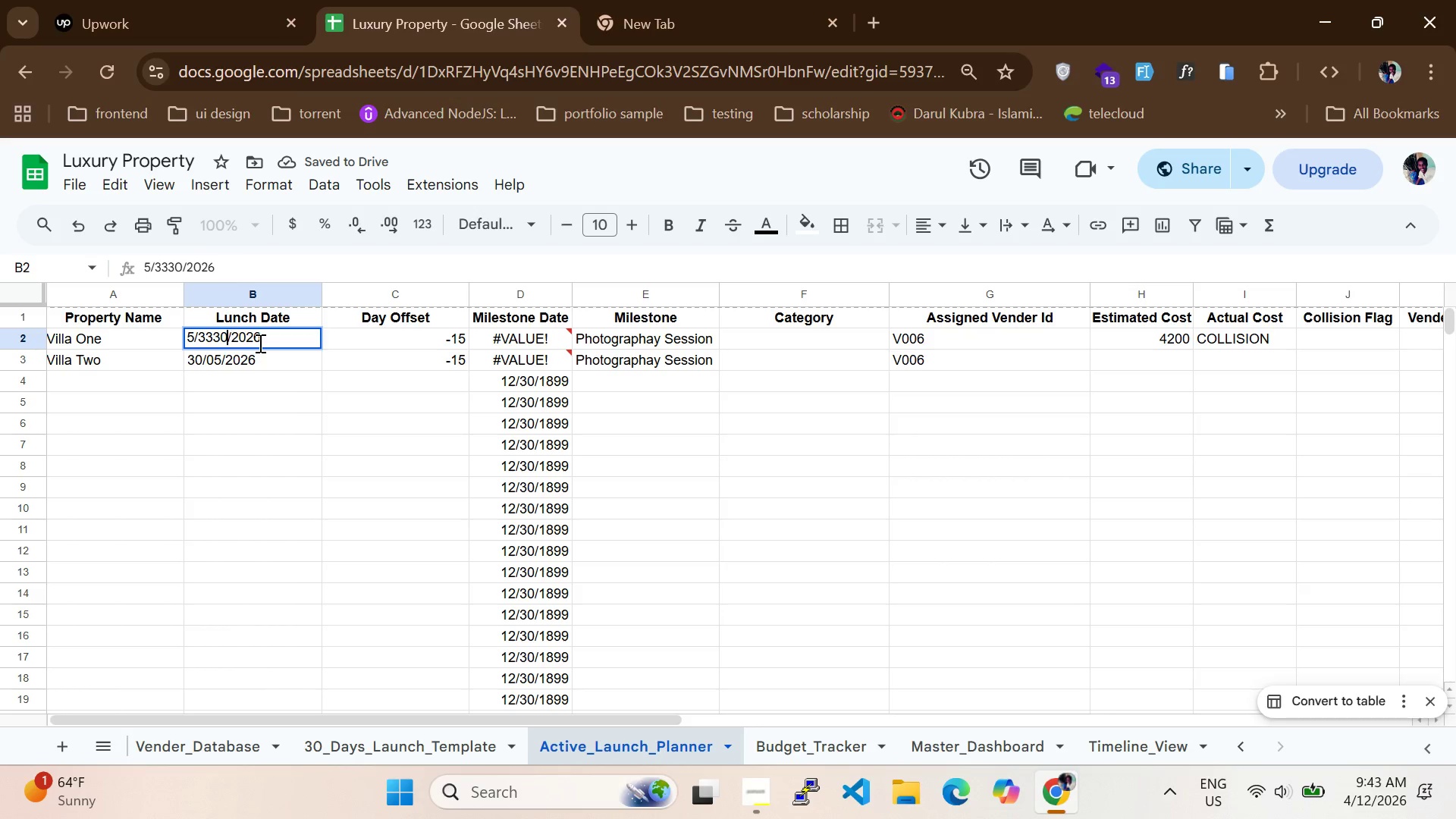 
key(ArrowLeft)
 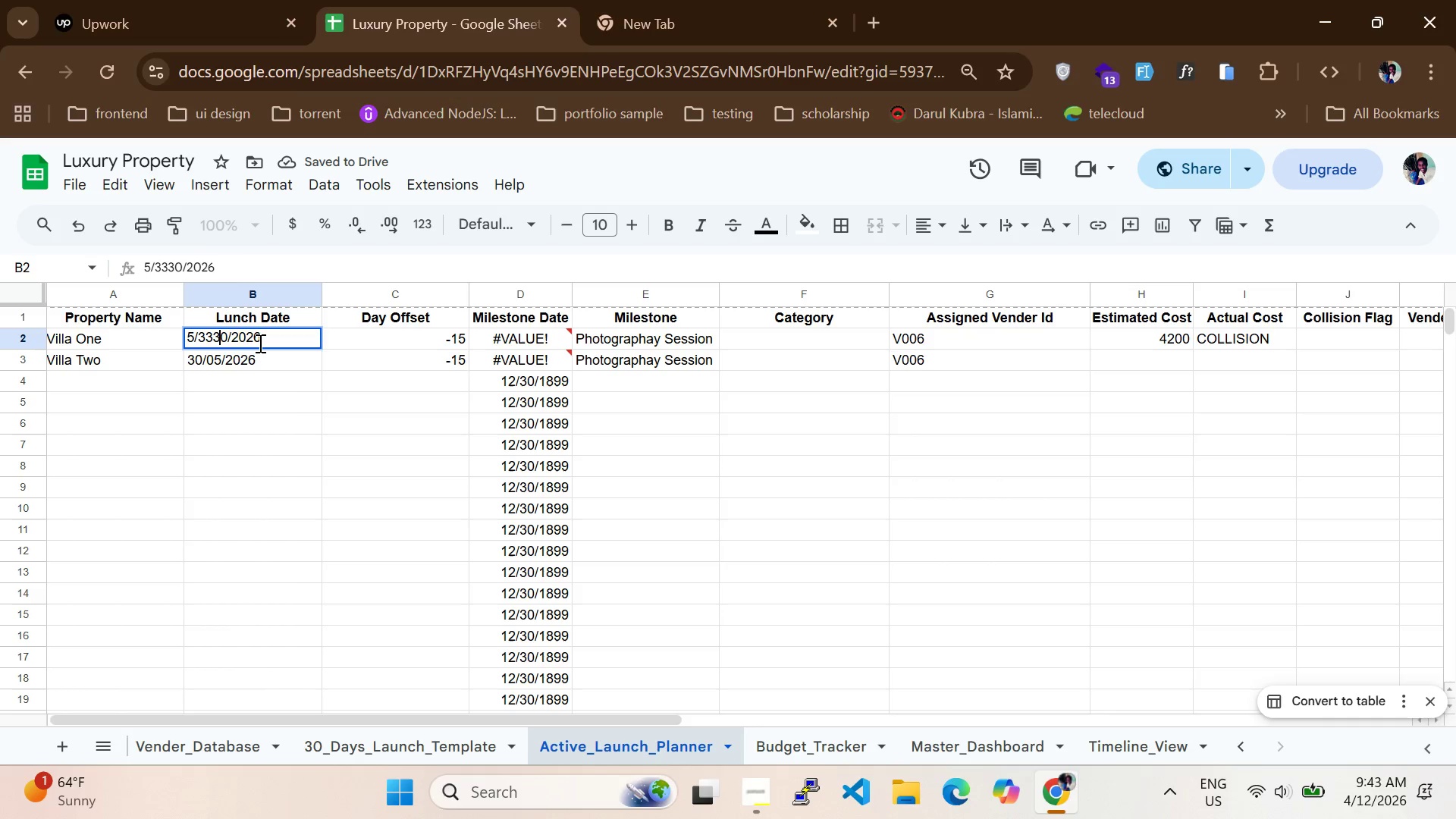 
key(ArrowLeft)
 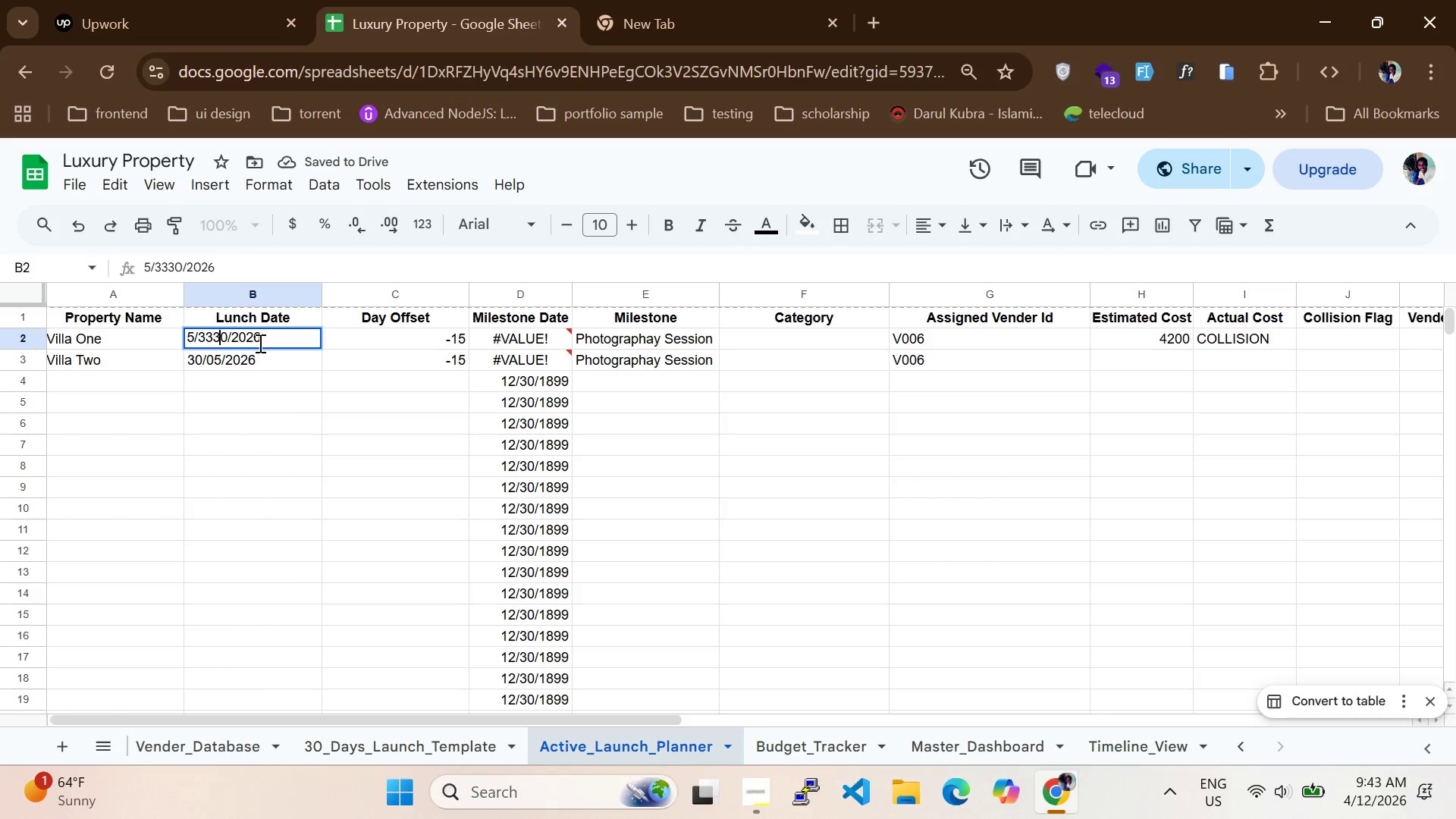 
key(ArrowLeft)
 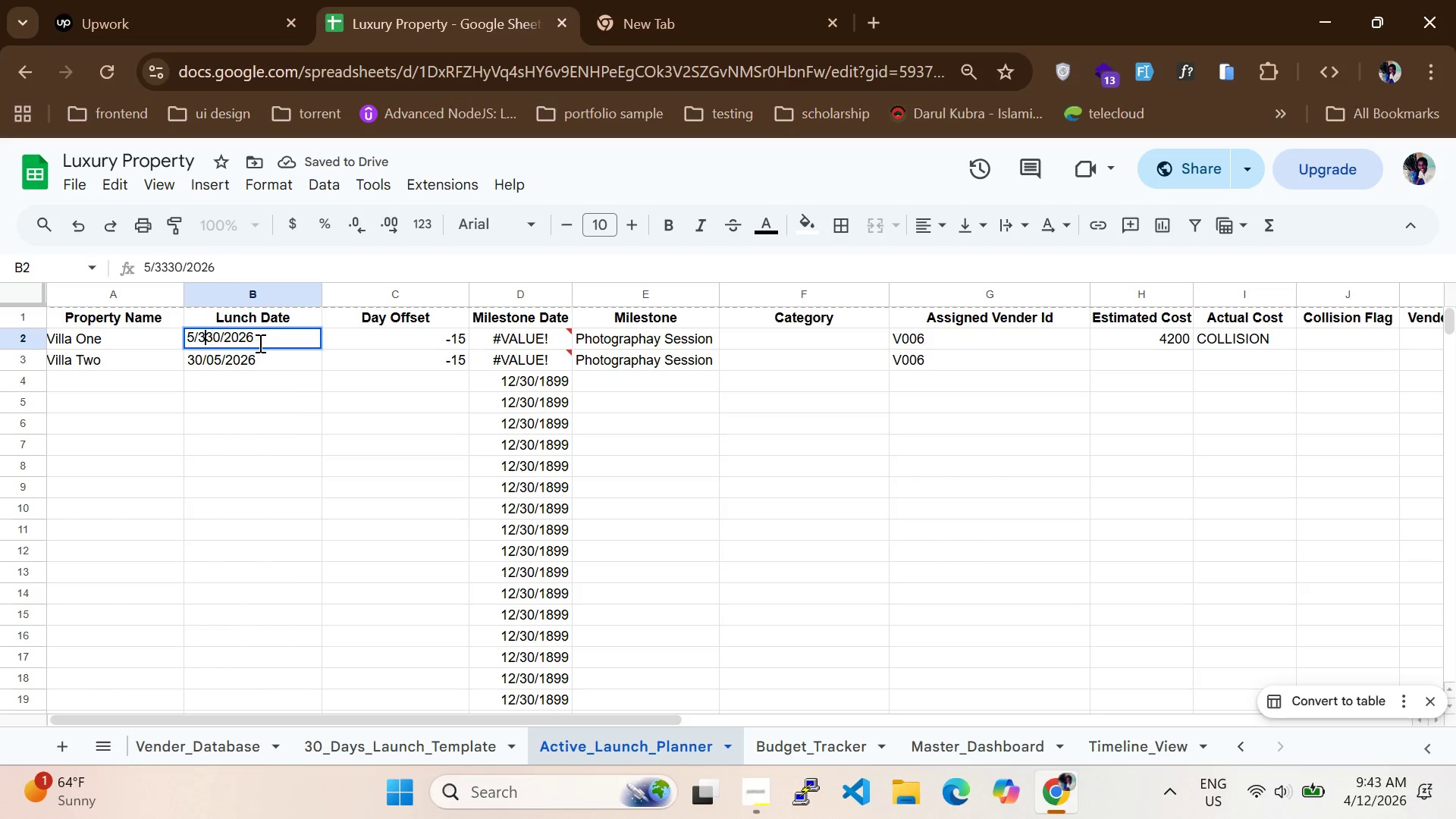 
key(Backspace)
 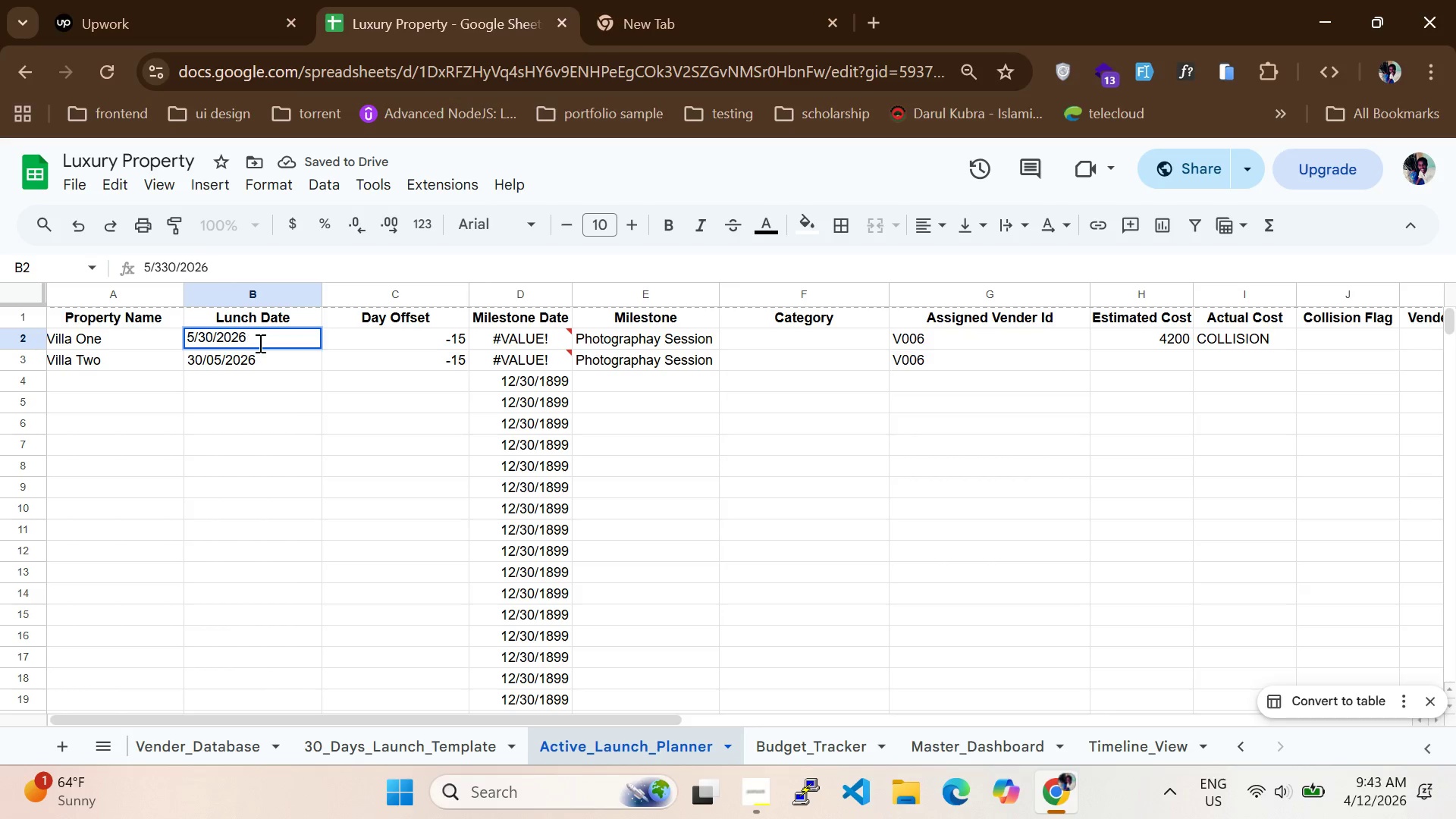 
key(Backspace)
 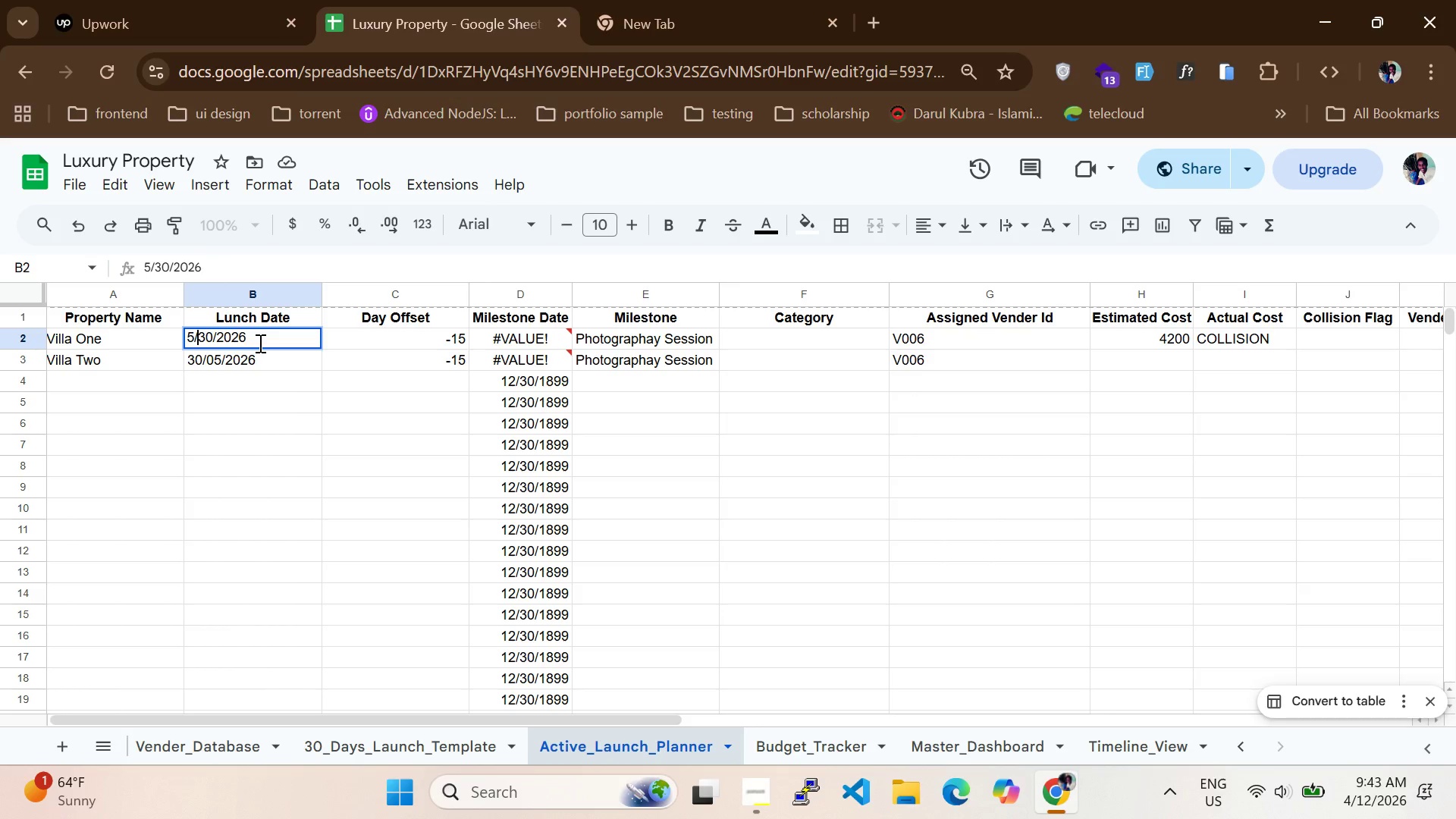 
key(Enter)
 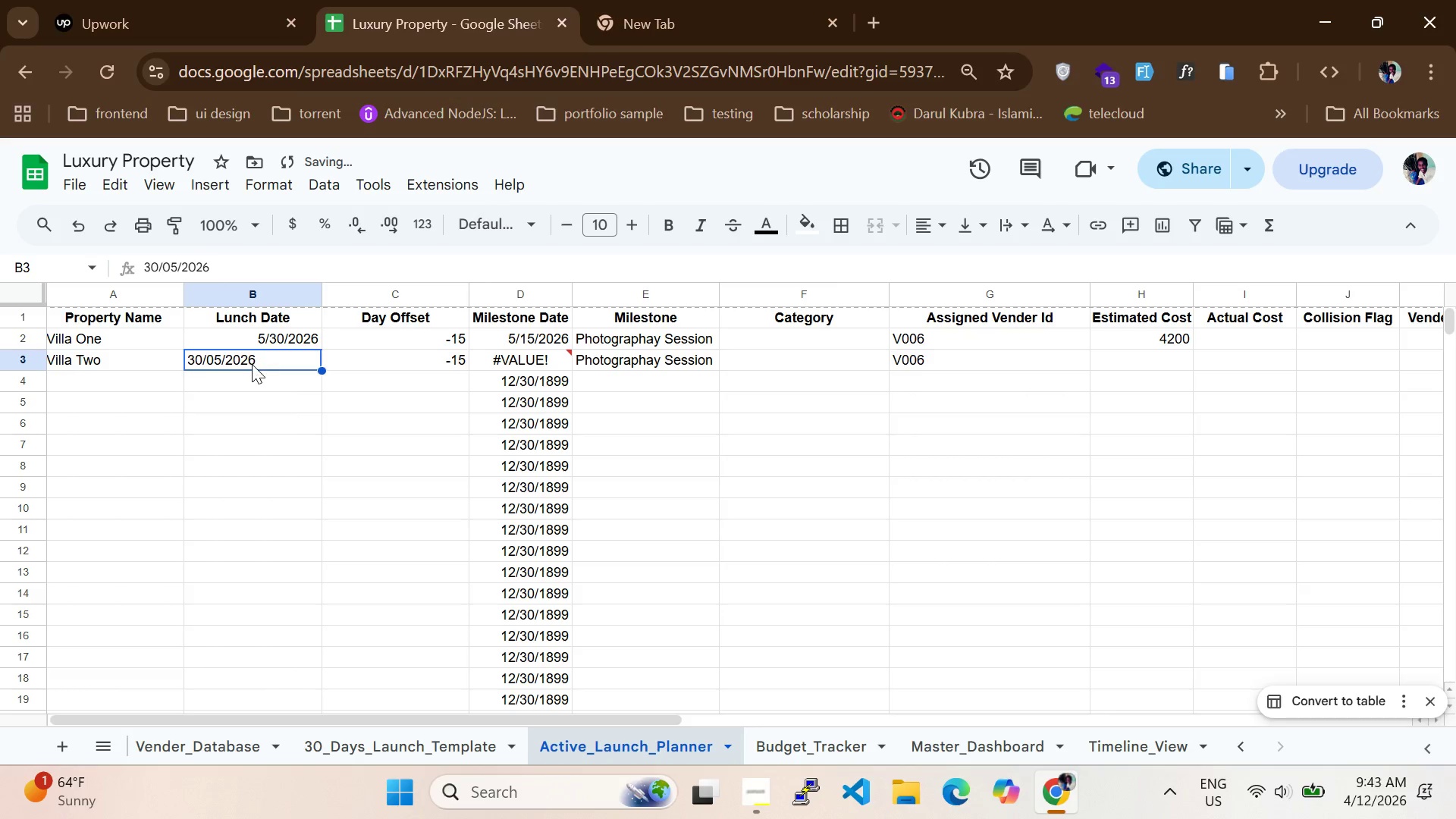 
double_click([252, 368])
 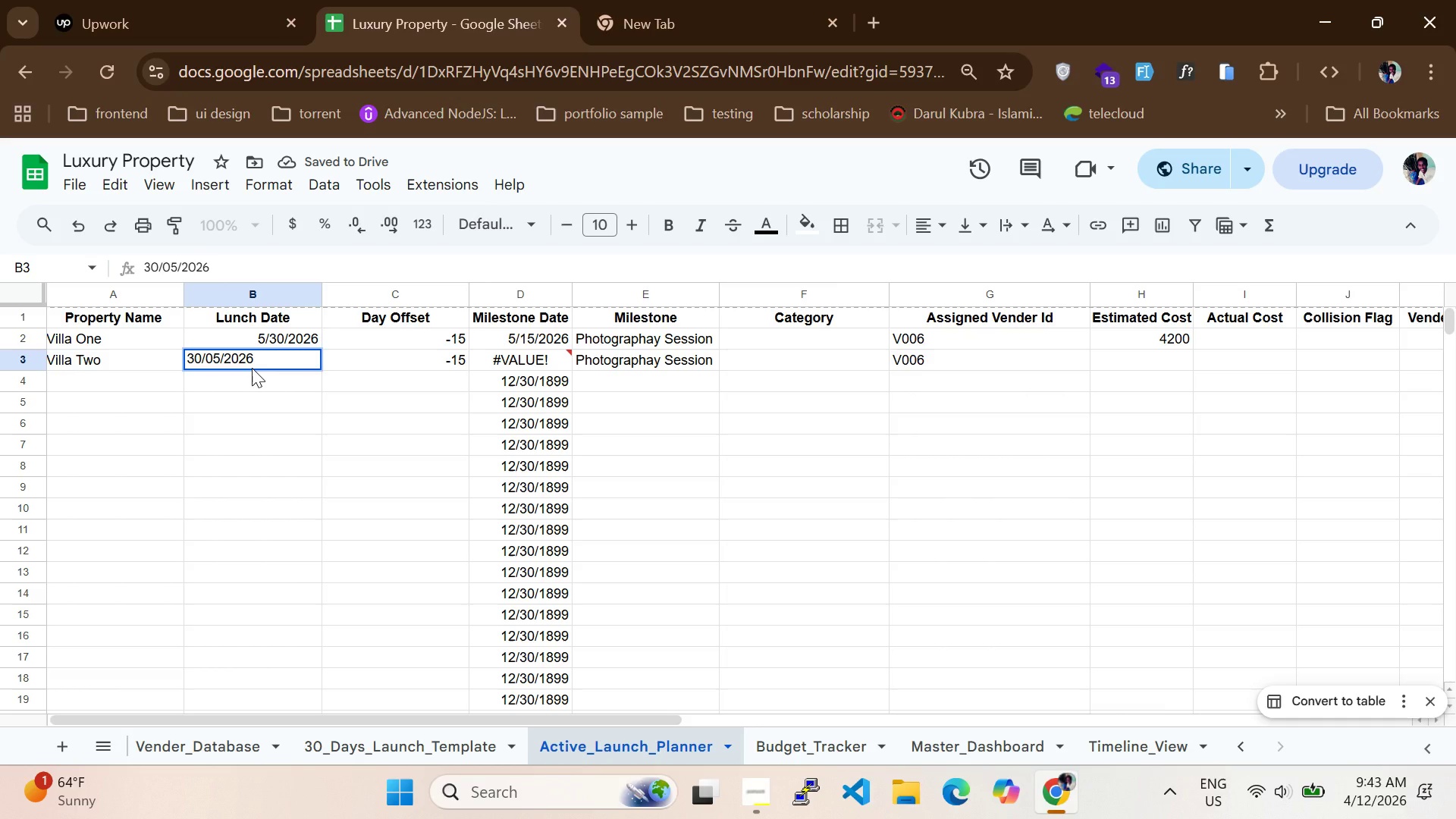 
left_click([252, 368])
 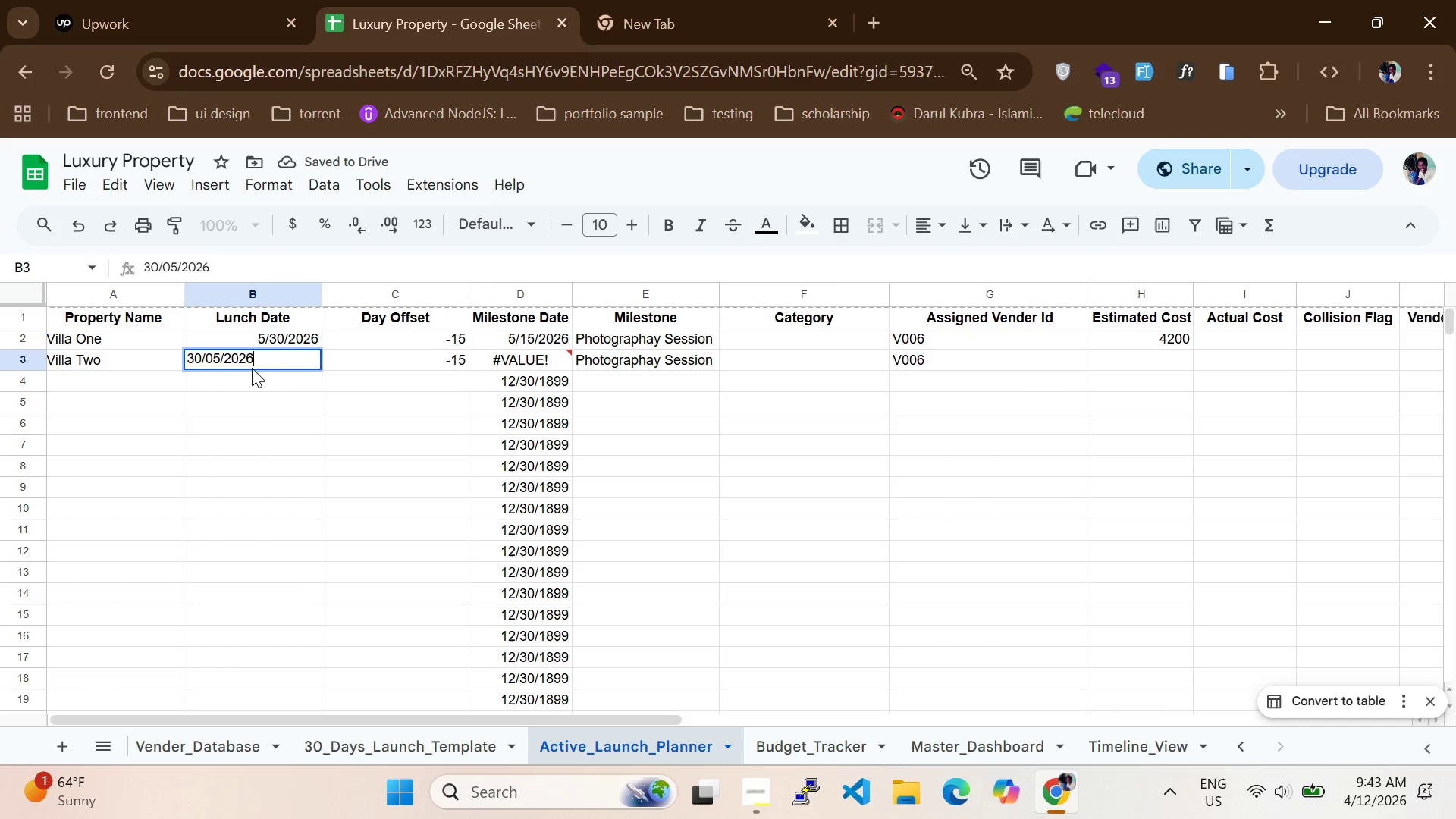 
key(Control+A)
 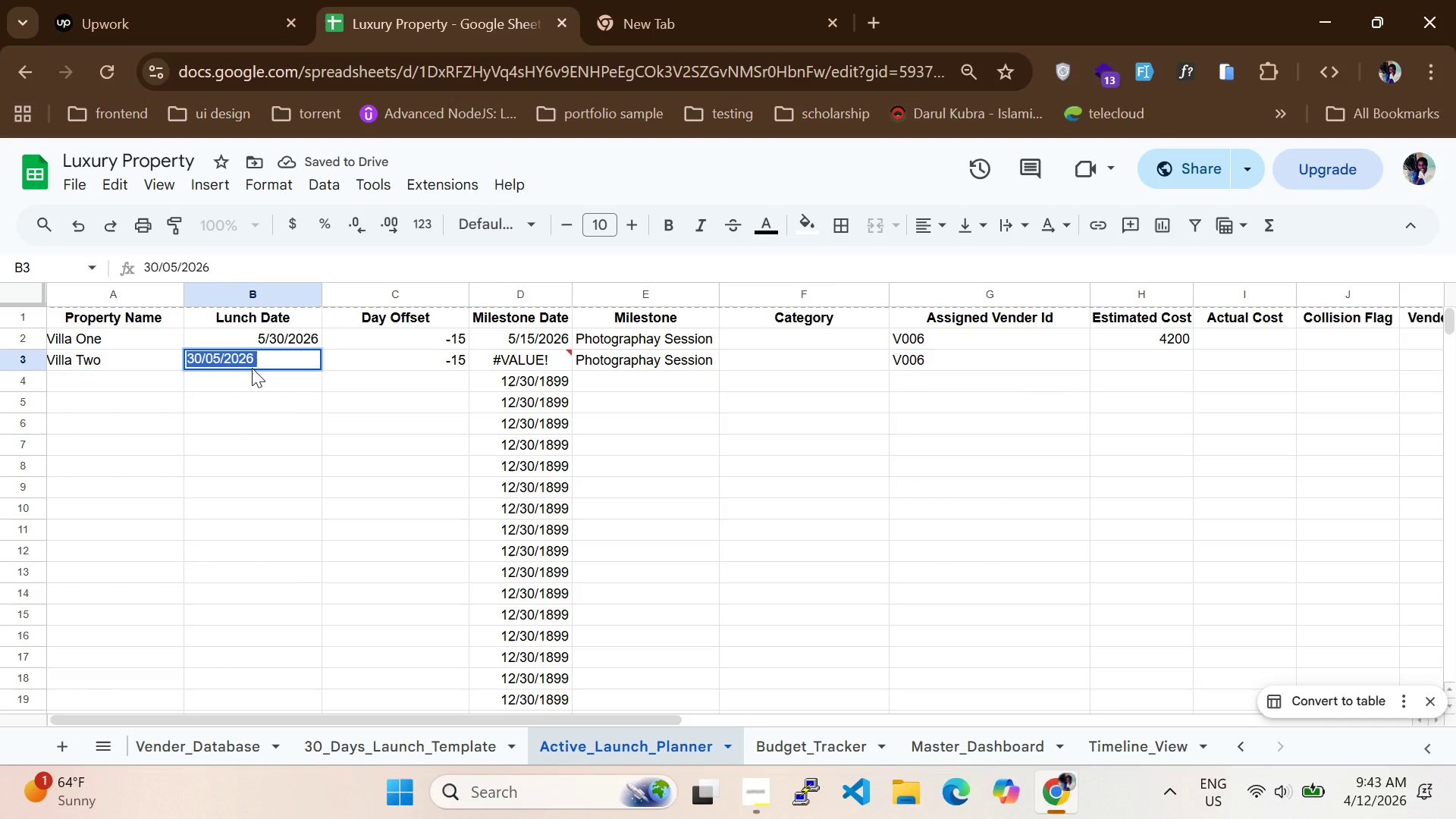 
type(5/30/2026)
 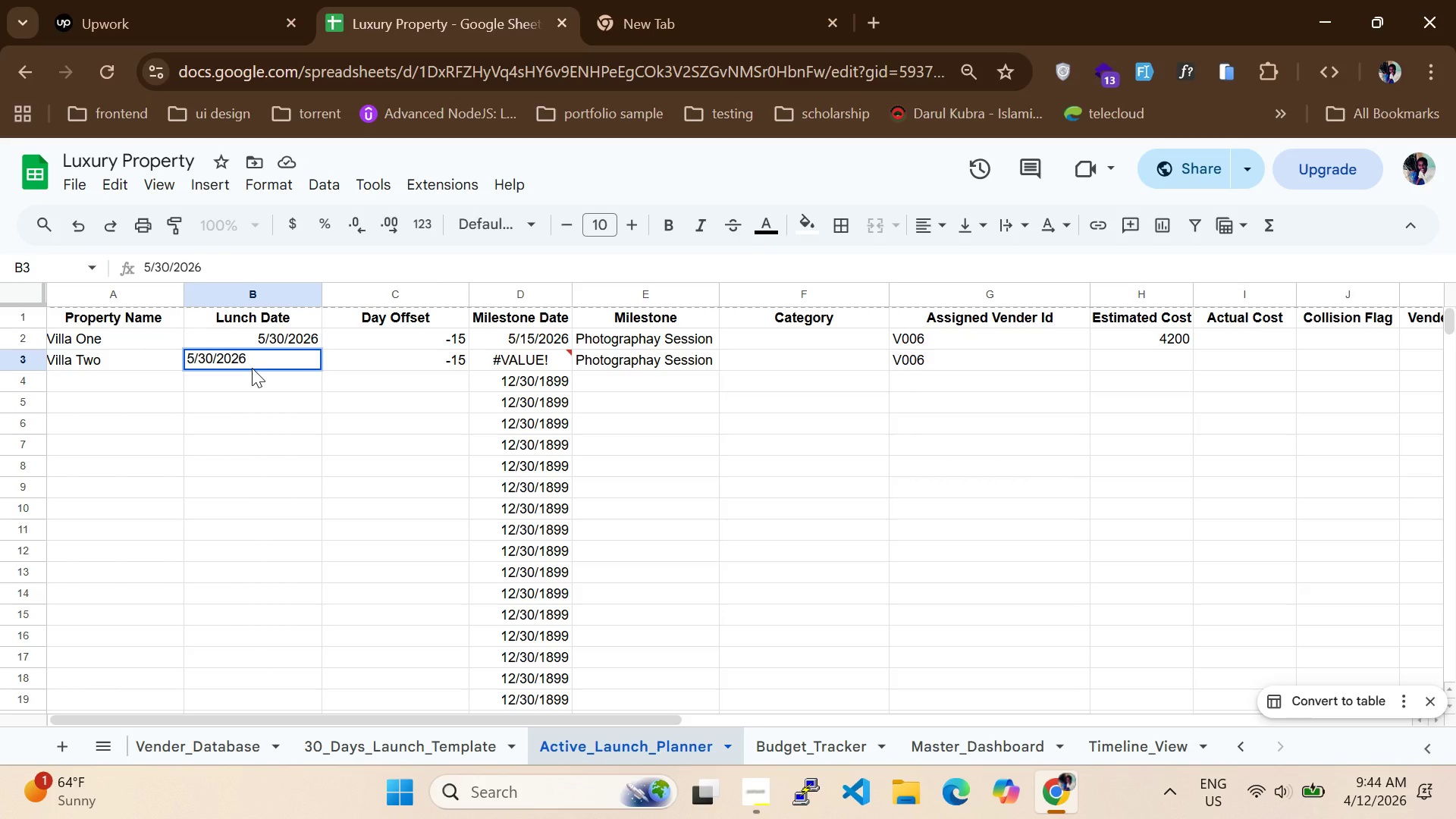 
key(Enter)
 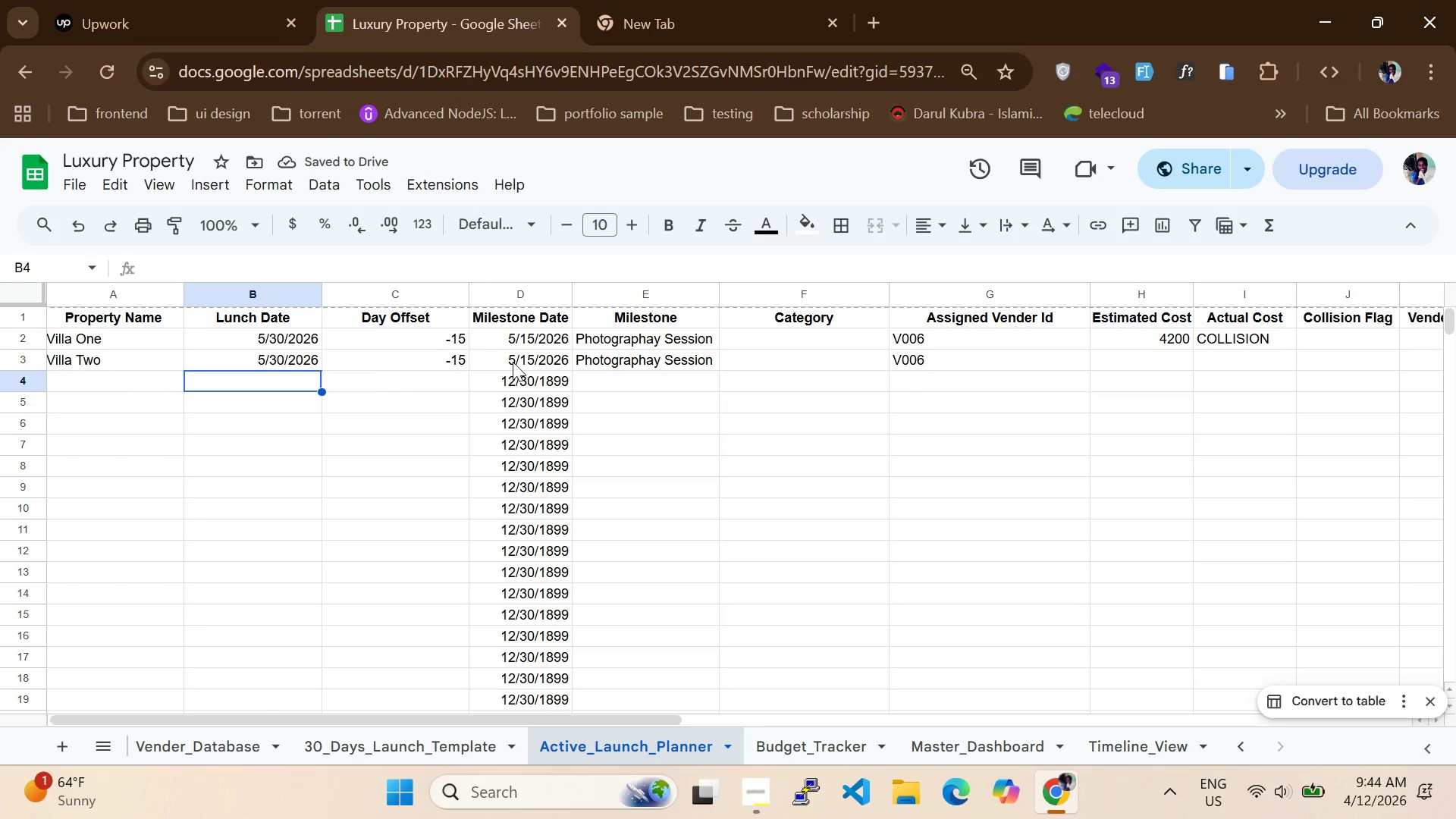 
wait(7.97)
 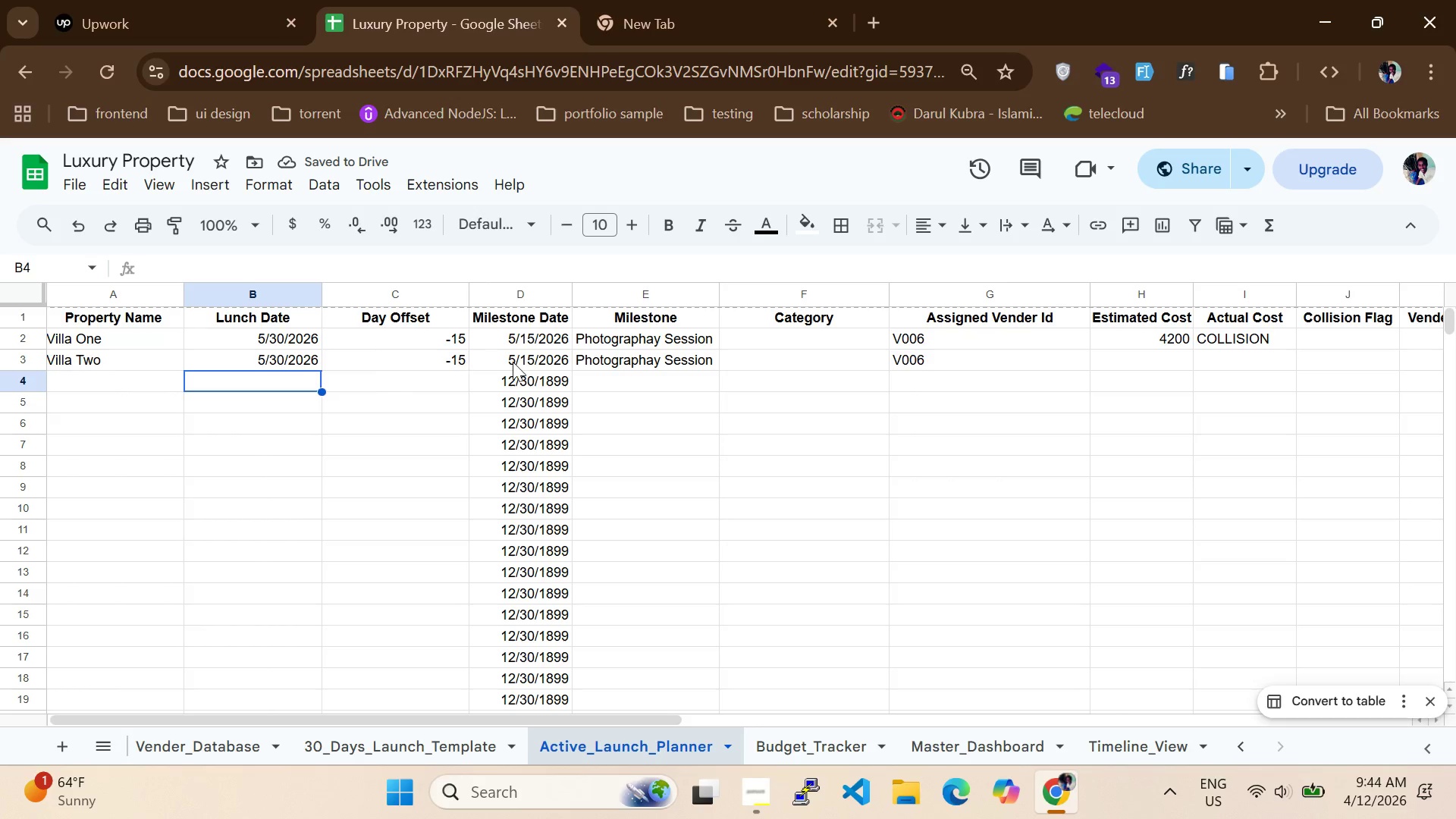 
left_click_drag(start_coordinate=[604, 720], to_coordinate=[711, 711])
 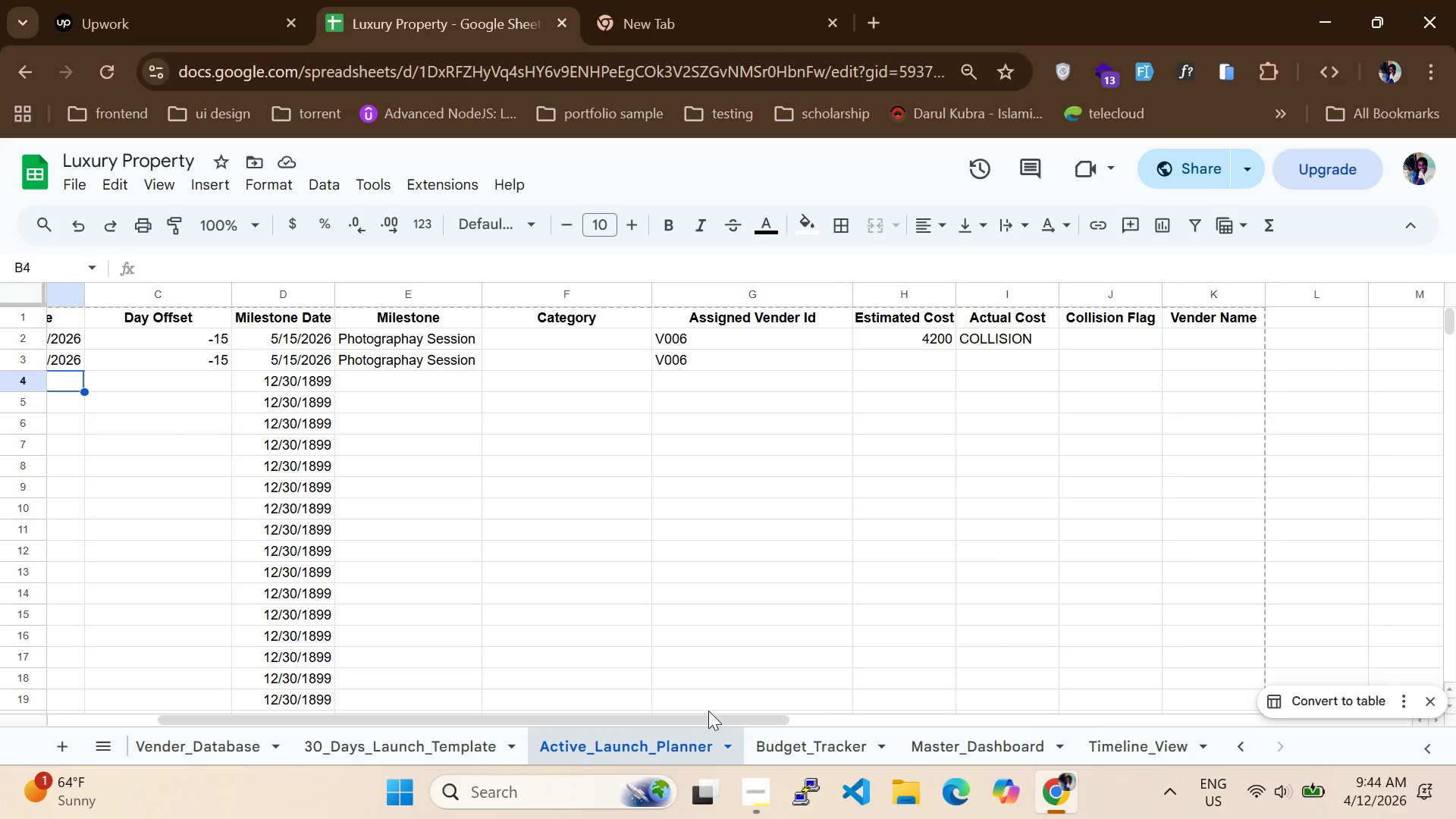 
wait(10.38)
 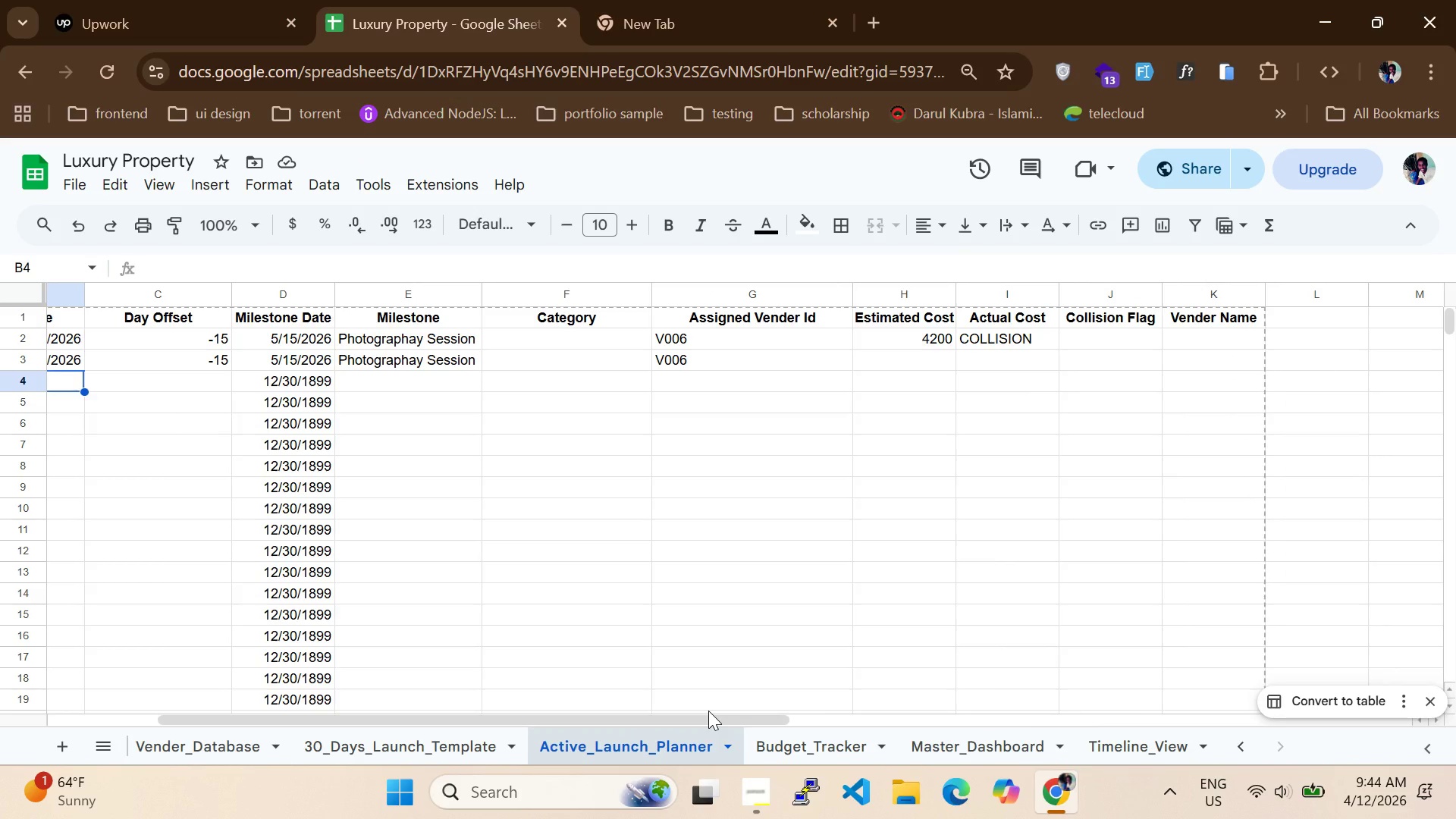 
left_click([314, 336])
 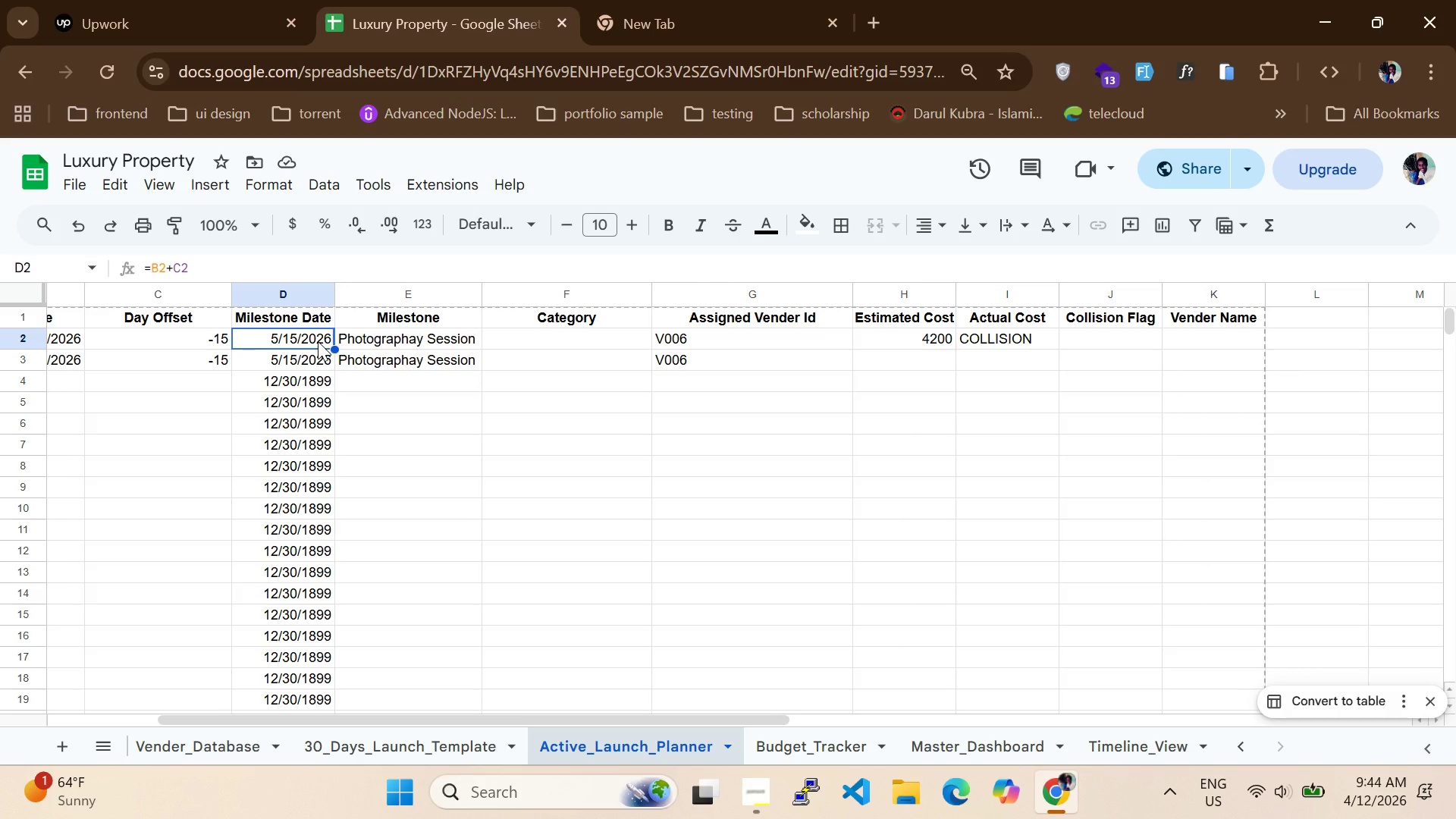 
double_click([318, 341])
 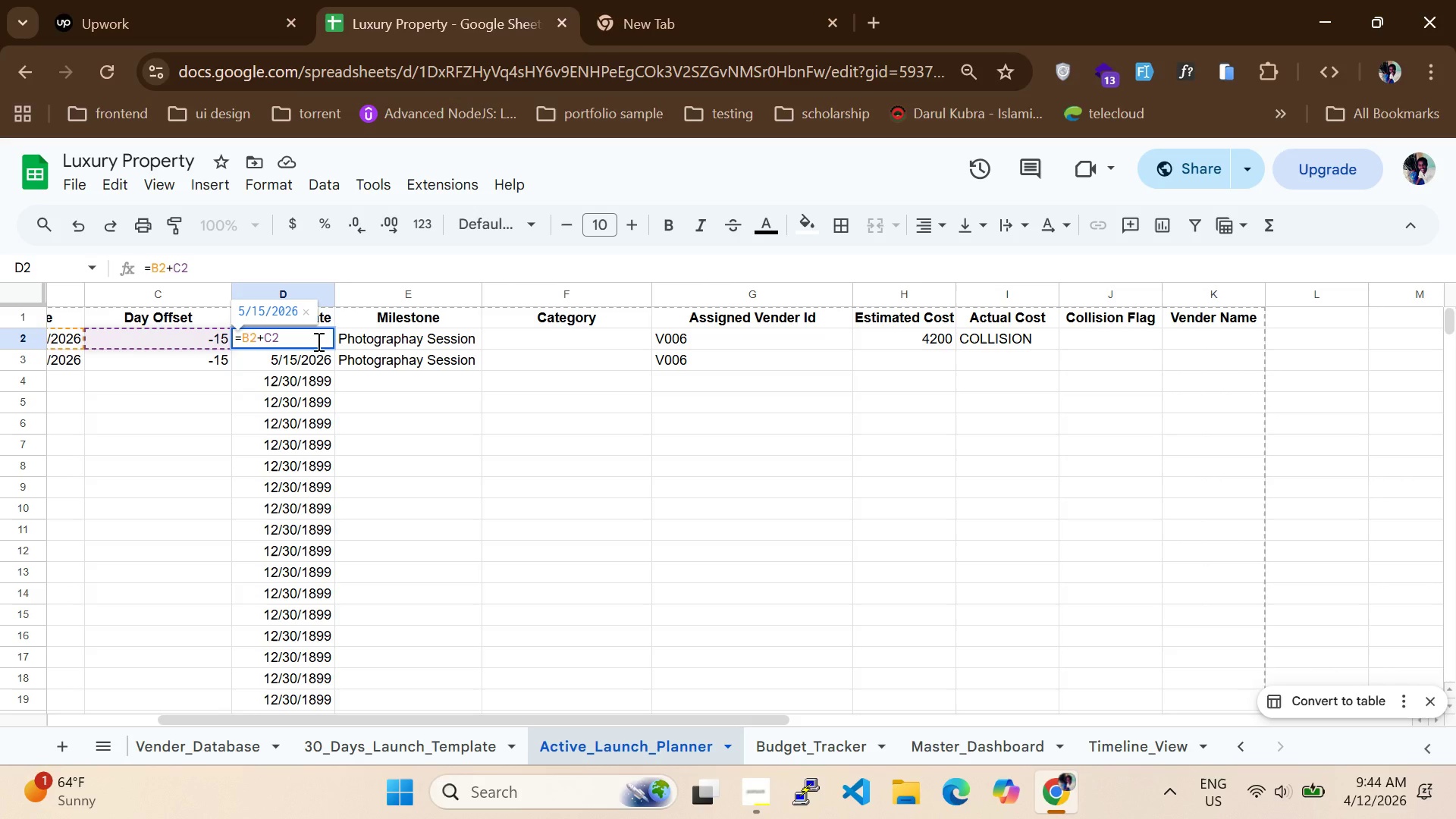 
key(ArrowLeft)
 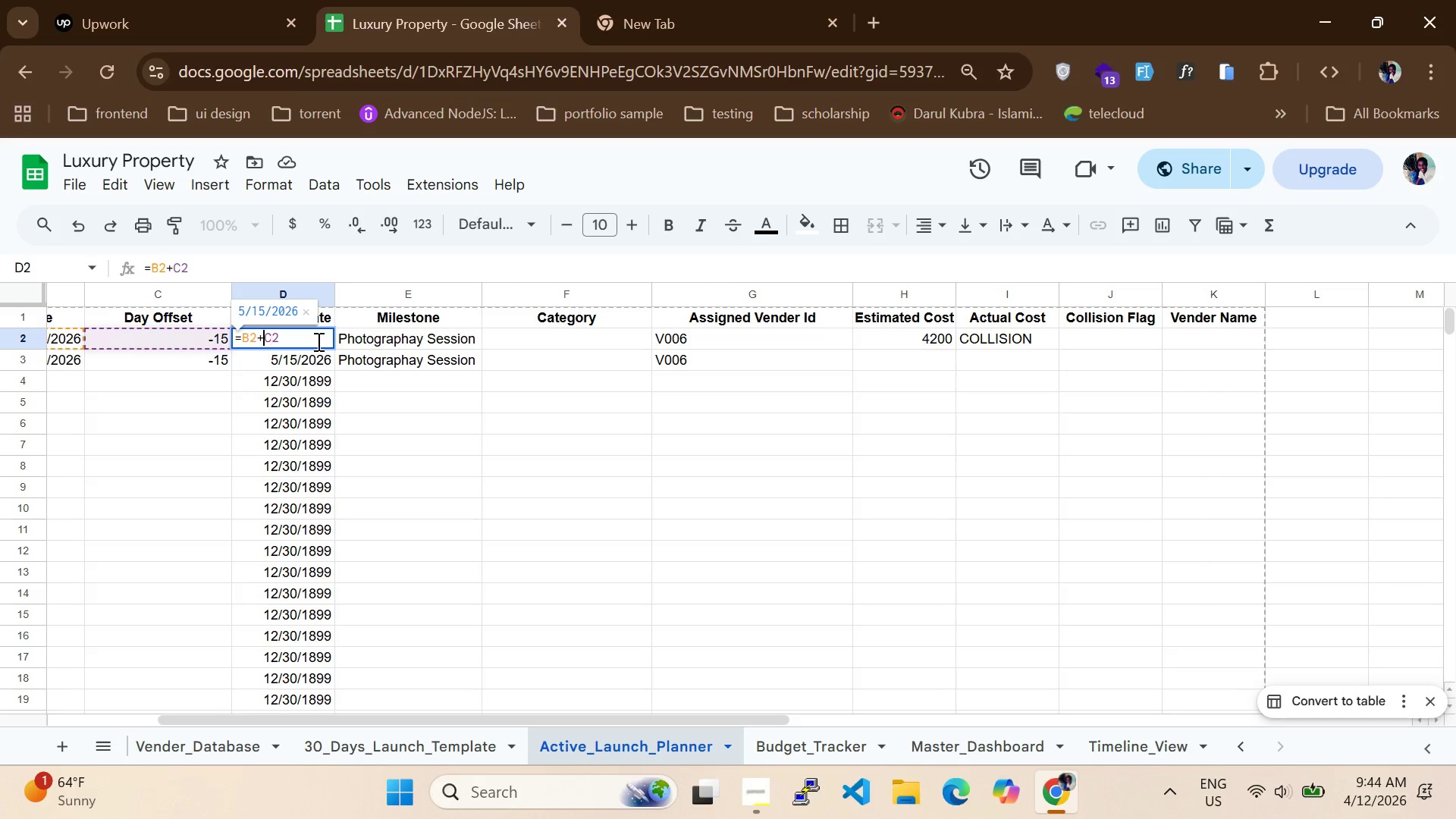 
key(ArrowLeft)
 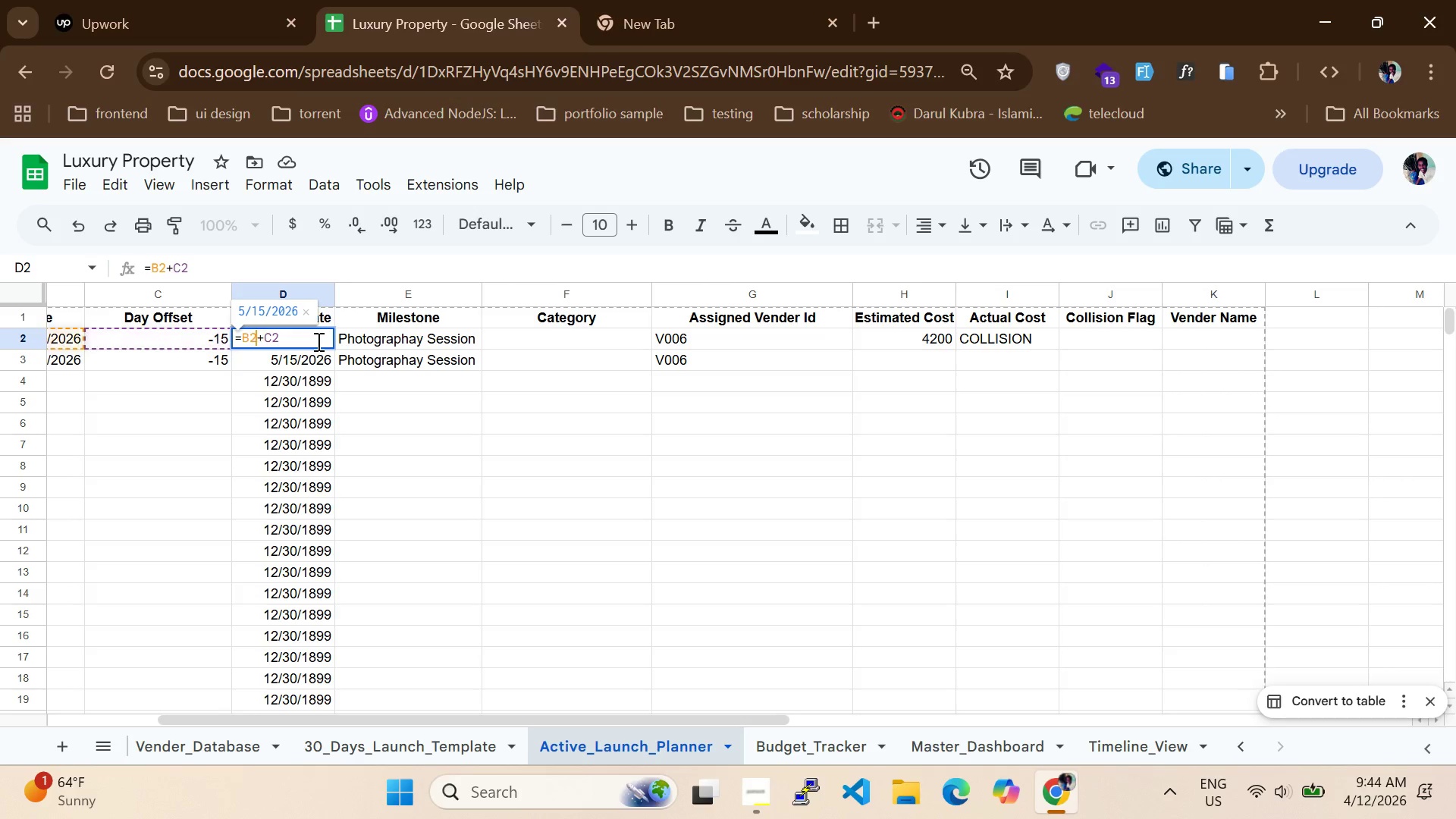 
key(ArrowLeft)
 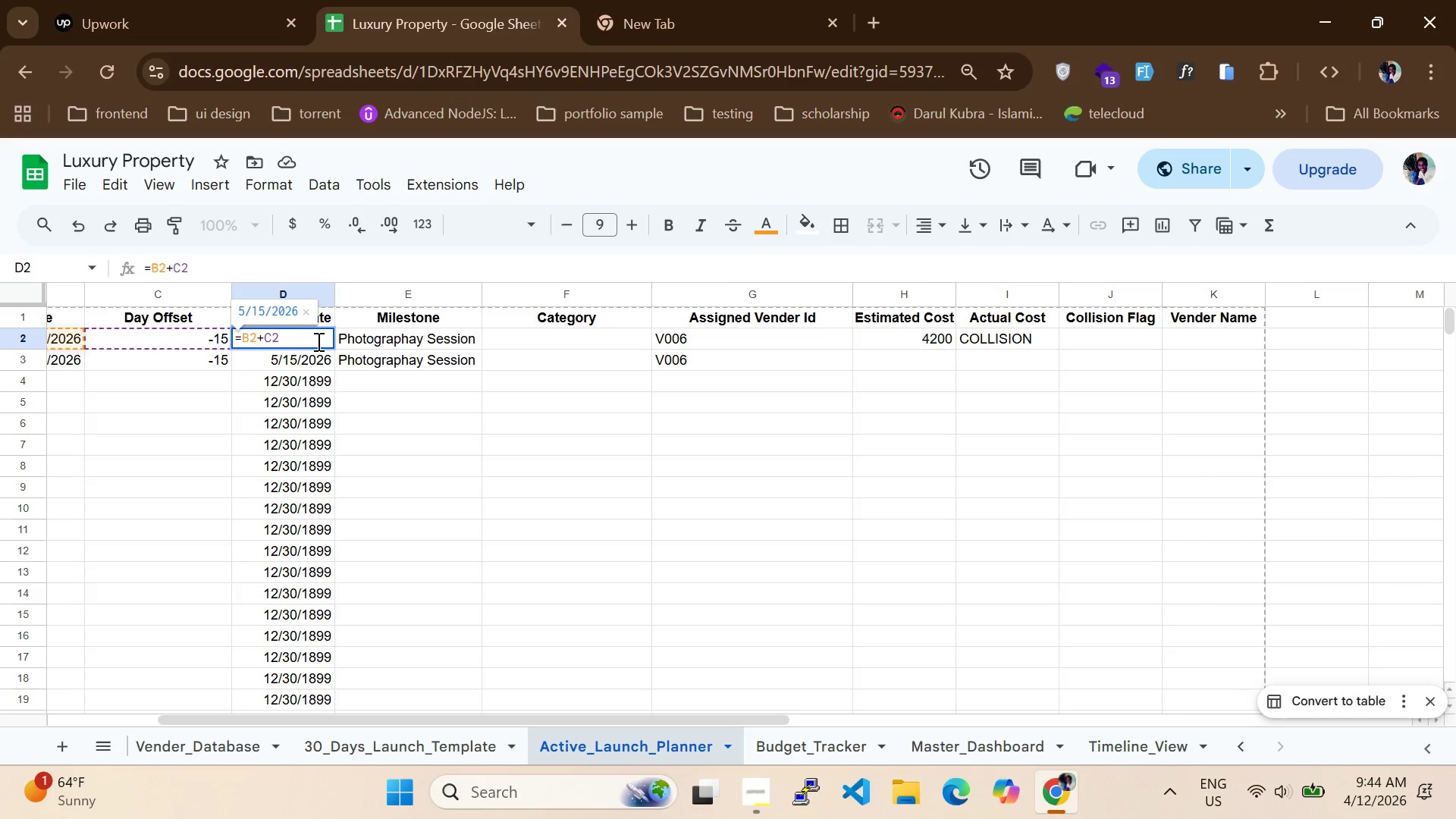 
key(ArrowLeft)
 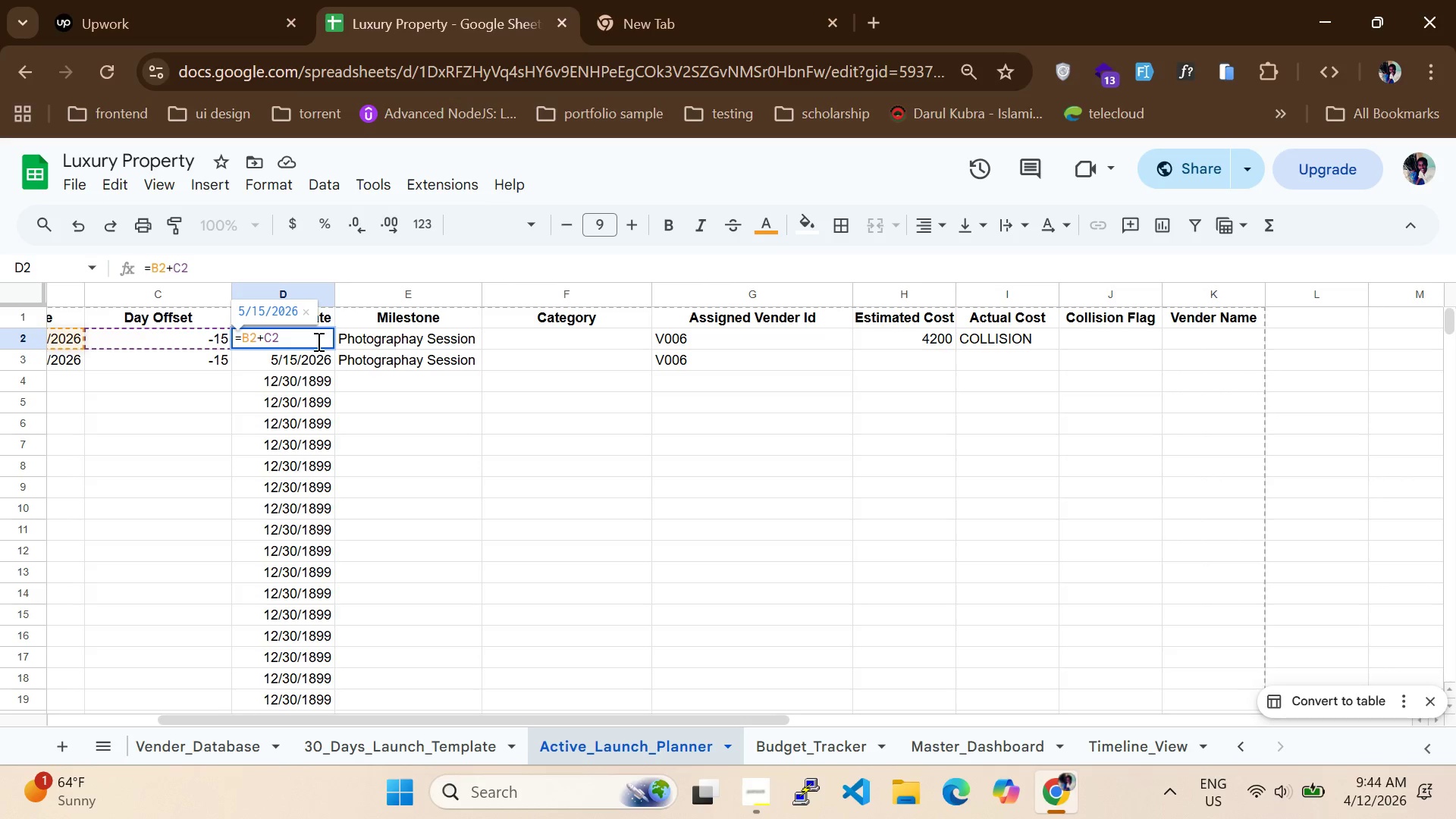 
key(ArrowLeft)
 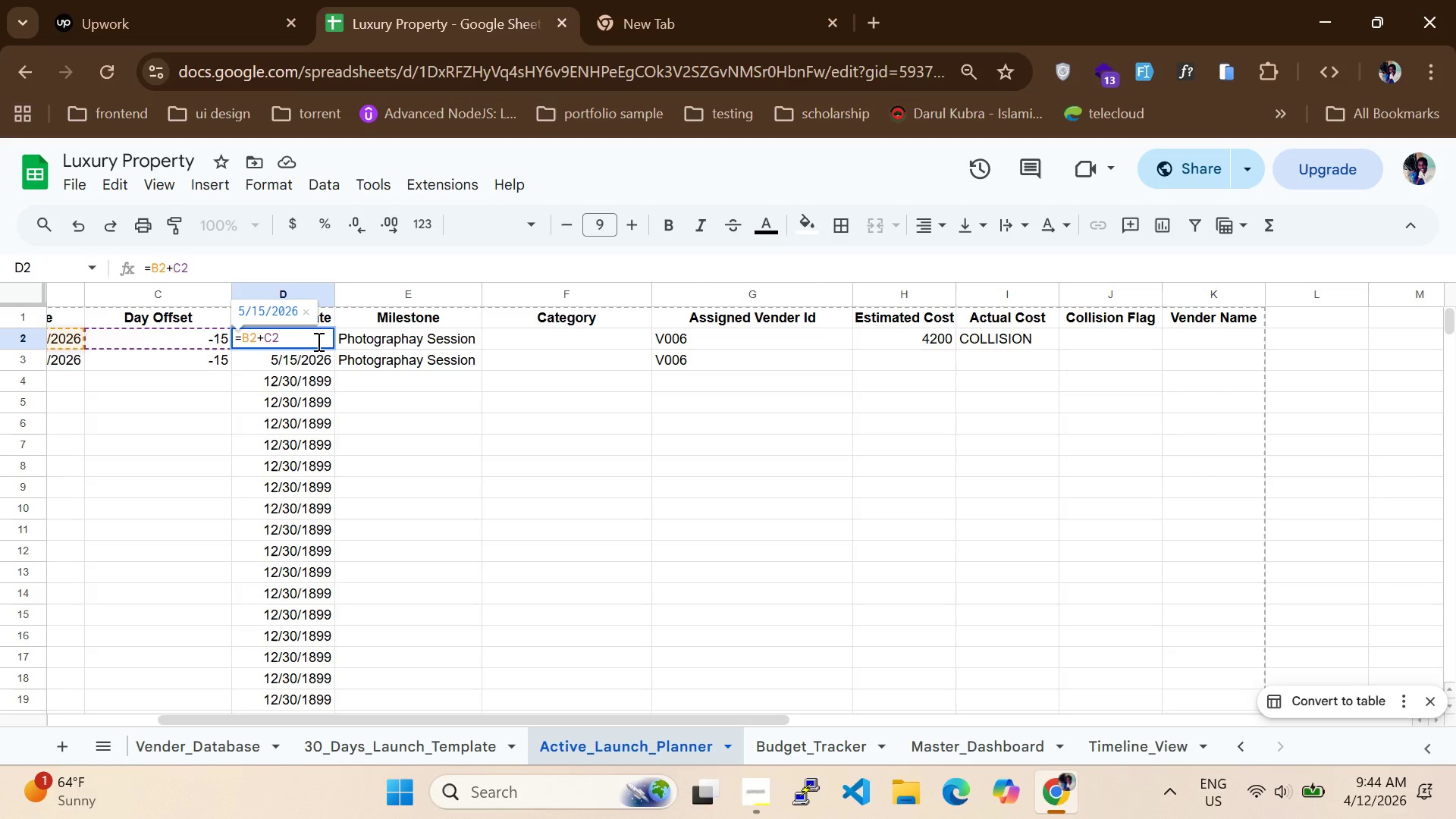 
key(CapsLock)
 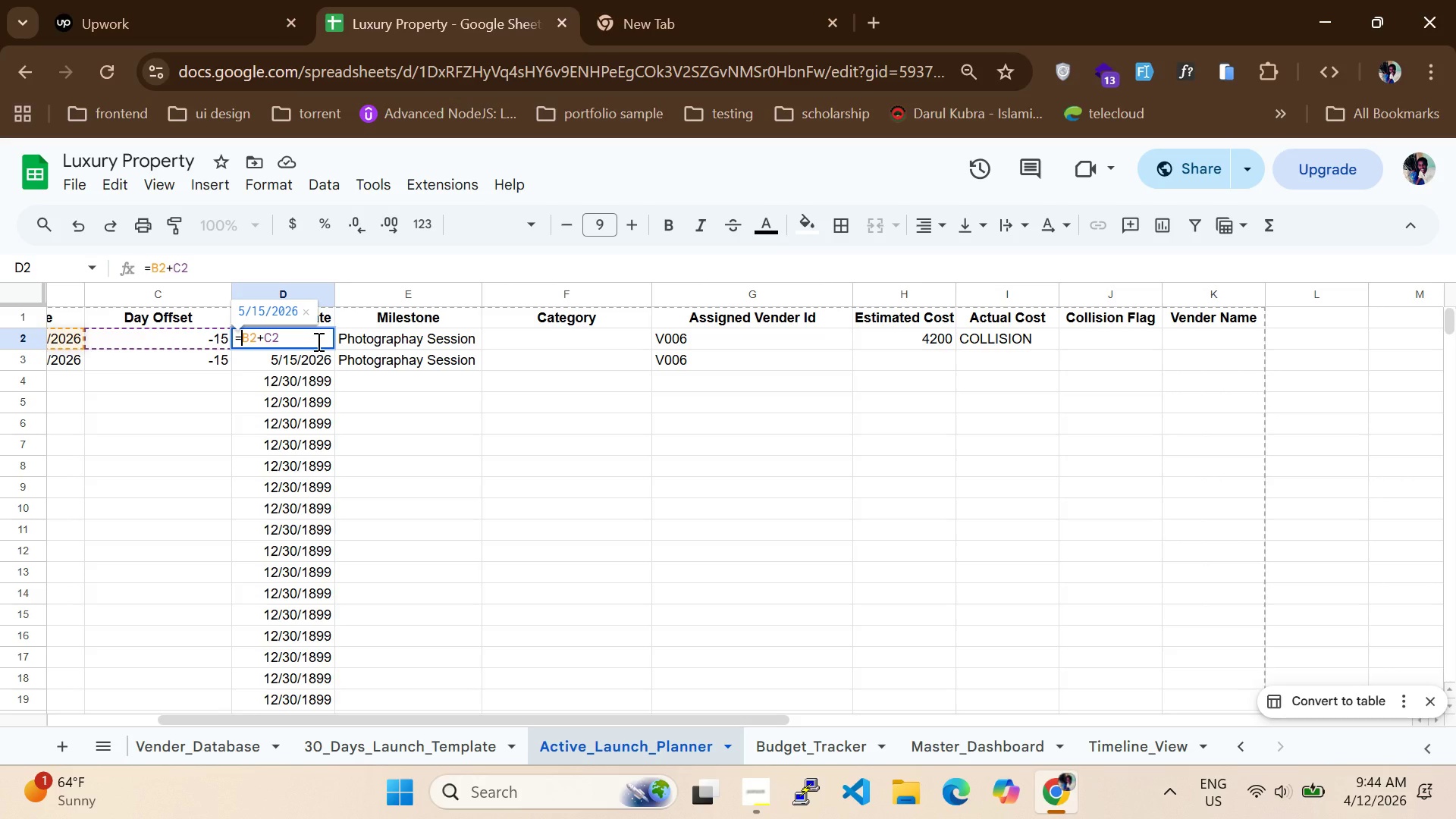 
key(Control+A)
 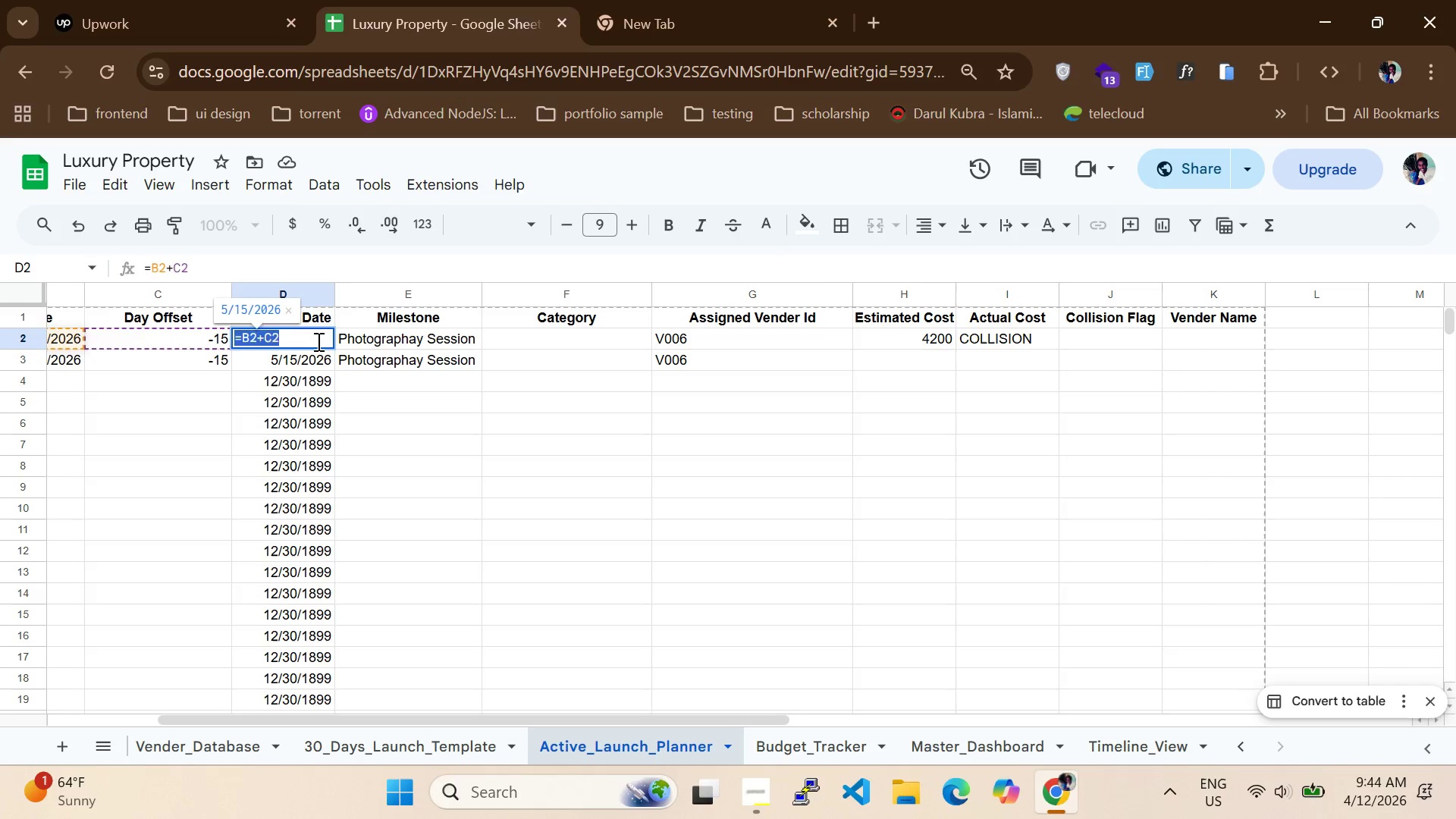 
type(=DATE)
 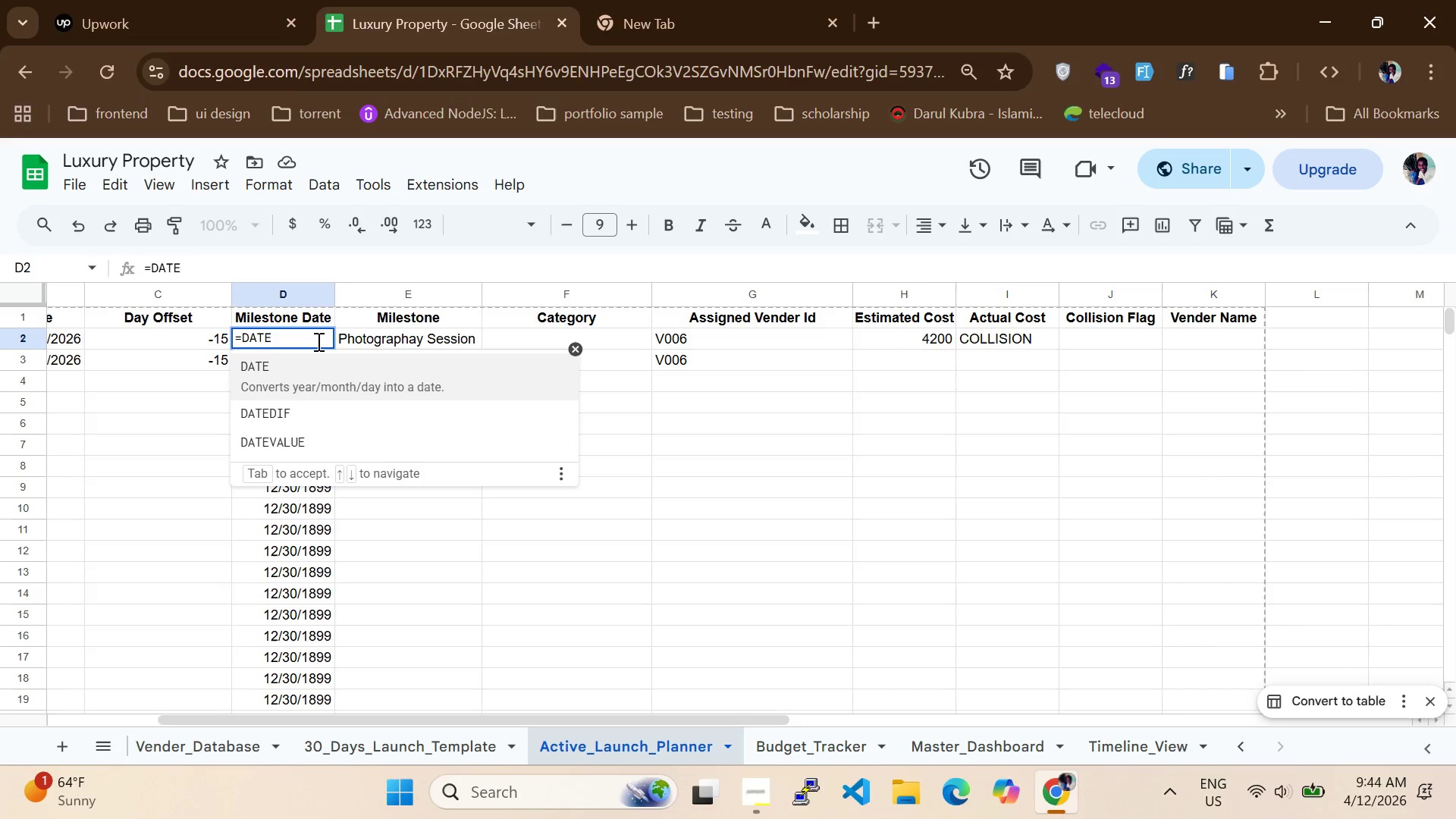 
key(ArrowUp)
 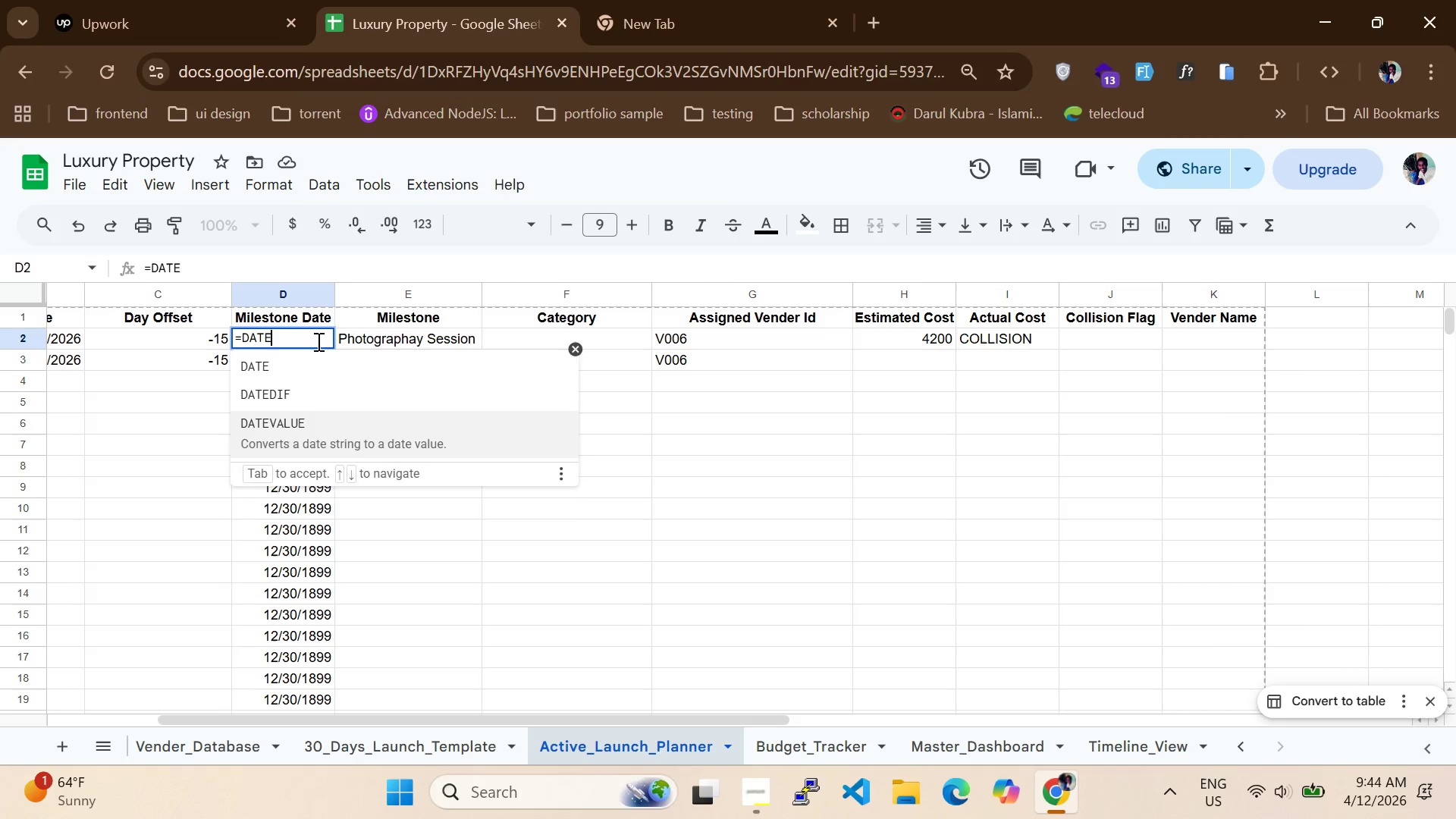 
key(Enter)
 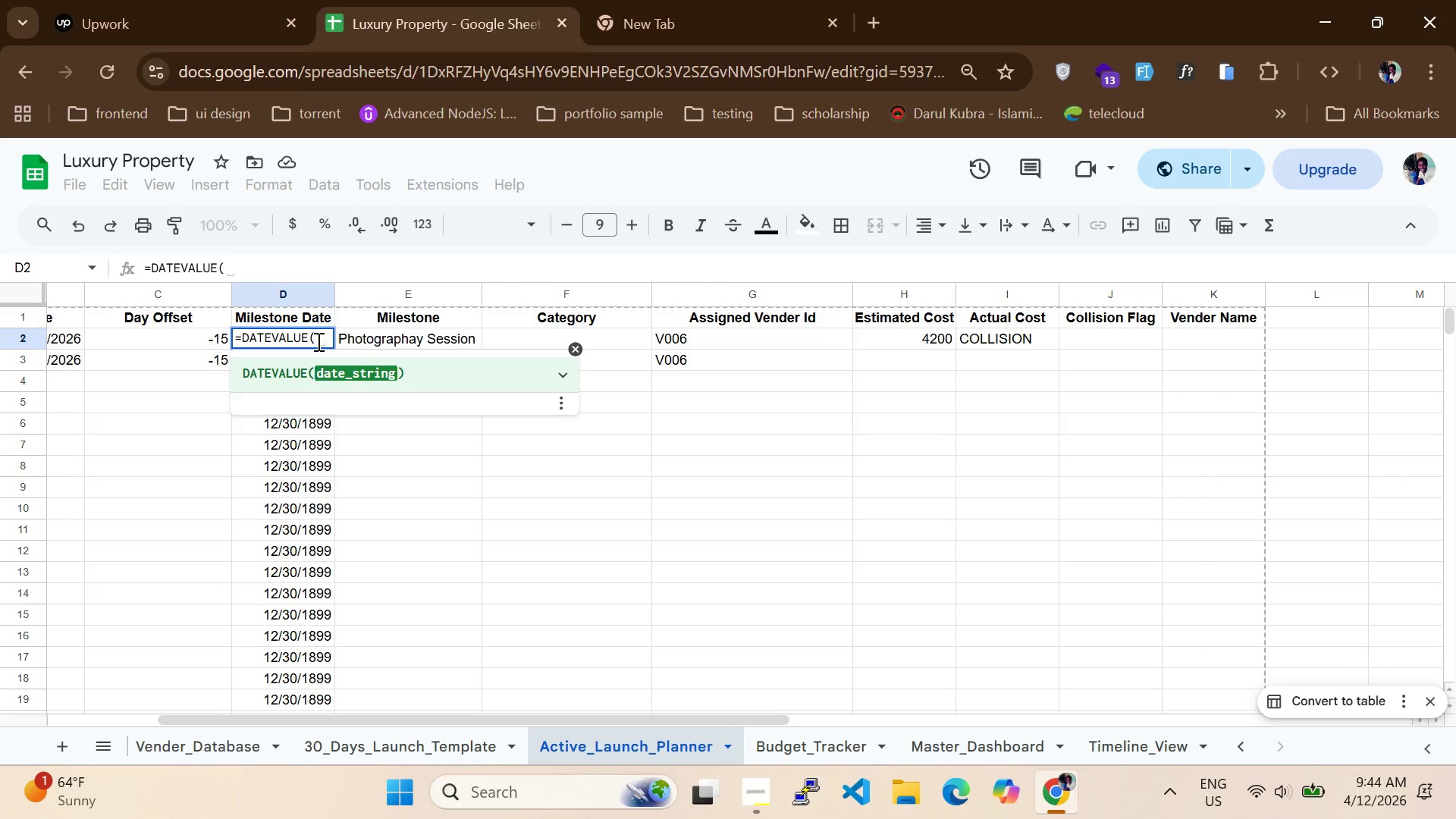 
type(B2)+C2)
 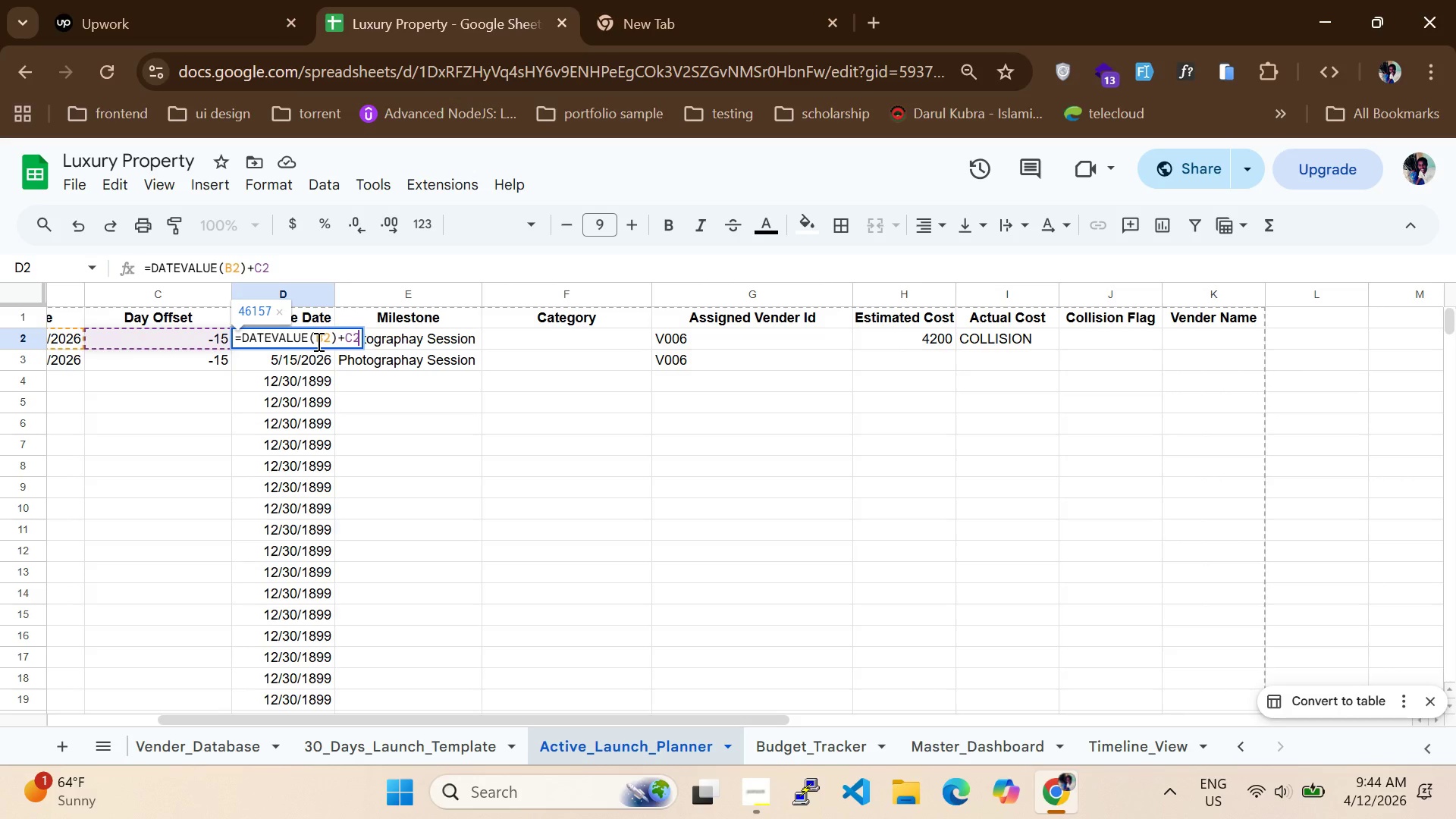 
key(Enter)
 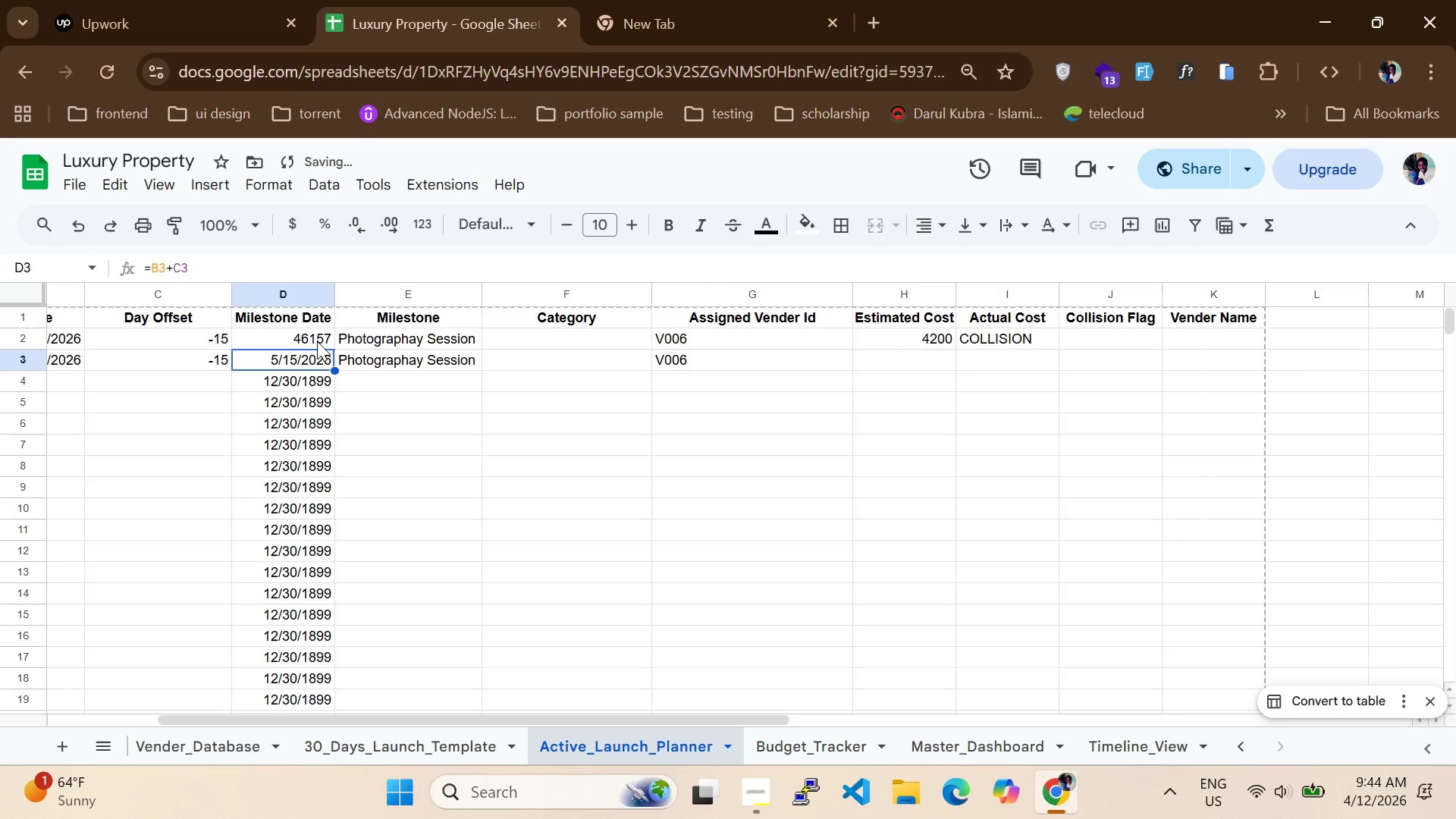 
left_click([317, 341])
 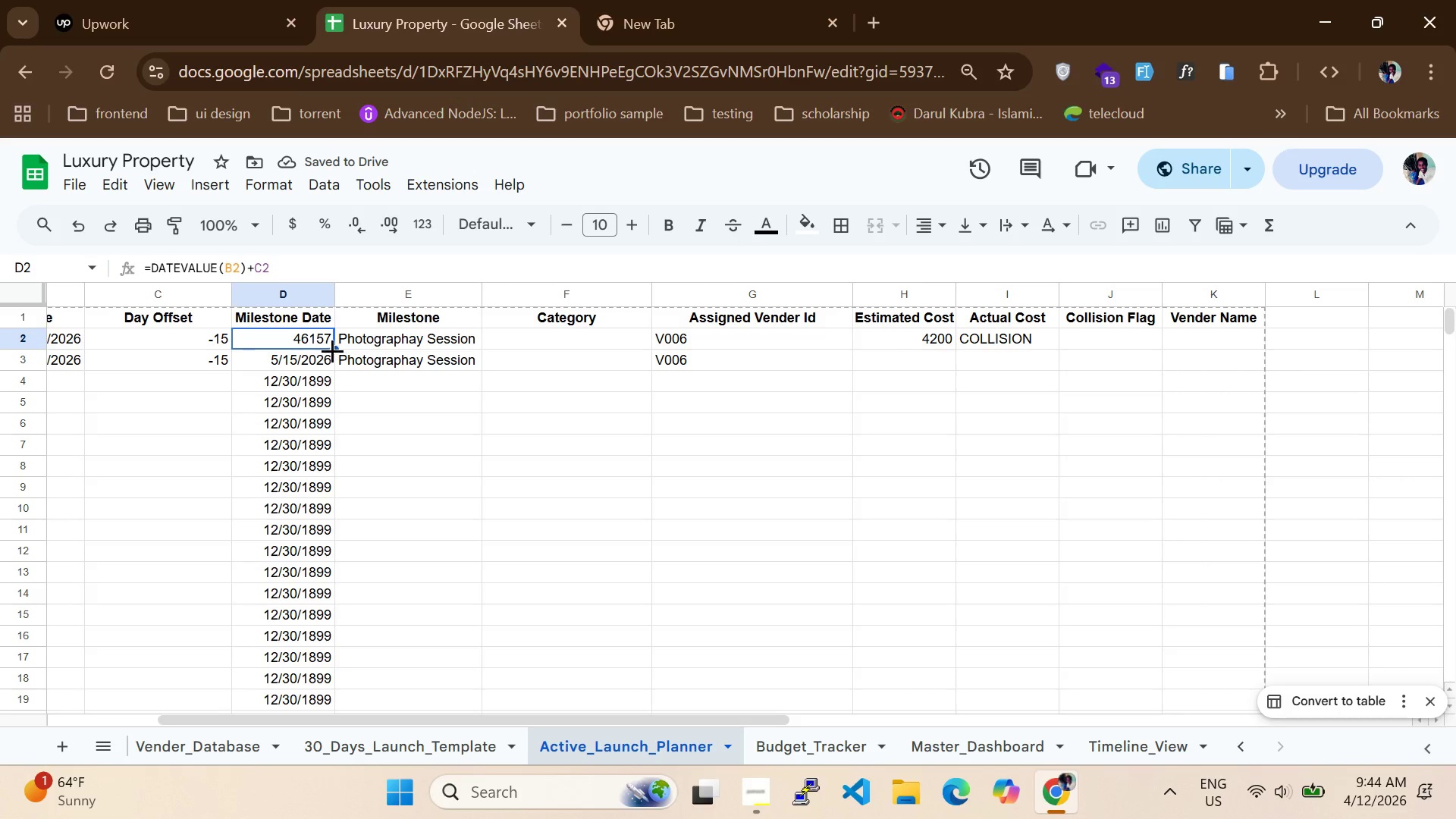 
left_click_drag(start_coordinate=[332, 350], to_coordinate=[158, 651])
 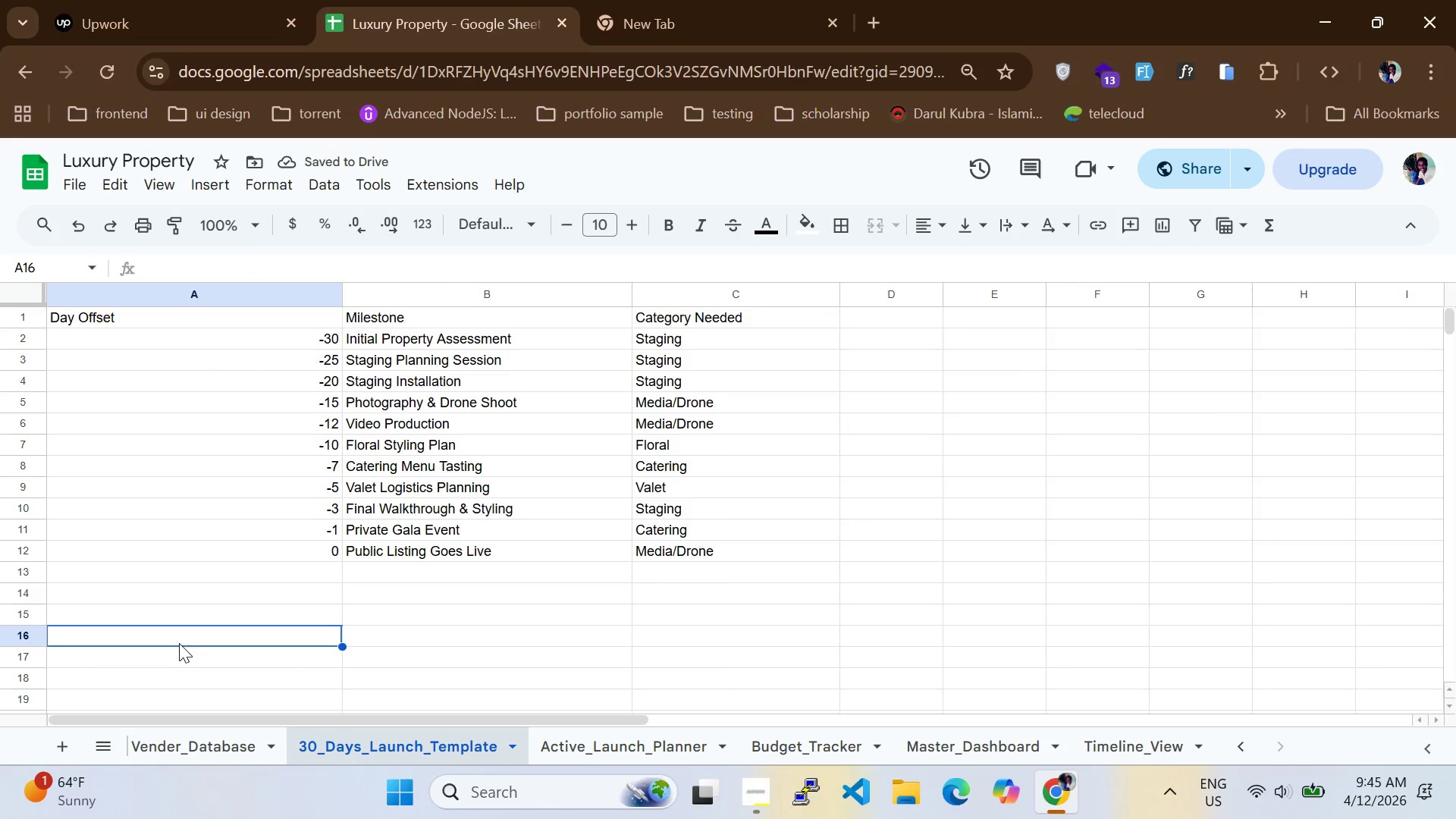 
key(Control+Z)
 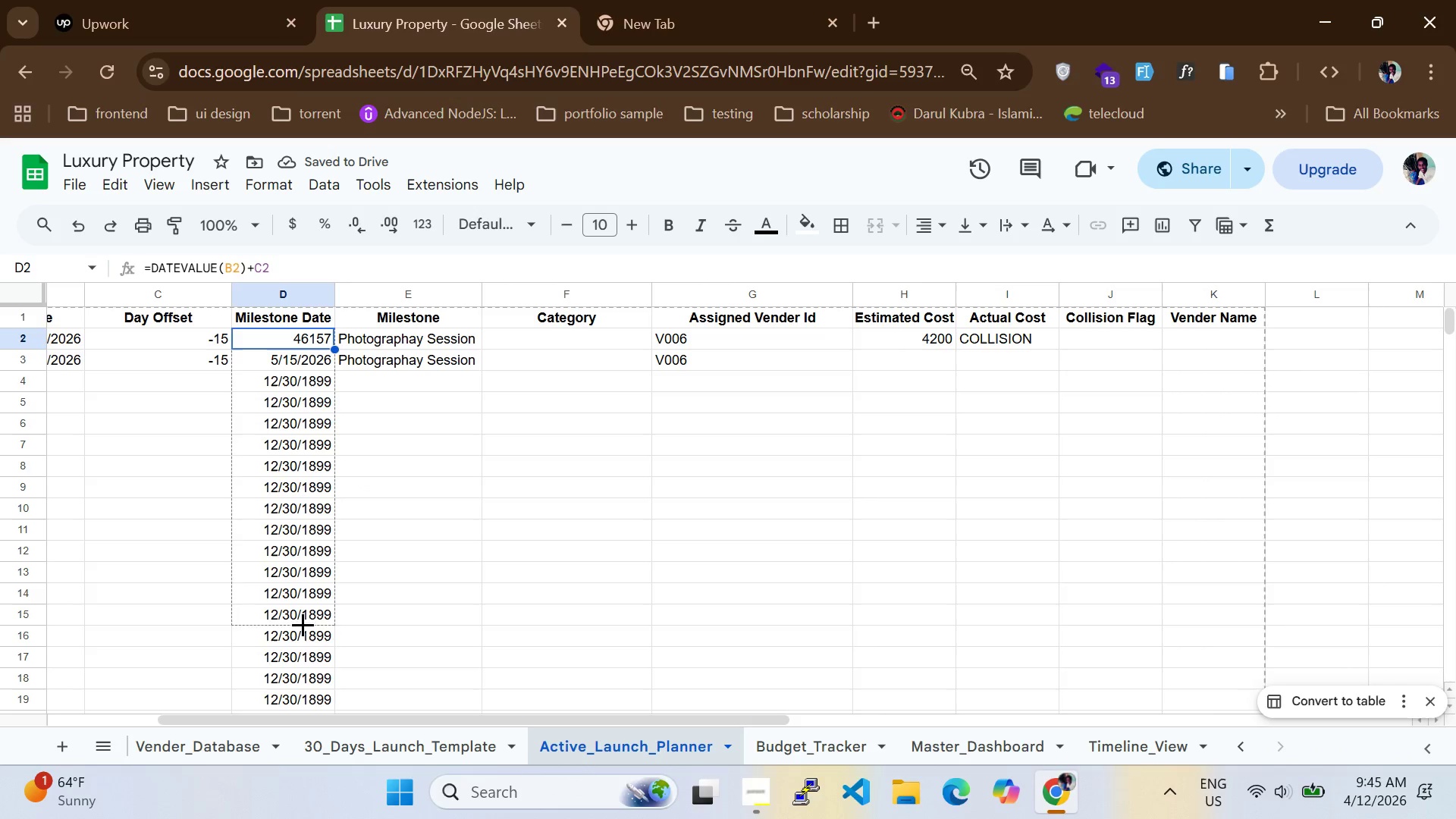 
scroll: coordinate [309, 661], scroll_direction: down, amount: 13.0
 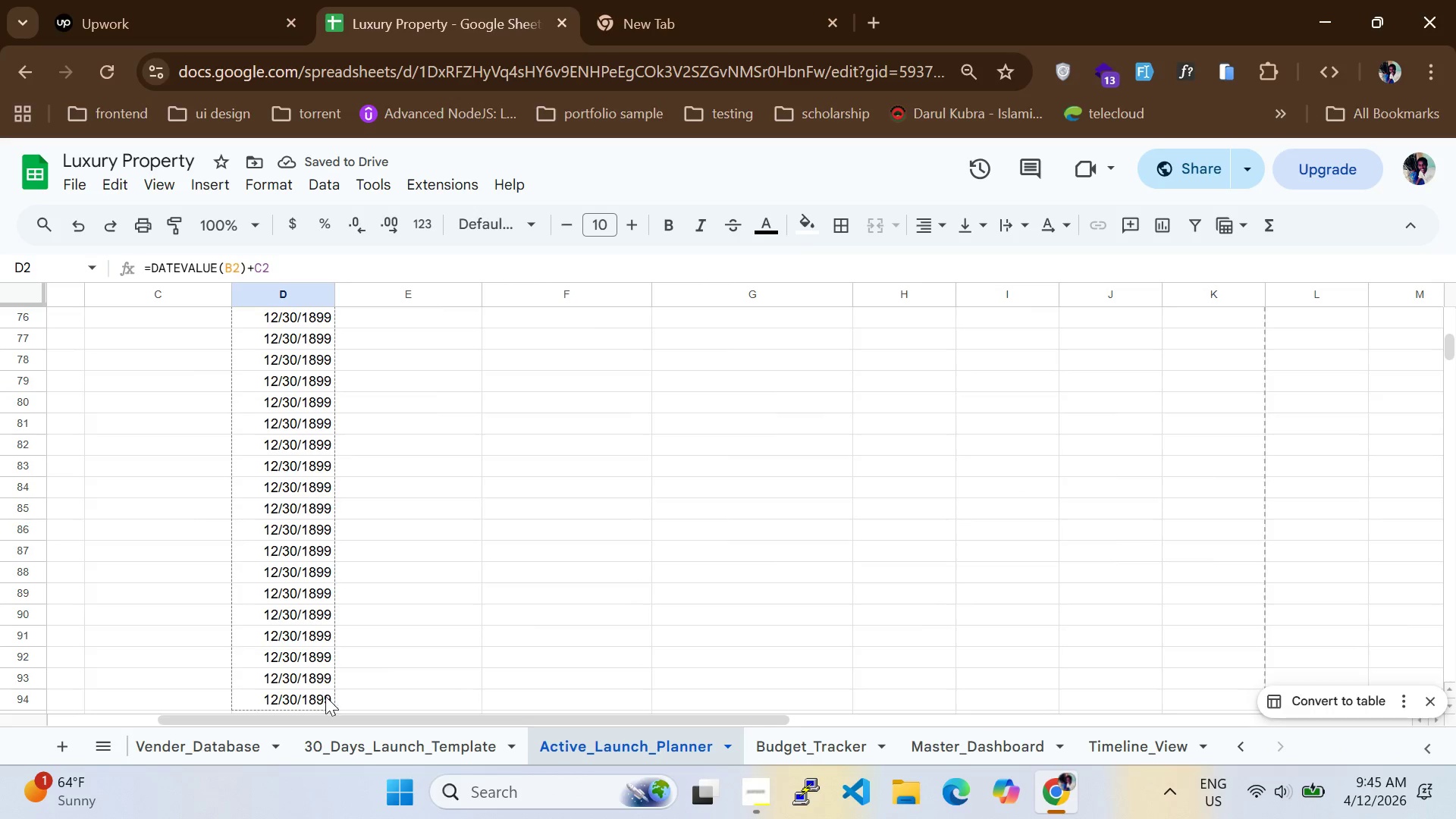 
right_click([320, 731])
 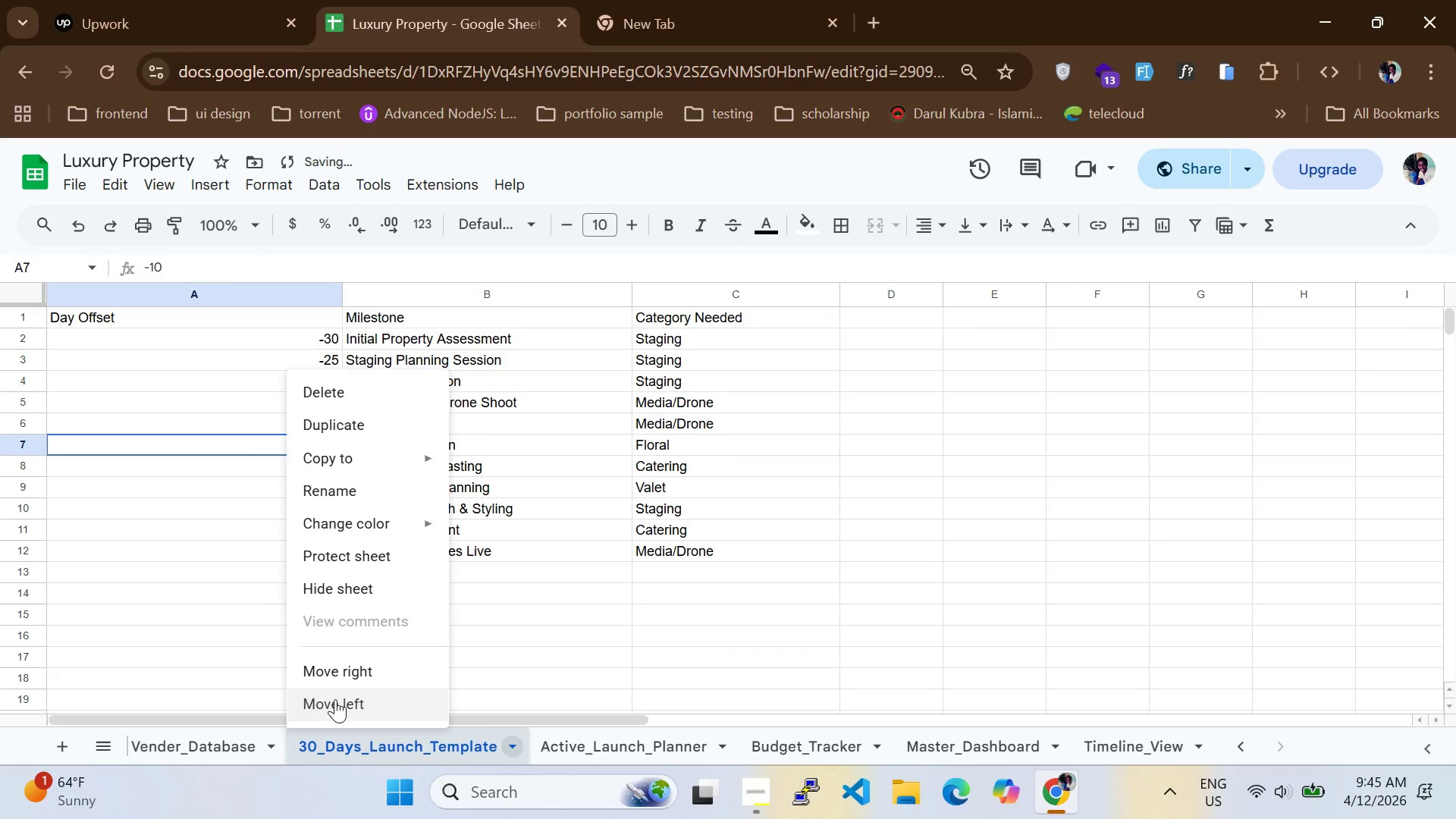 
scroll: coordinate [342, 698], scroll_direction: down, amount: 8.0
 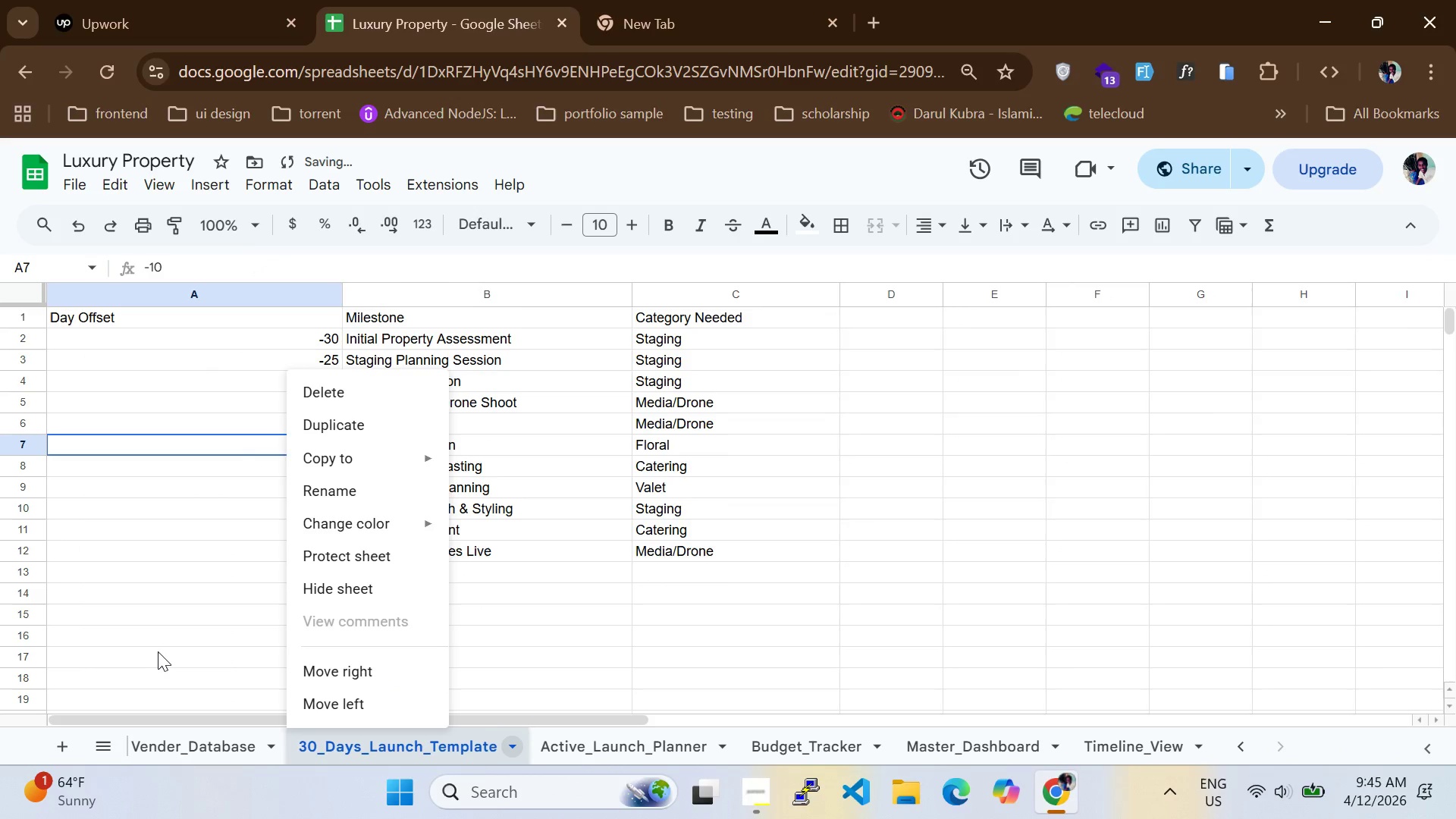 
left_click_drag(start_coordinate=[169, 633], to_coordinate=[176, 636])
 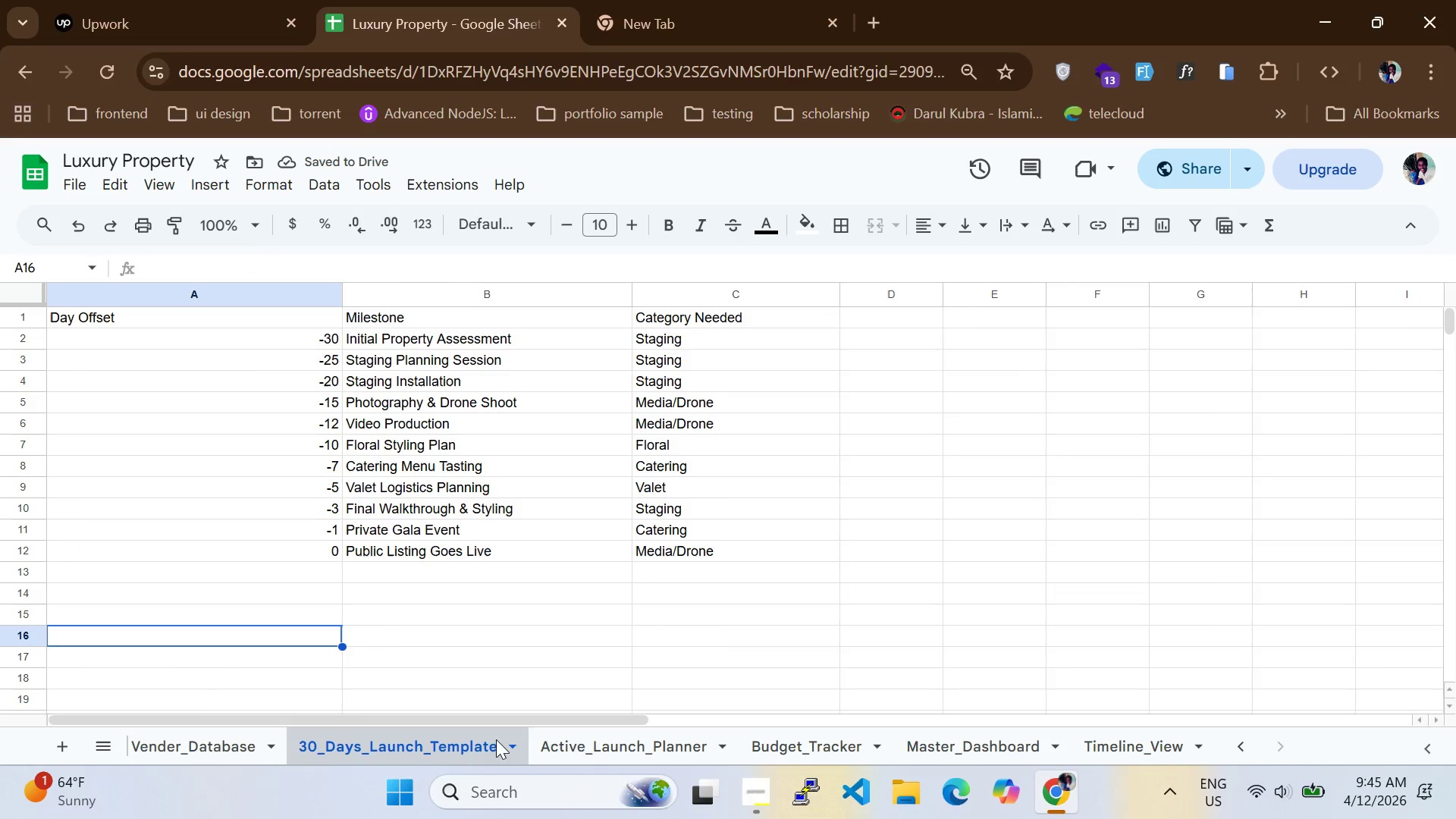 
left_click([551, 736])
 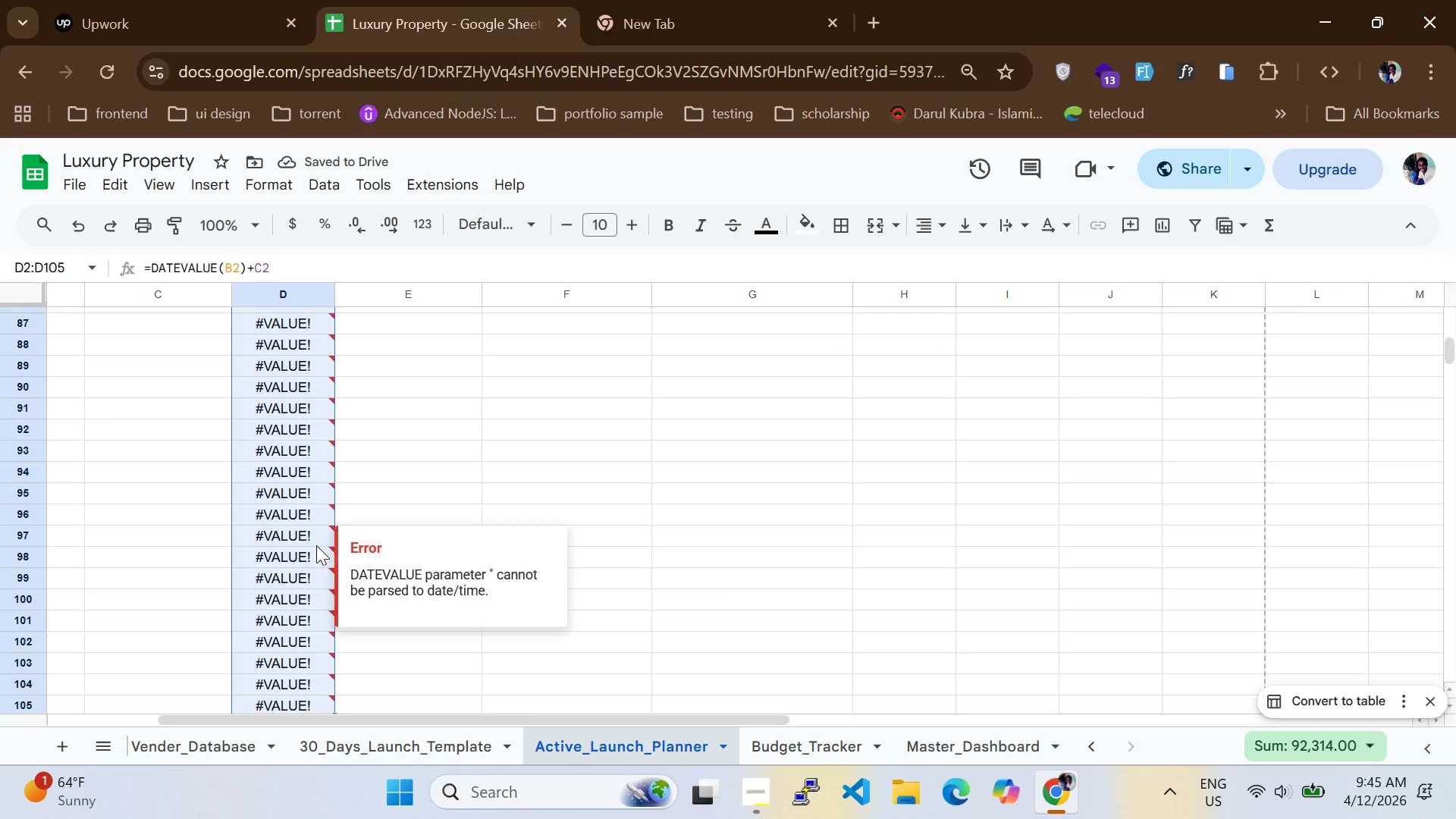 
hold_key(key=ControlLeft, duration=0.47)
 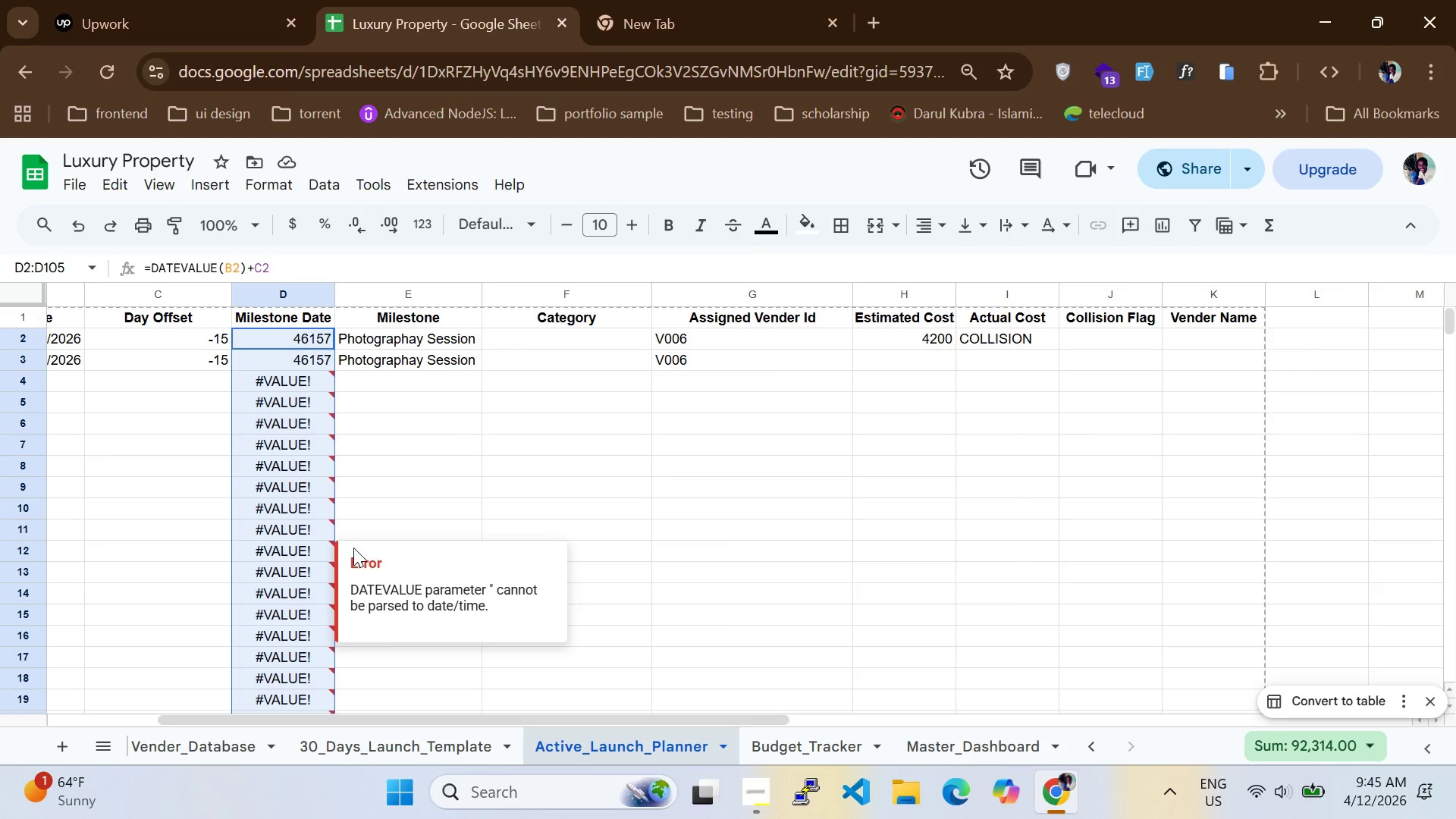 
scroll: coordinate [324, 554], scroll_direction: up, amount: 23.0
 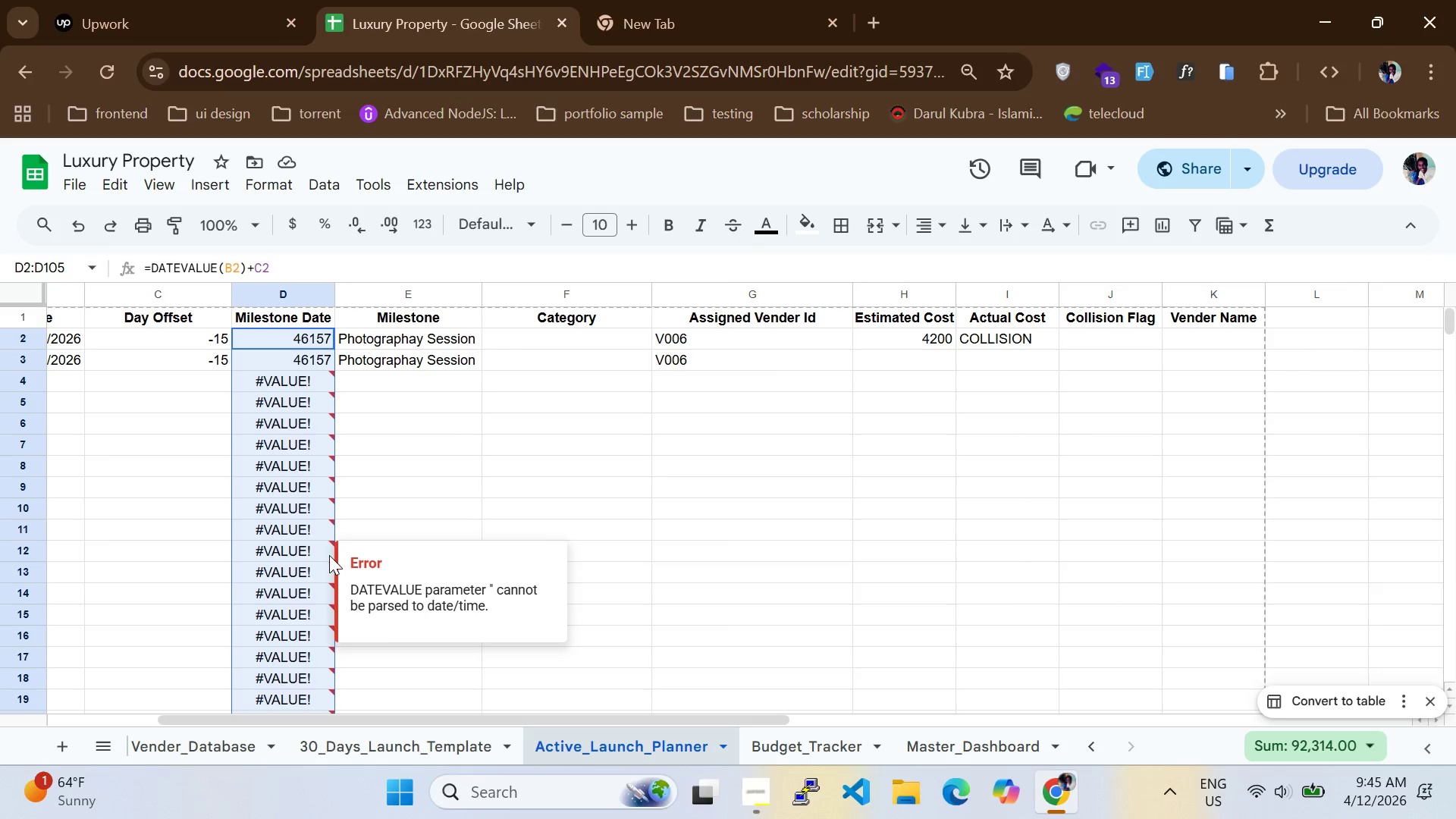 
scroll: coordinate [275, 573], scroll_direction: down, amount: 37.0
 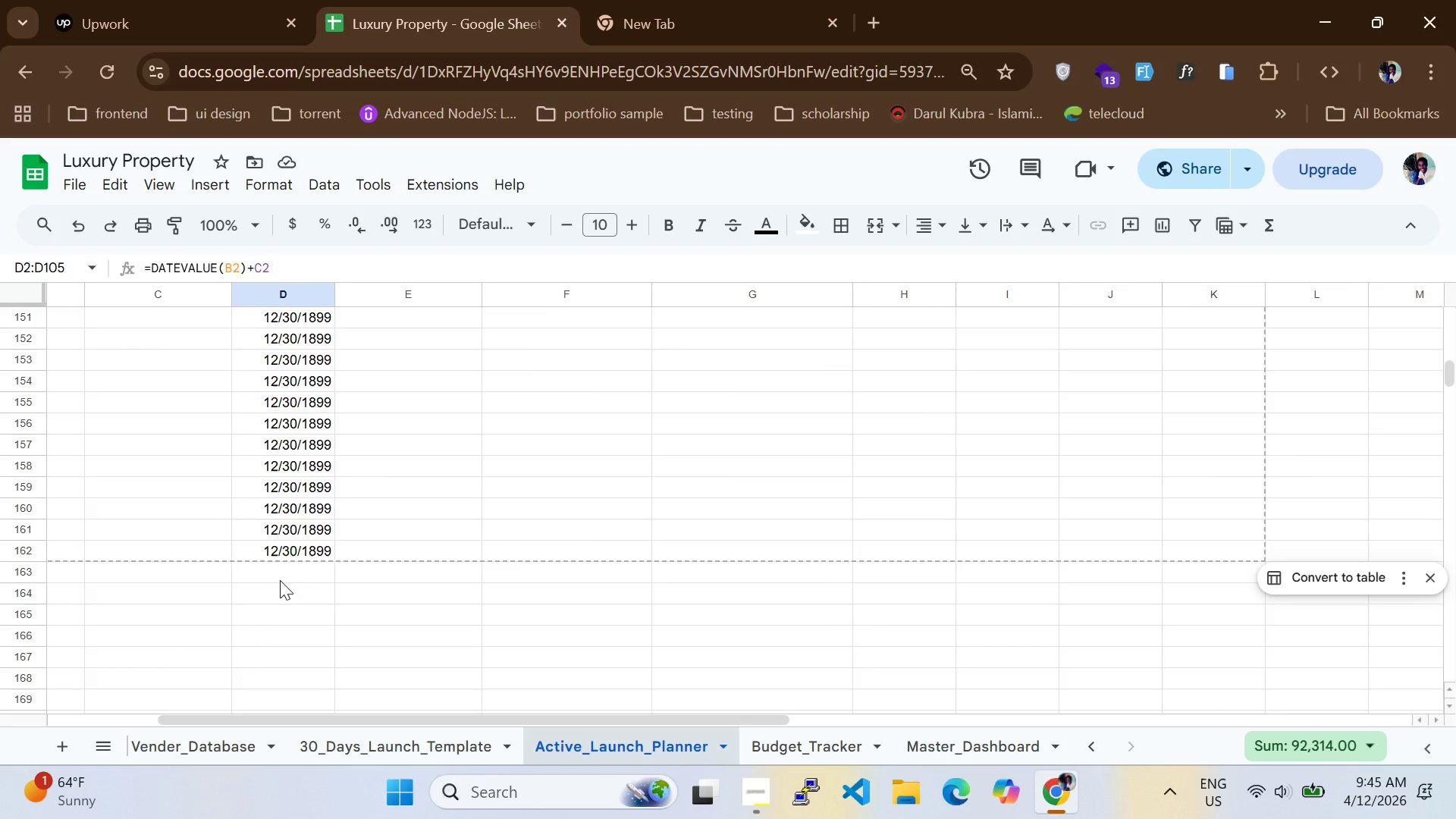 
left_click_drag(start_coordinate=[330, 492], to_coordinate=[274, 338])
 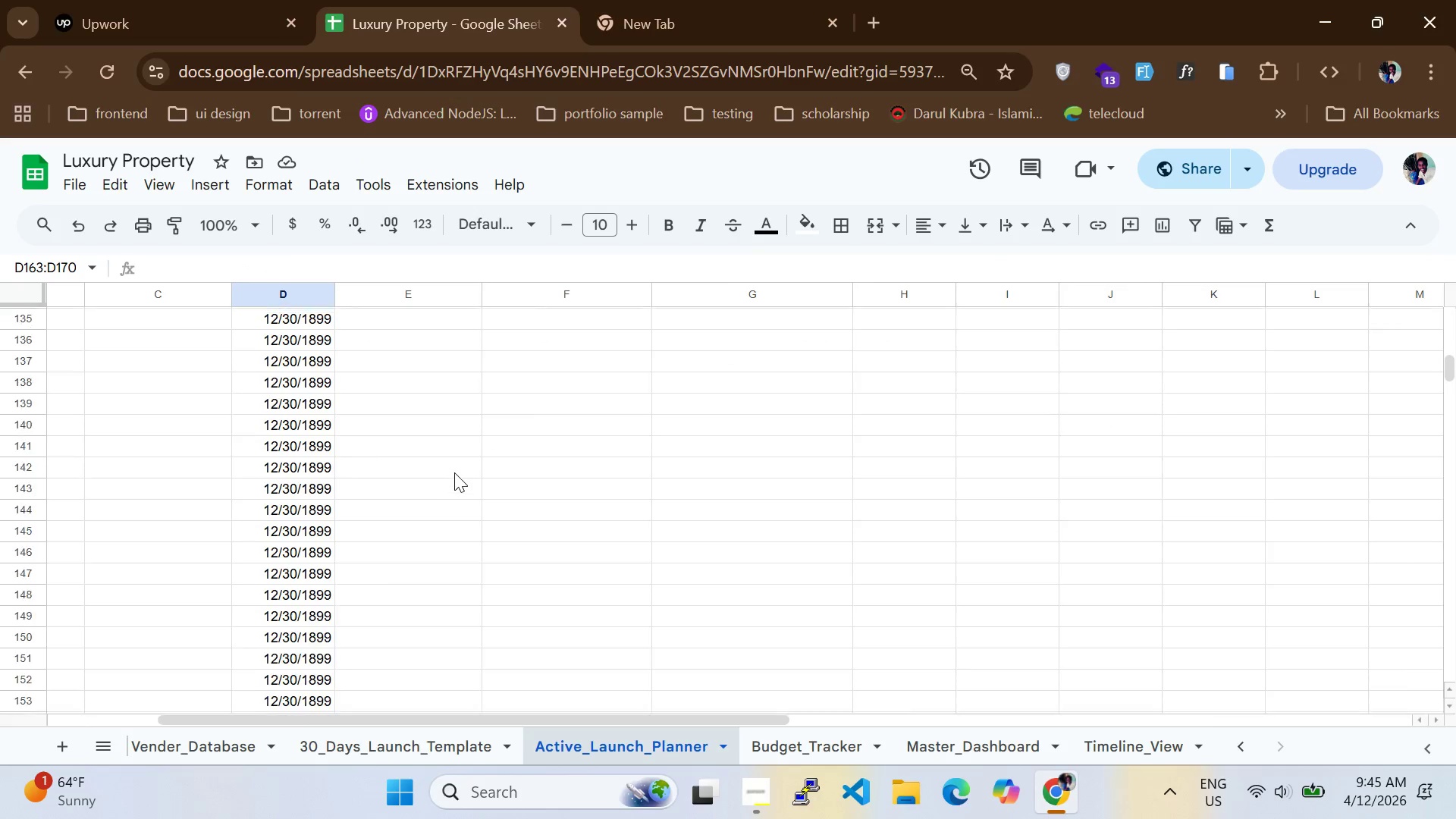 
scroll: coordinate [280, 580], scroll_direction: down, amount: 4.0
 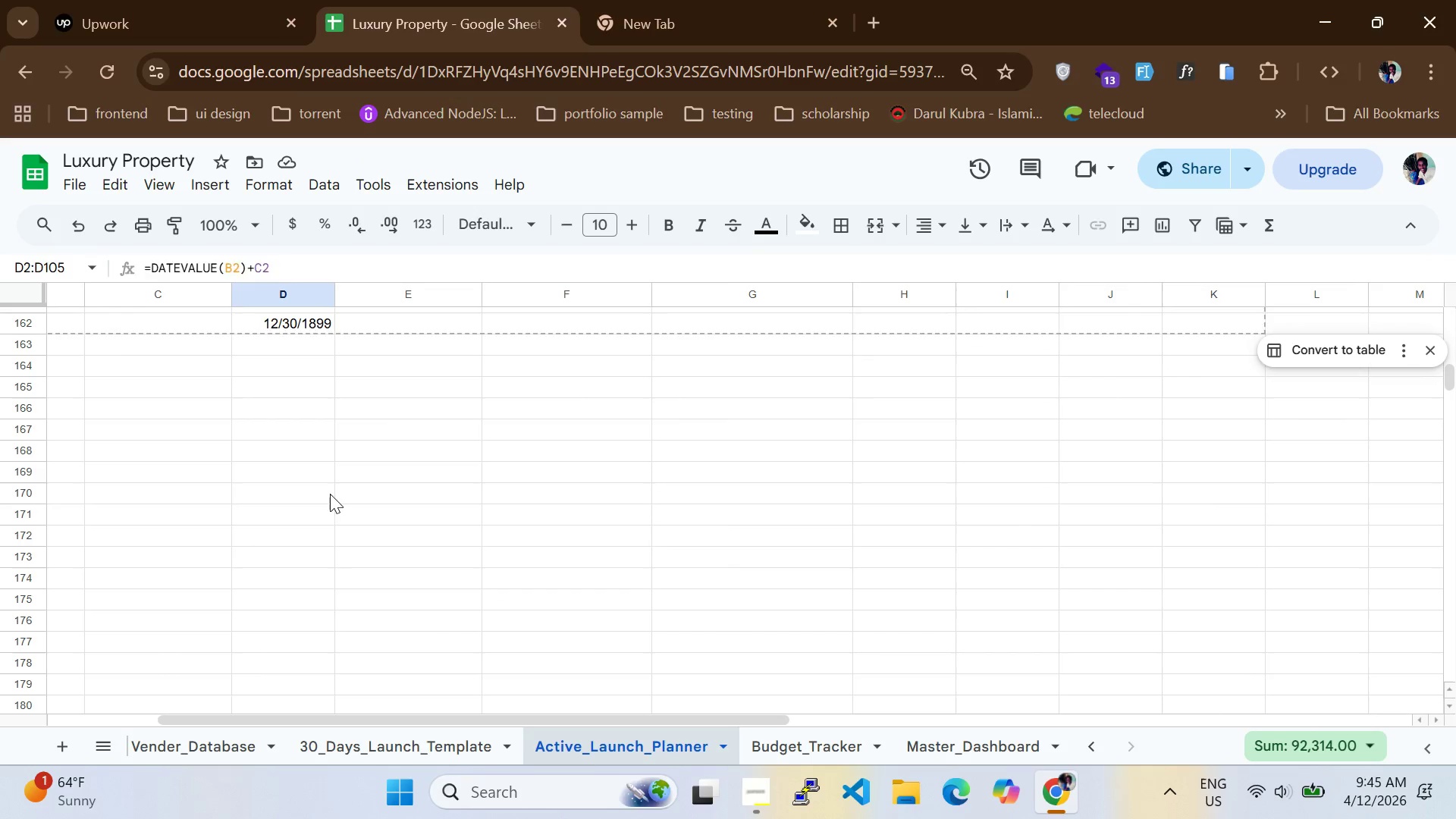 
scroll: coordinate [274, 338], scroll_direction: up, amount: 7.0
 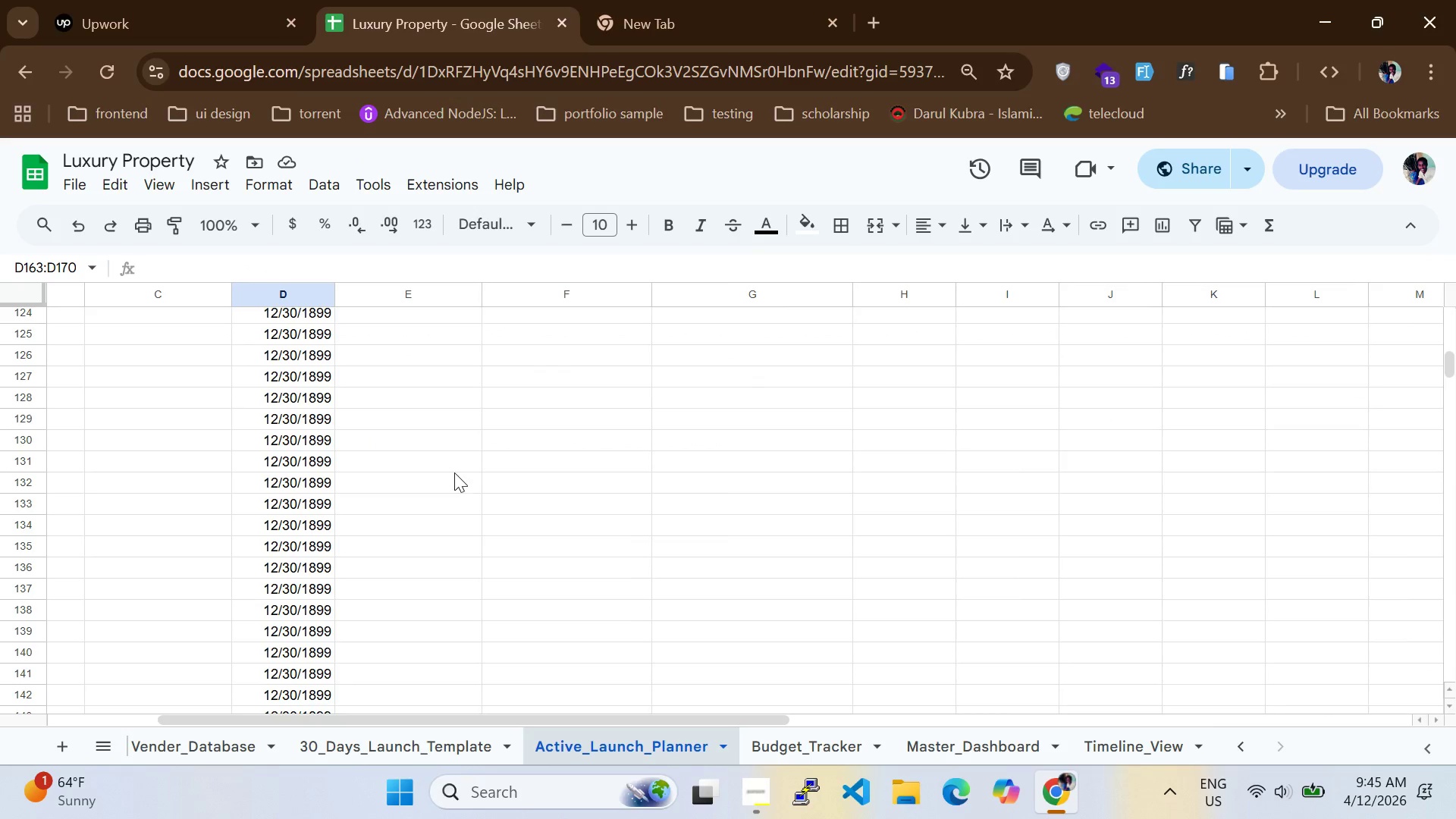 
left_click([361, 478])
 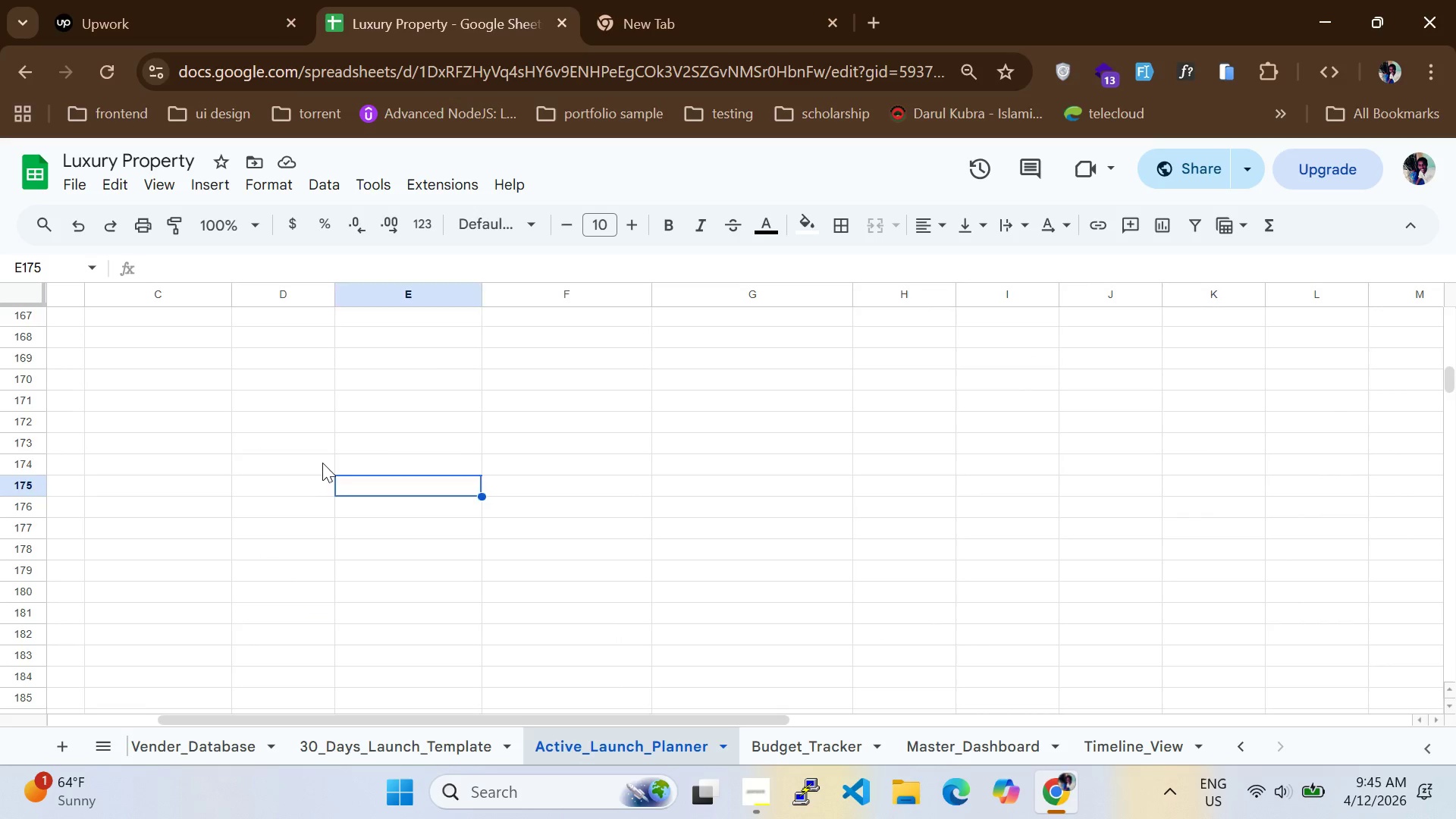 
scroll: coordinate [441, 478], scroll_direction: down, amount: 8.0
 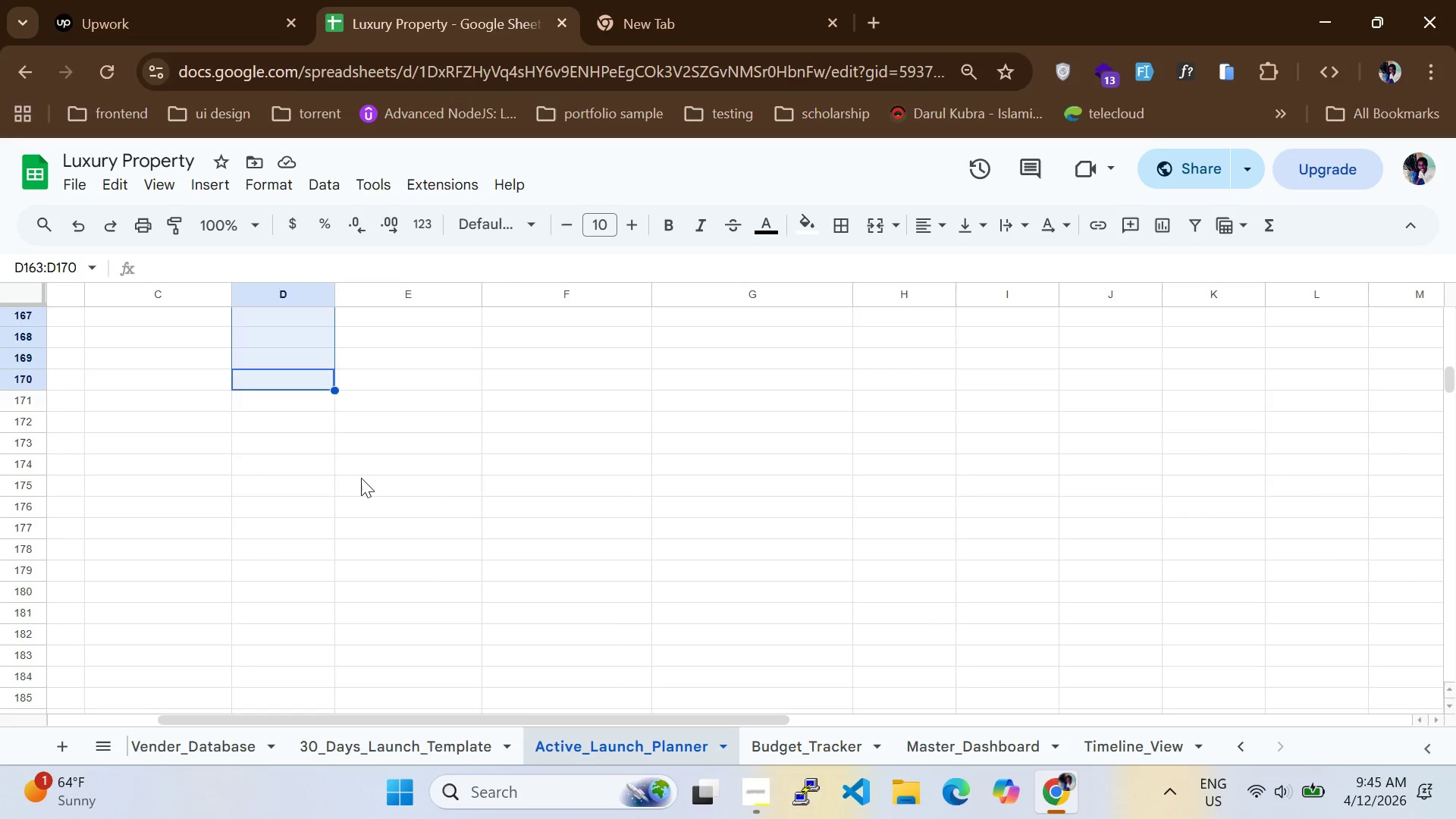 
left_click_drag(start_coordinate=[322, 463], to_coordinate=[303, 352])
 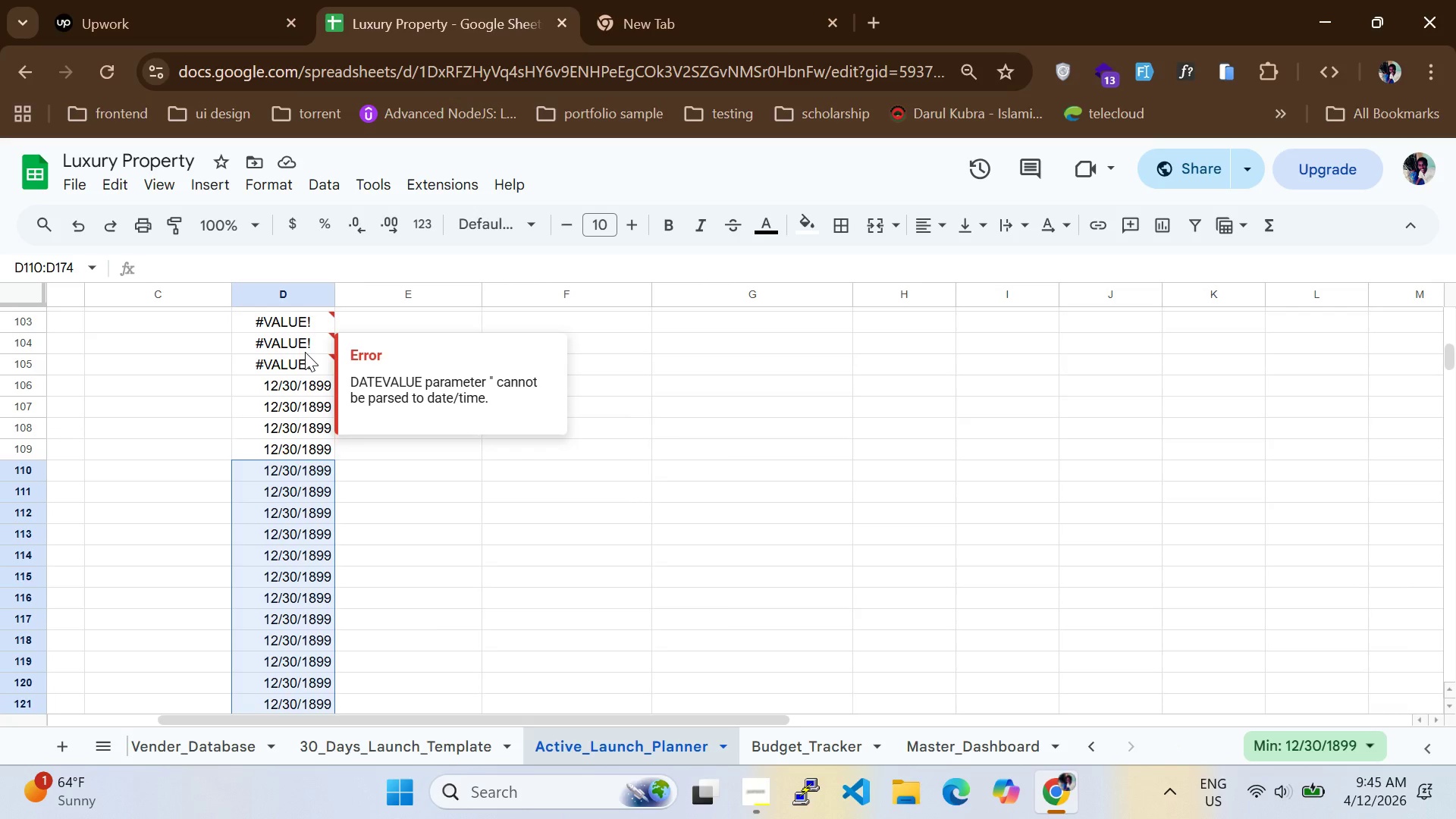 
scroll: coordinate [303, 352], scroll_direction: up, amount: 12.0
 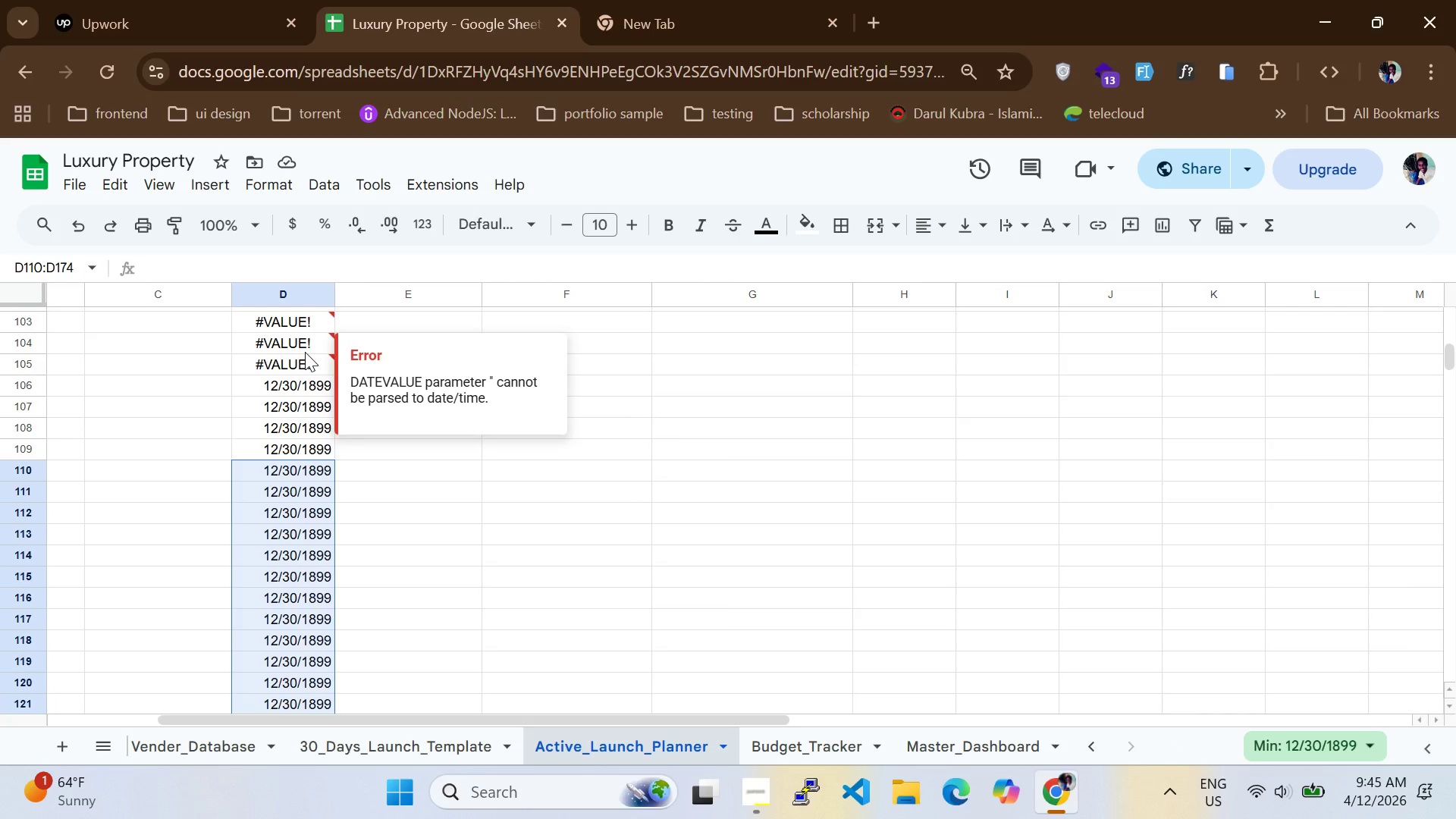 
key(Delete)
 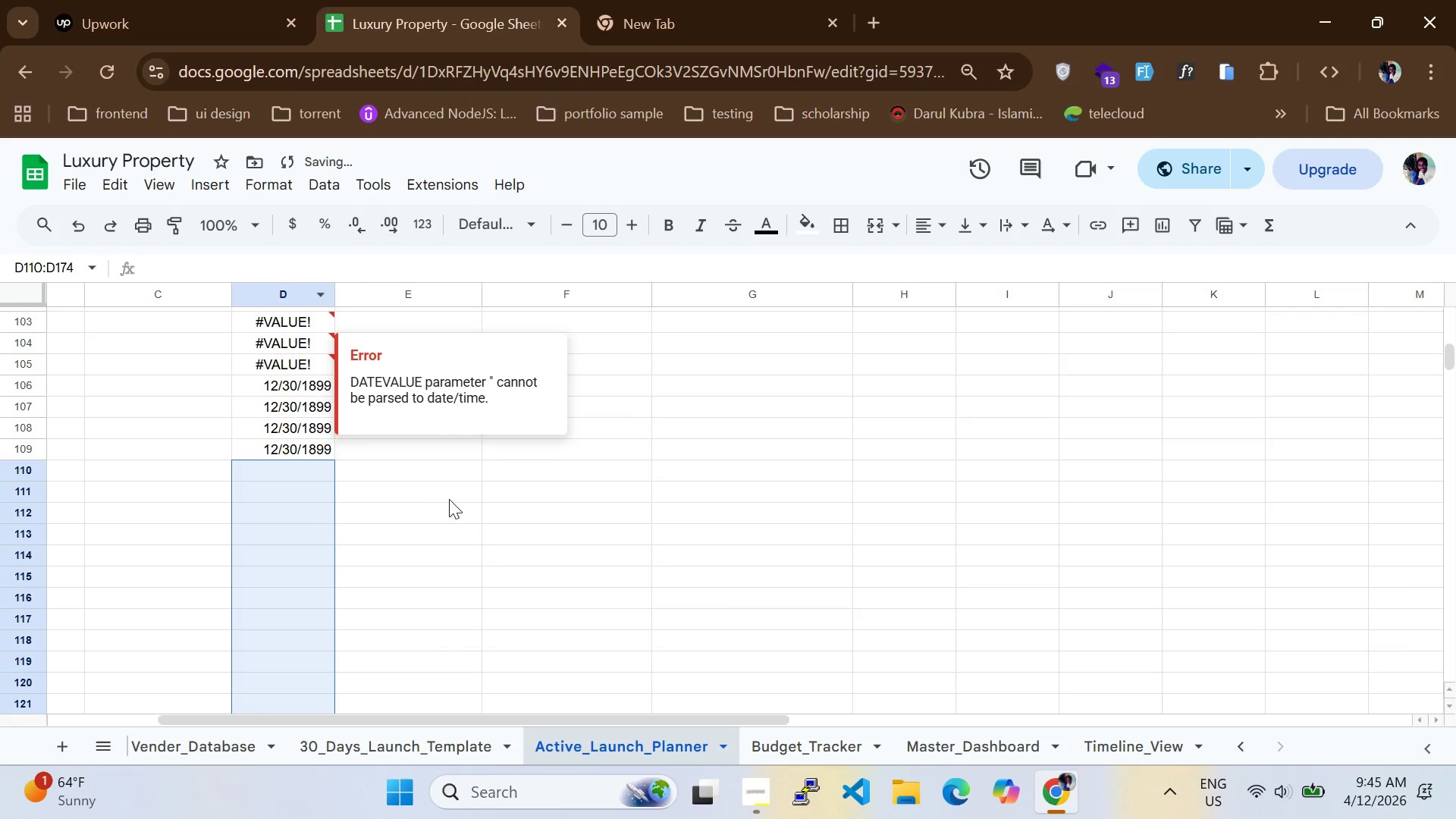 
left_click([279, 534])
 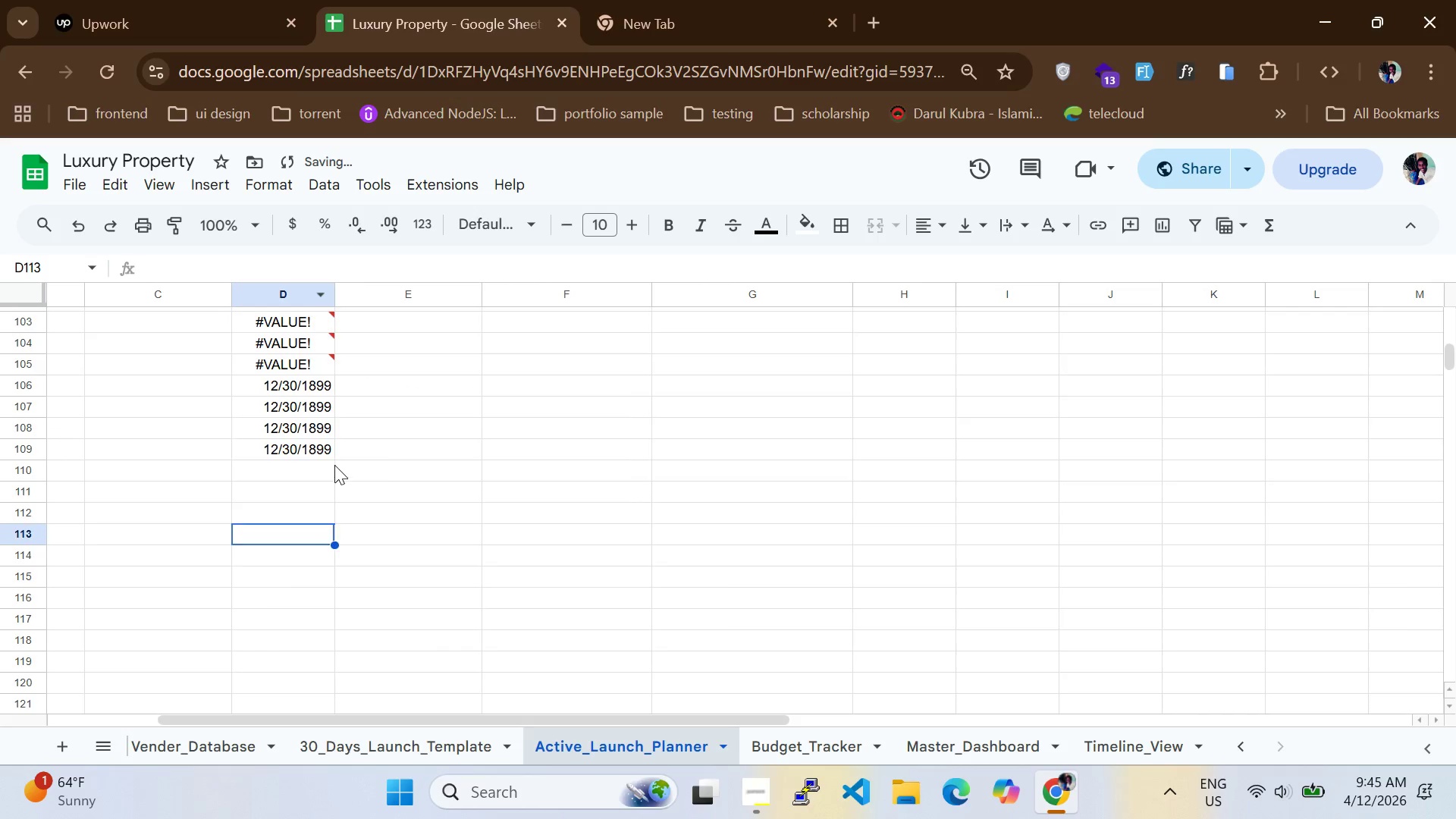 
left_click_drag(start_coordinate=[334, 463], to_coordinate=[288, 390])
 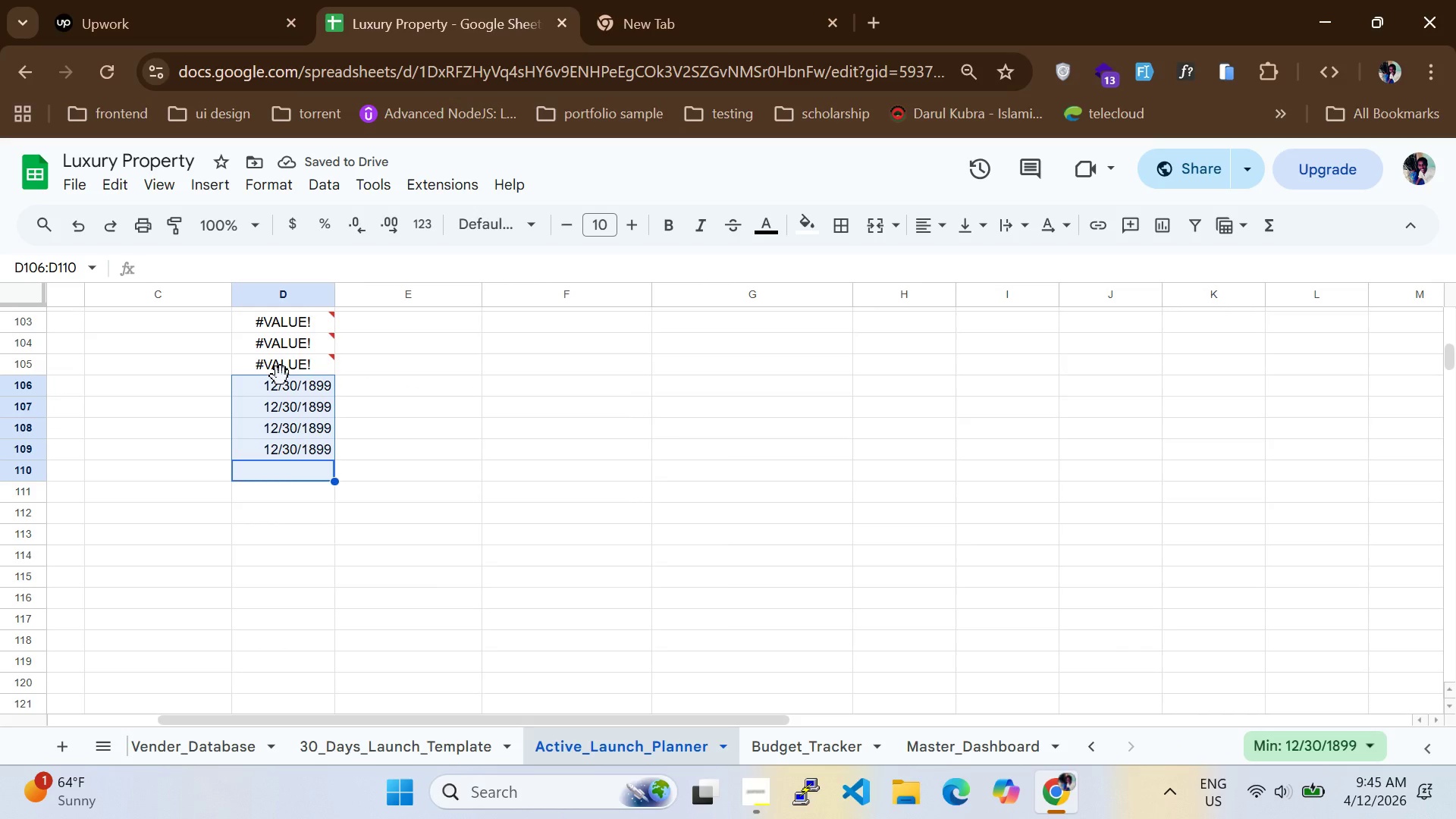 
key(Delete)
 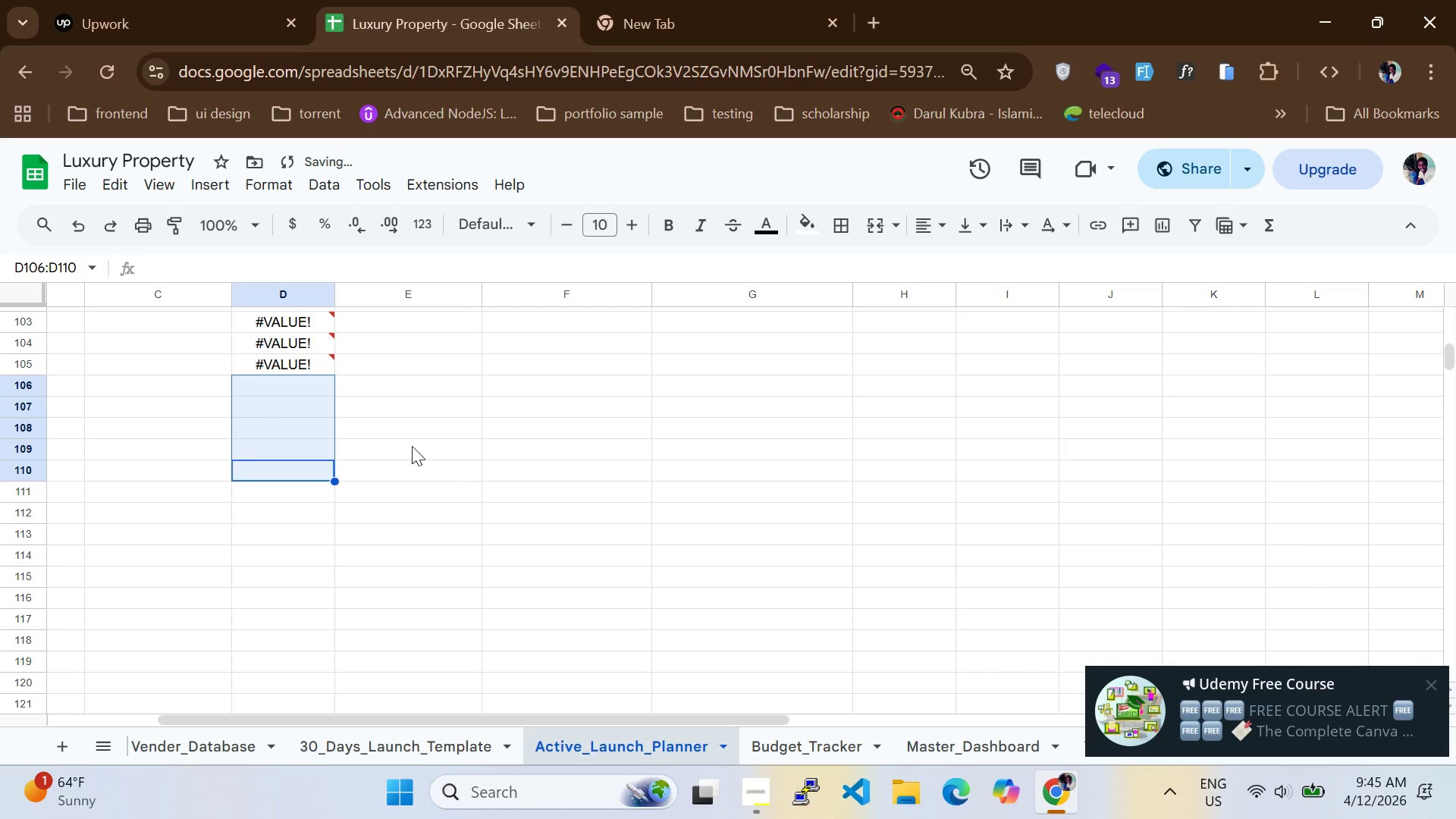 
left_click([460, 479])
 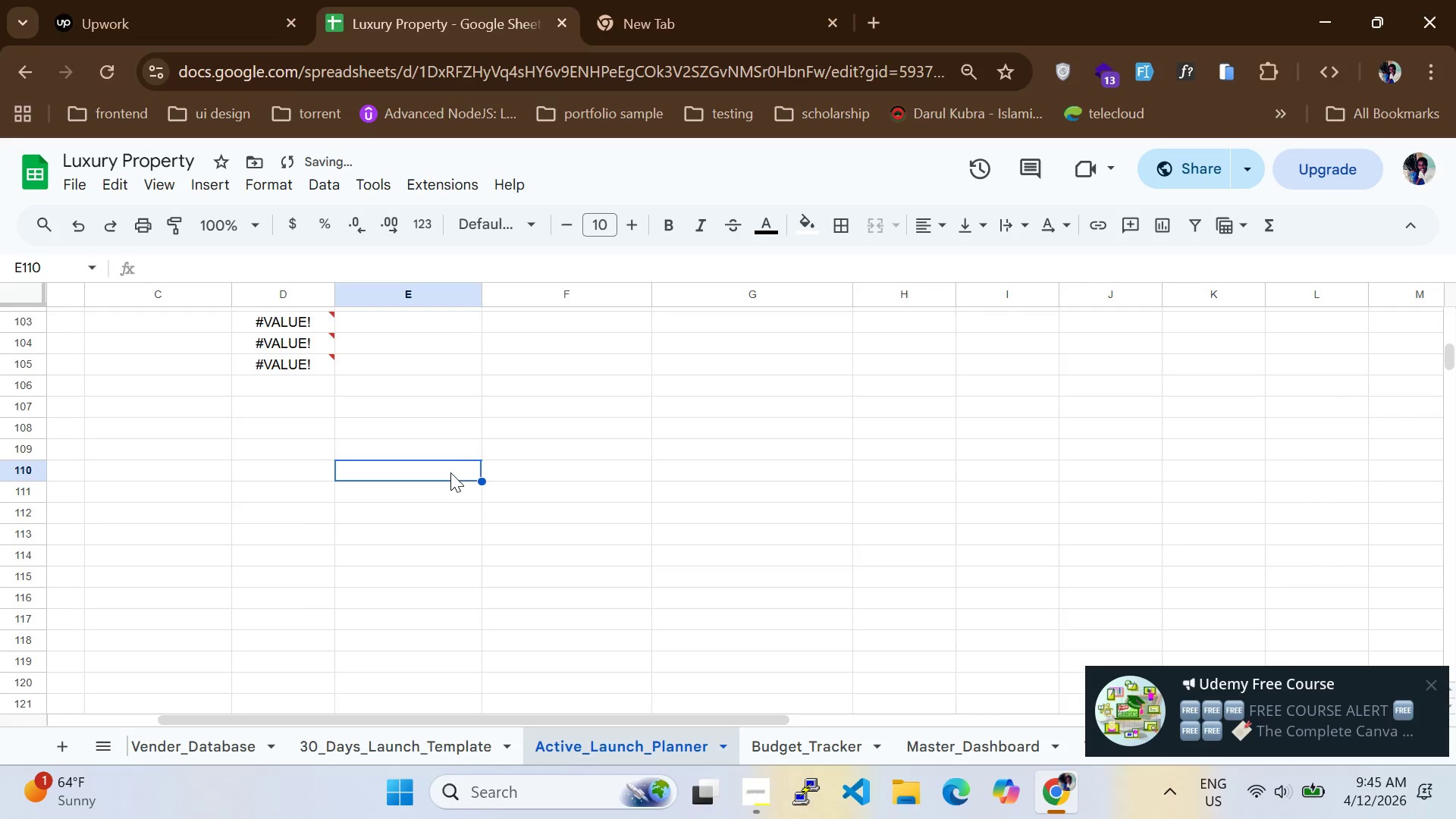 
scroll: coordinate [447, 469], scroll_direction: up, amount: 33.0
 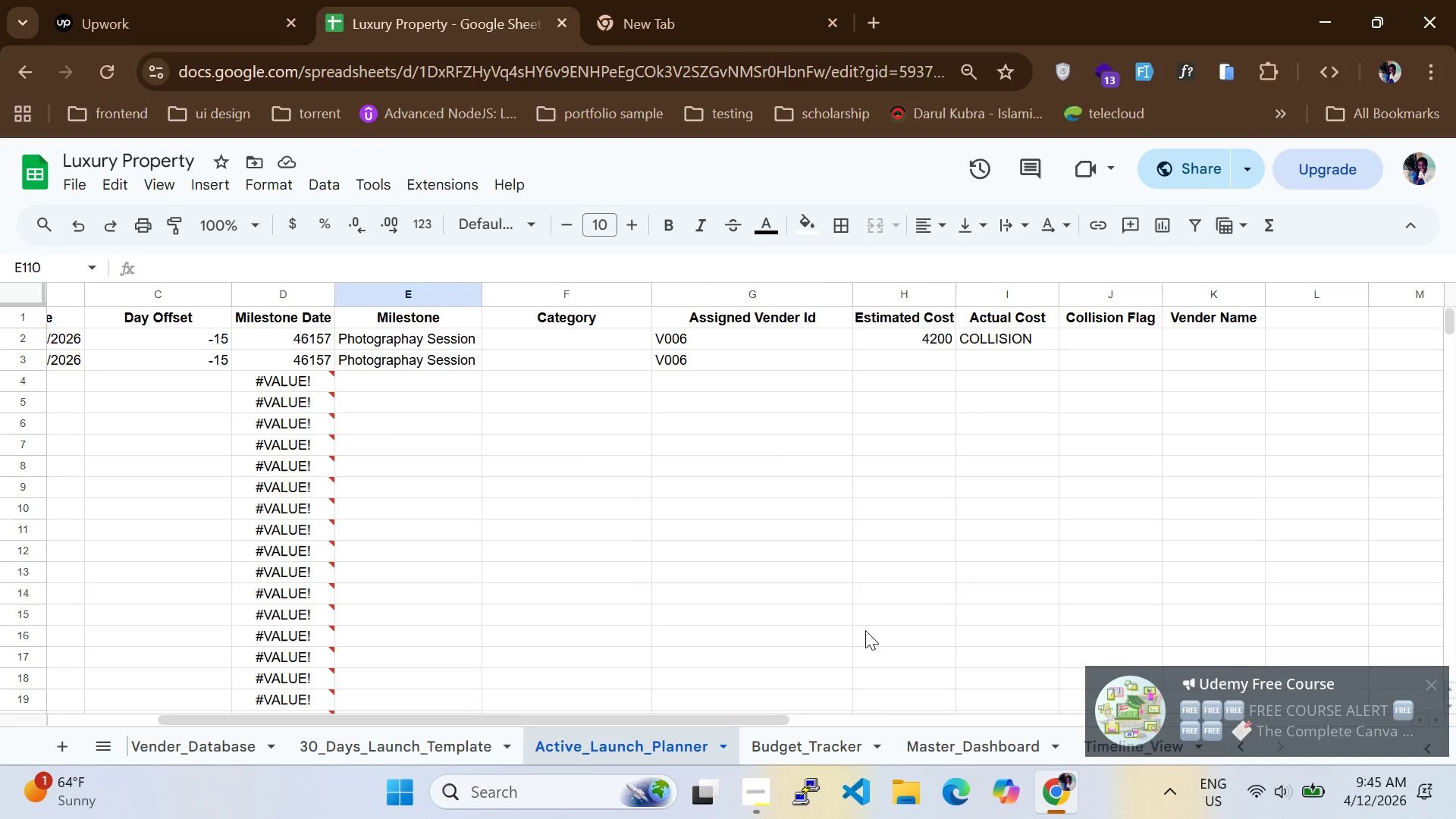 
wait(8.54)
 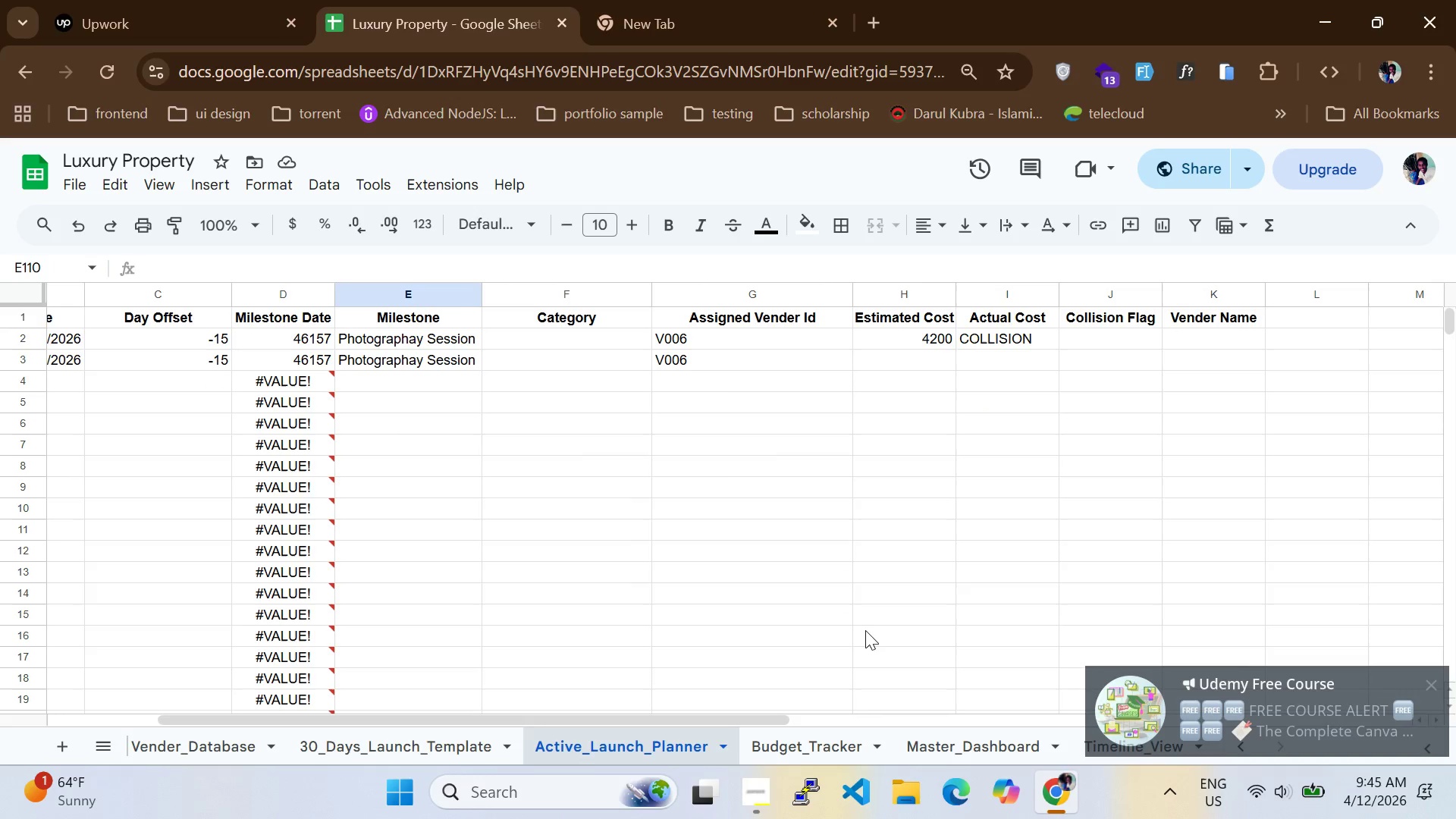 
scroll: coordinate [359, 457], scroll_direction: up, amount: 3.0
 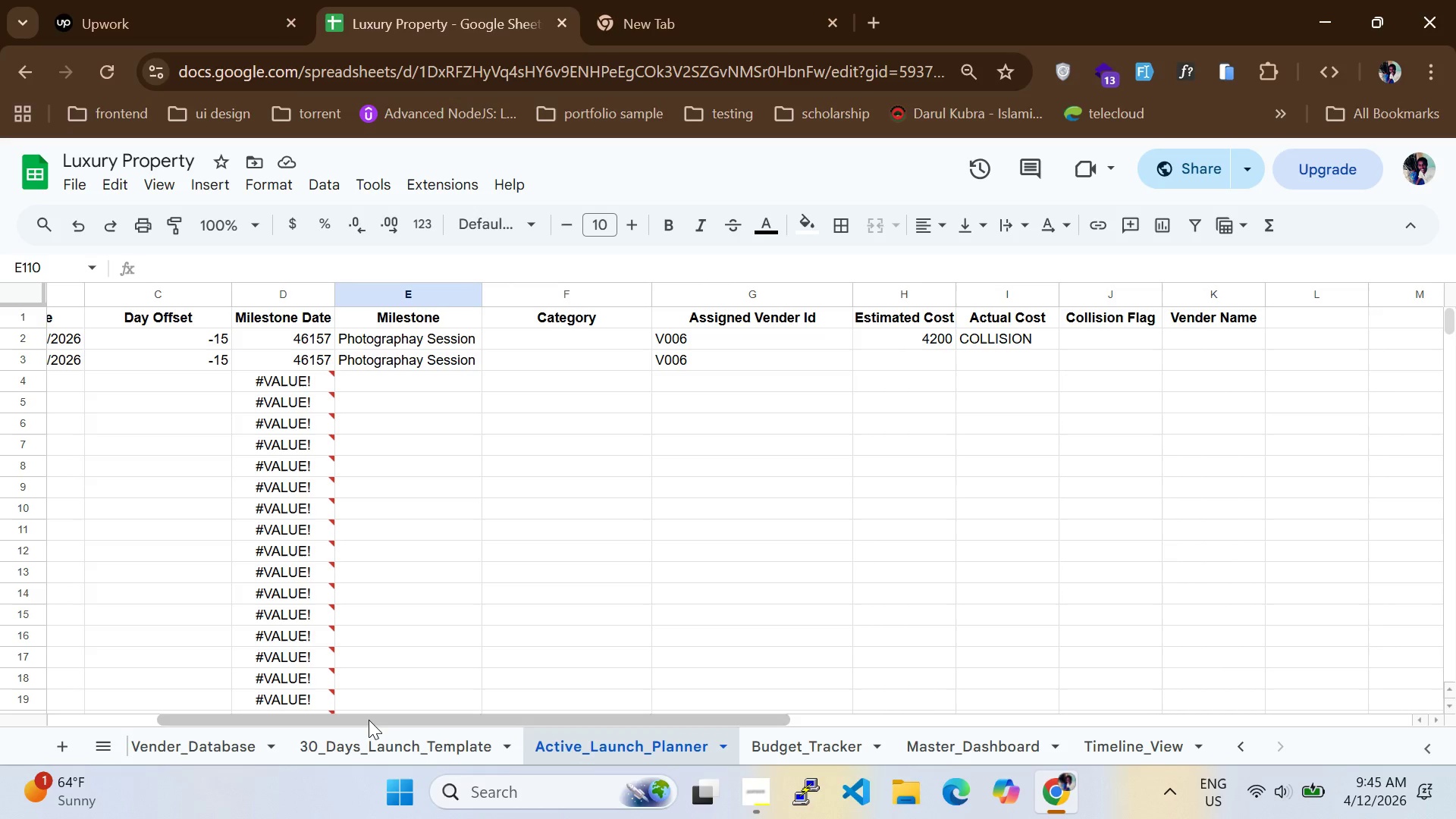 
left_click_drag(start_coordinate=[369, 720], to_coordinate=[11, 710])
 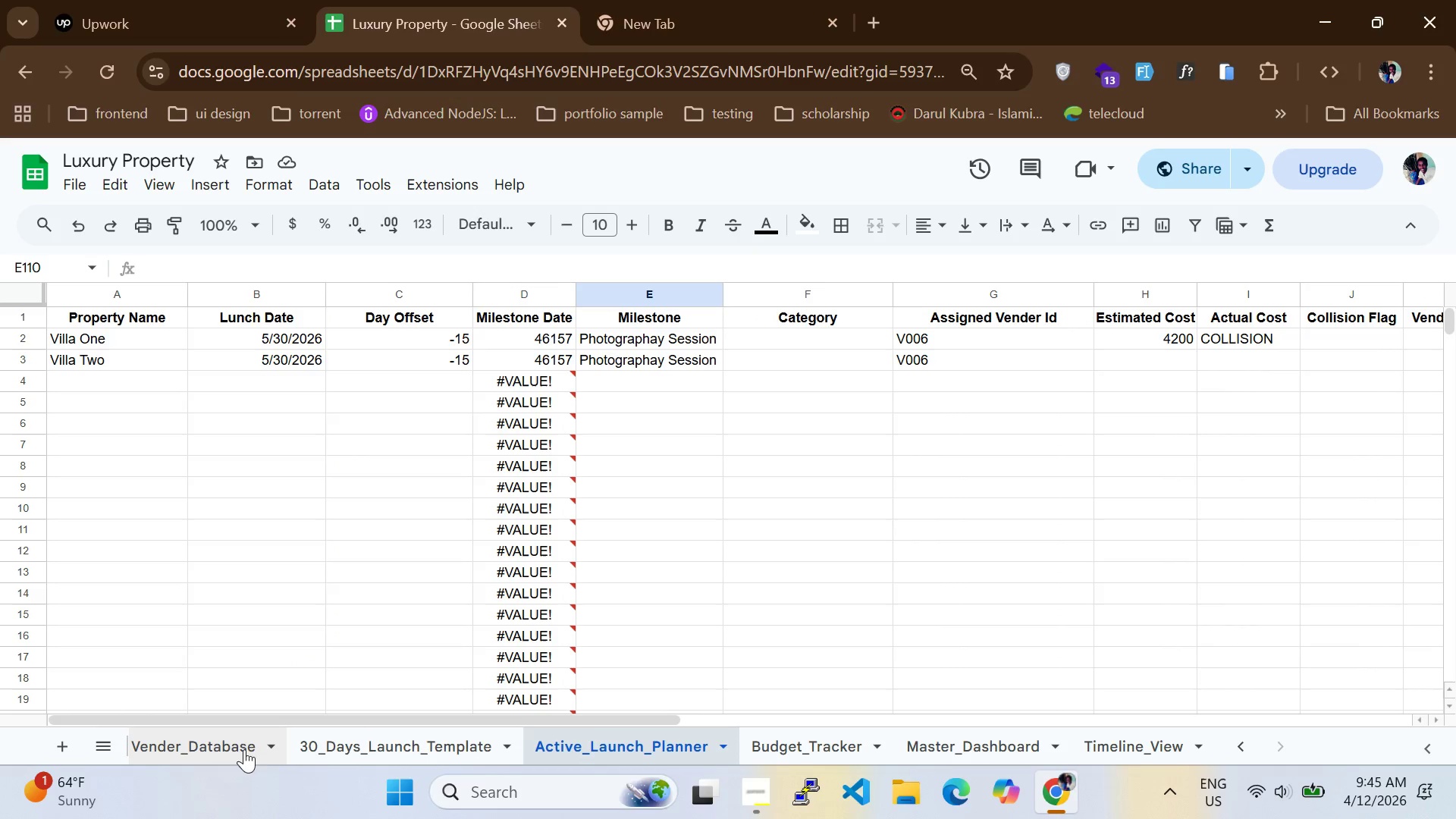 
left_click([239, 746])
 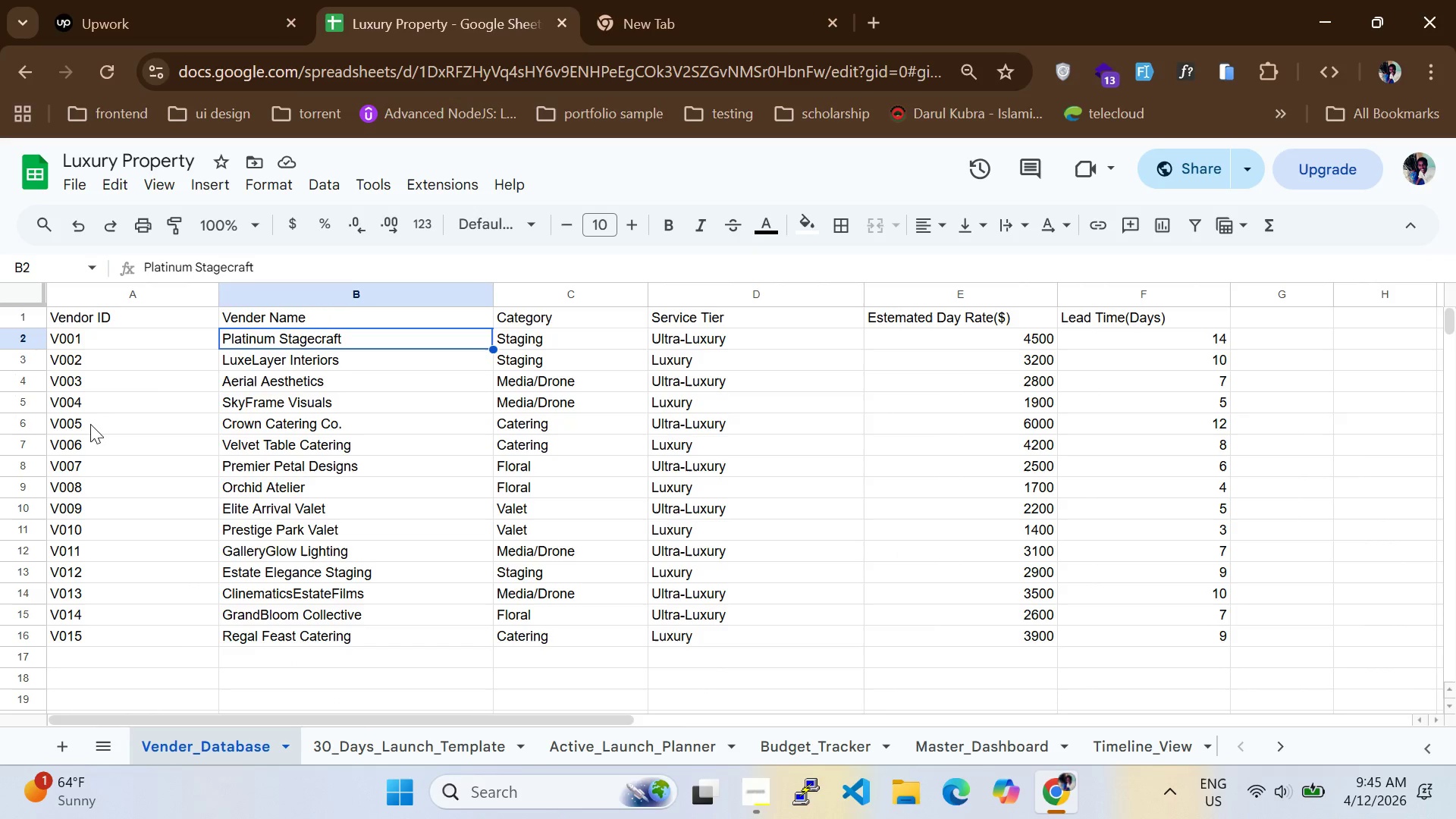 
left_click([104, 451])
 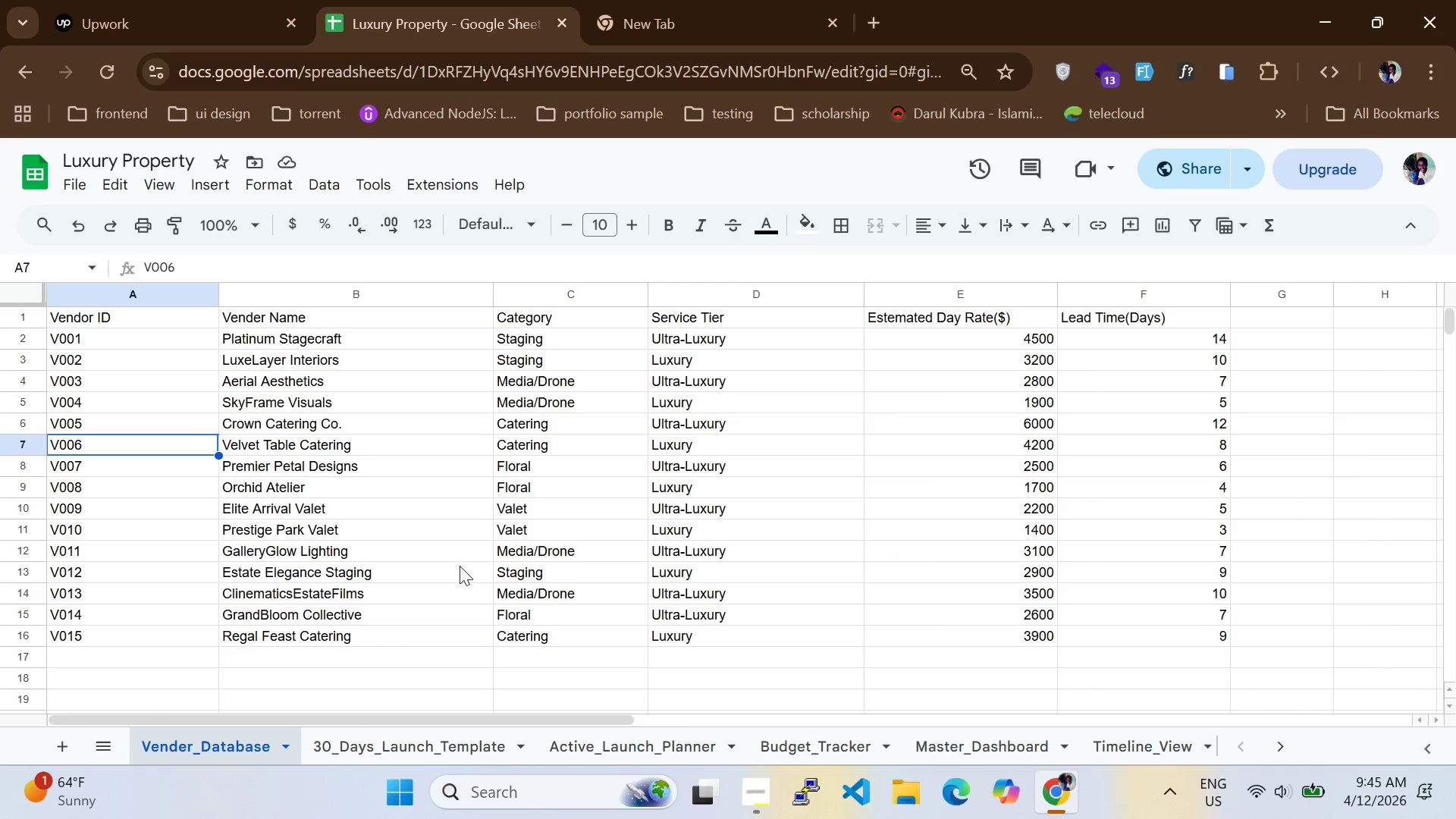 
left_click([414, 745])
 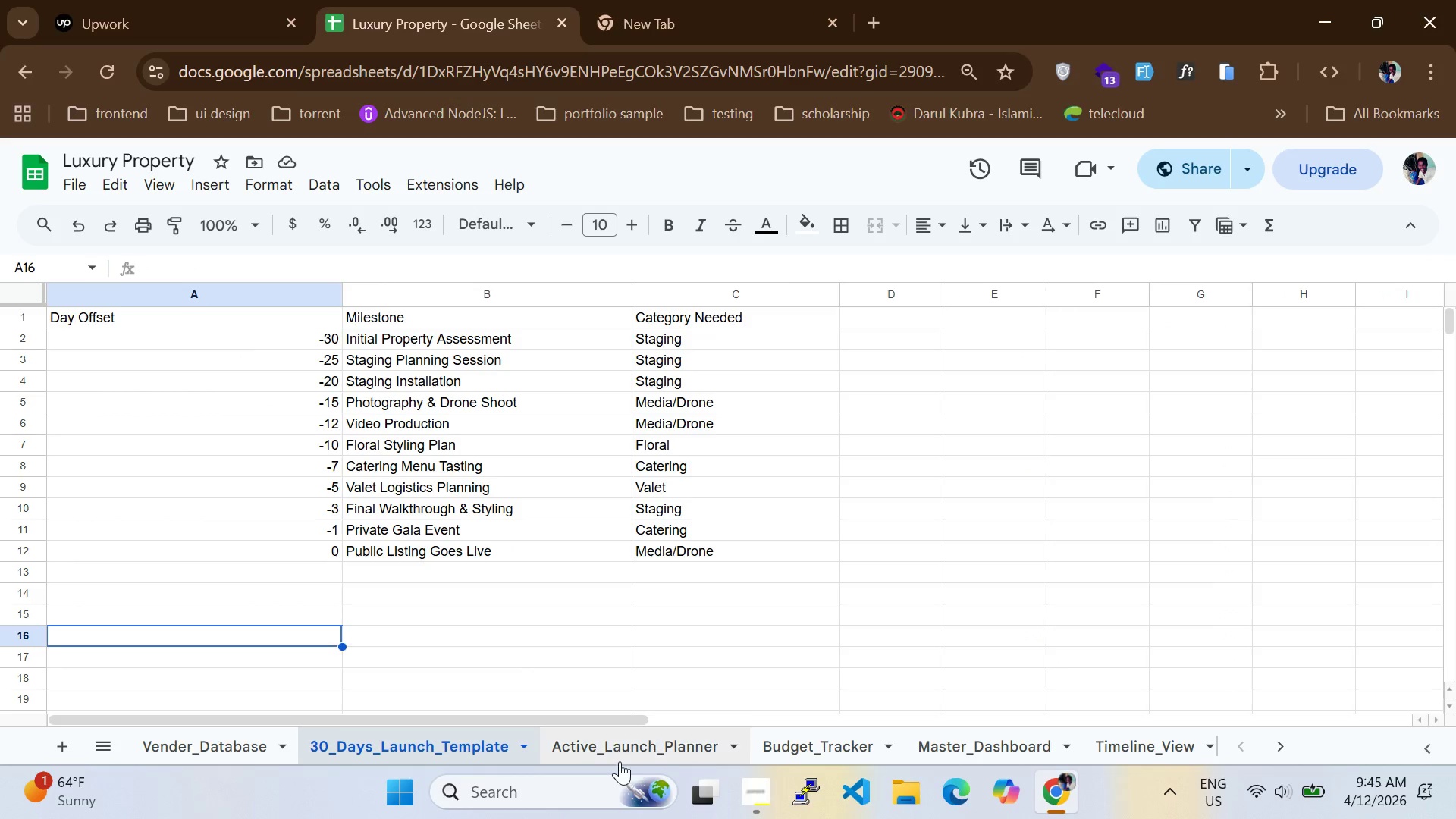 
left_click([602, 748])
 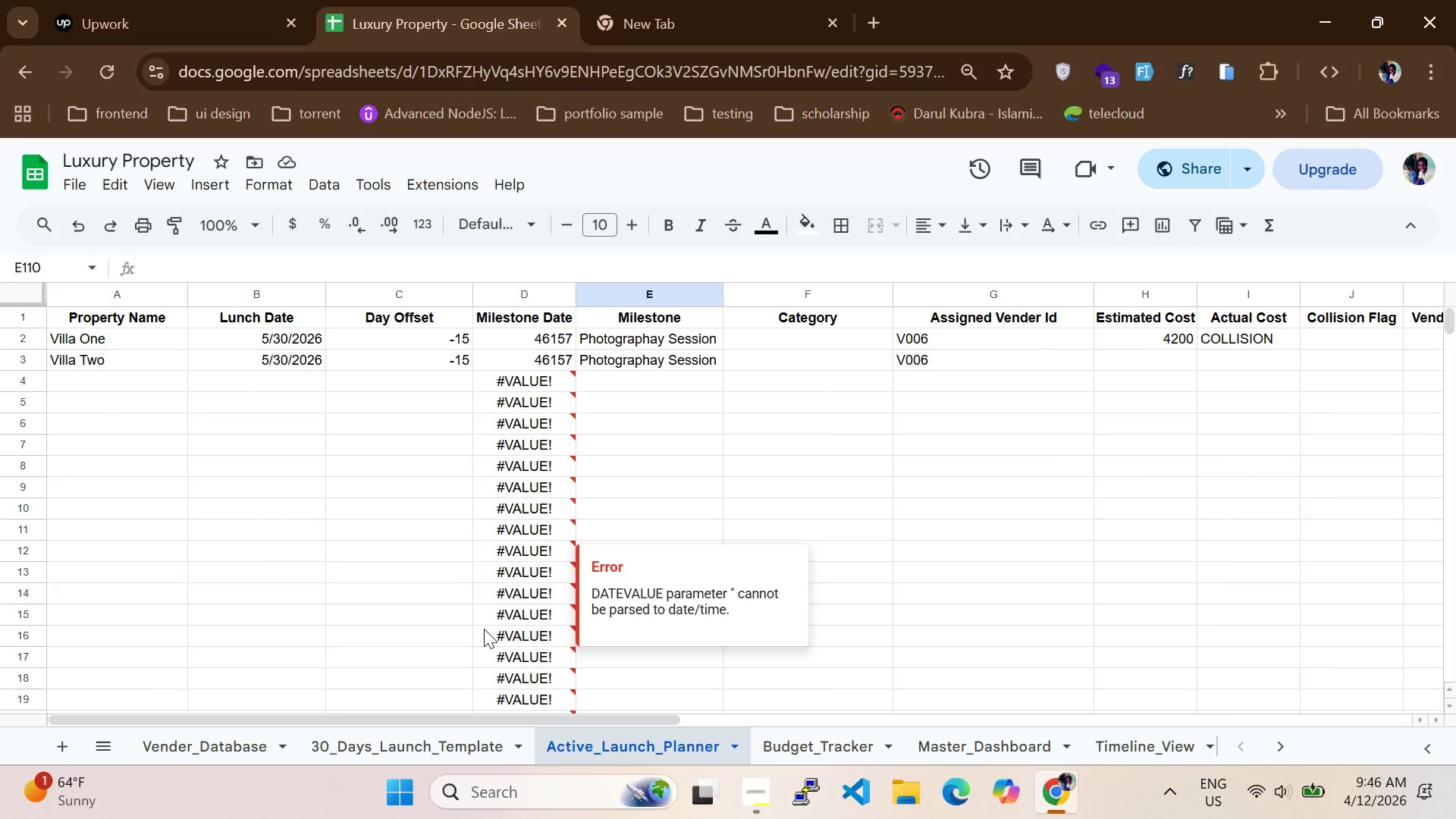 
wait(31.38)
 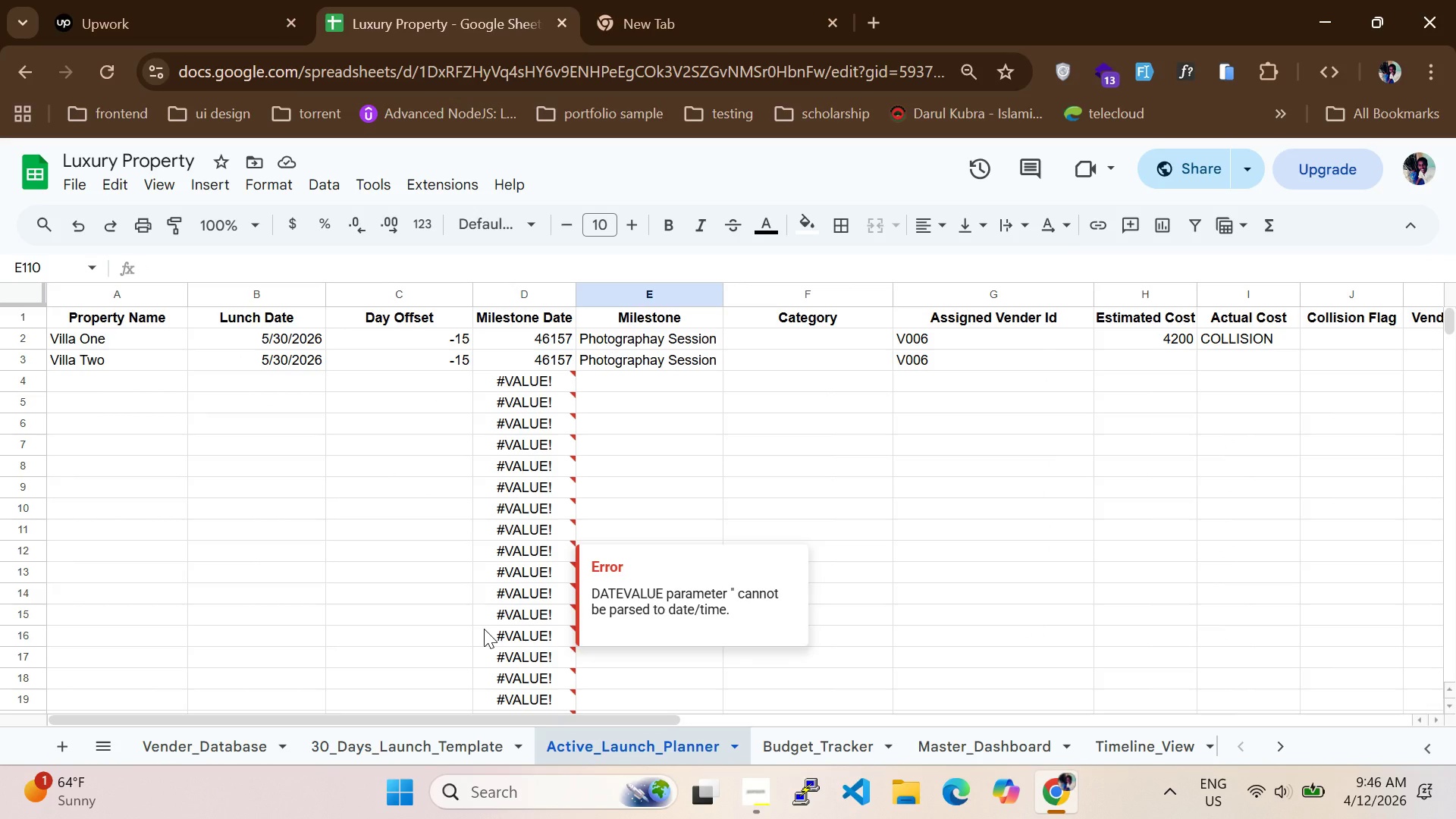 
double_click([847, 758])
 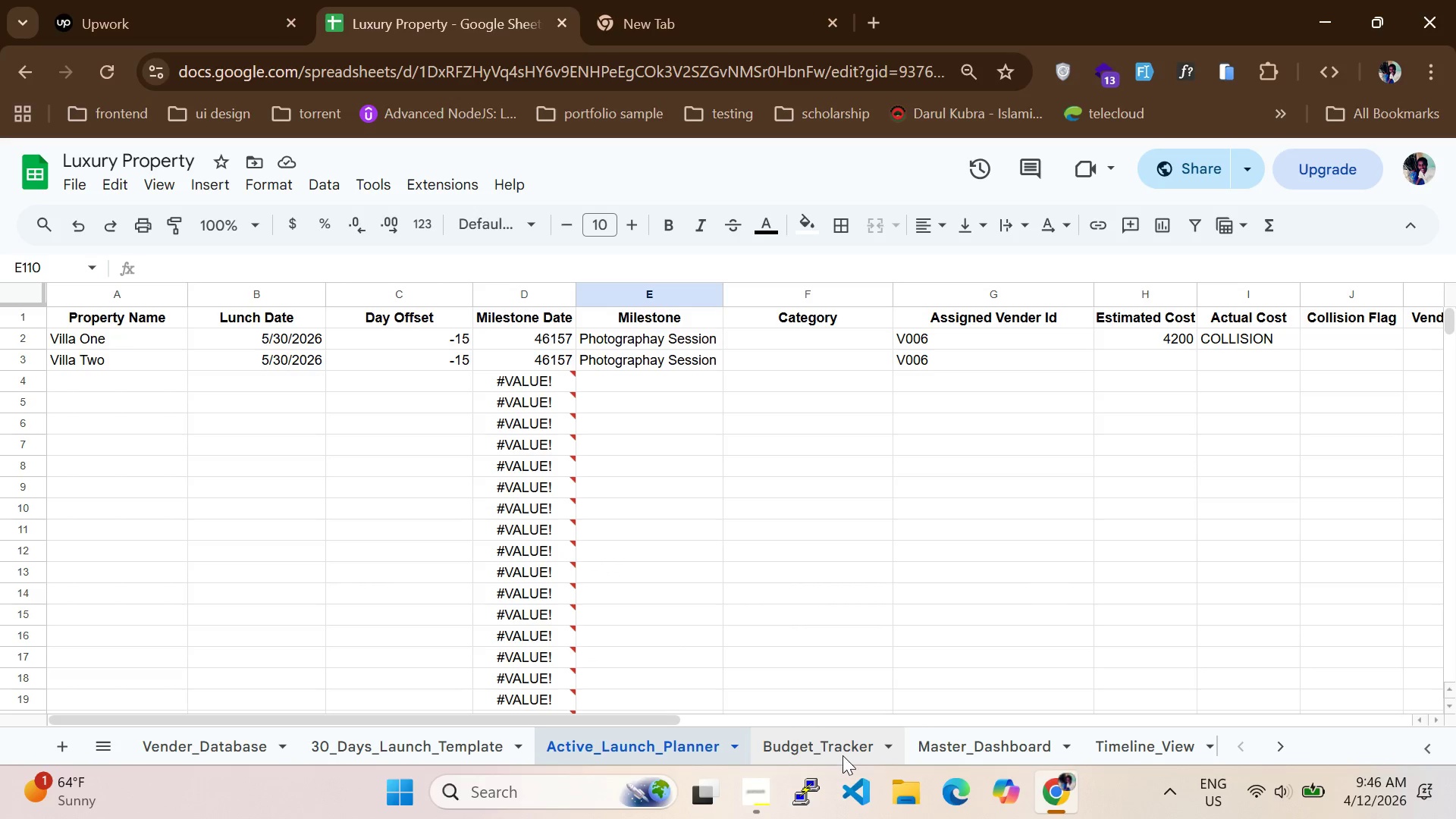 
left_click([839, 752])
 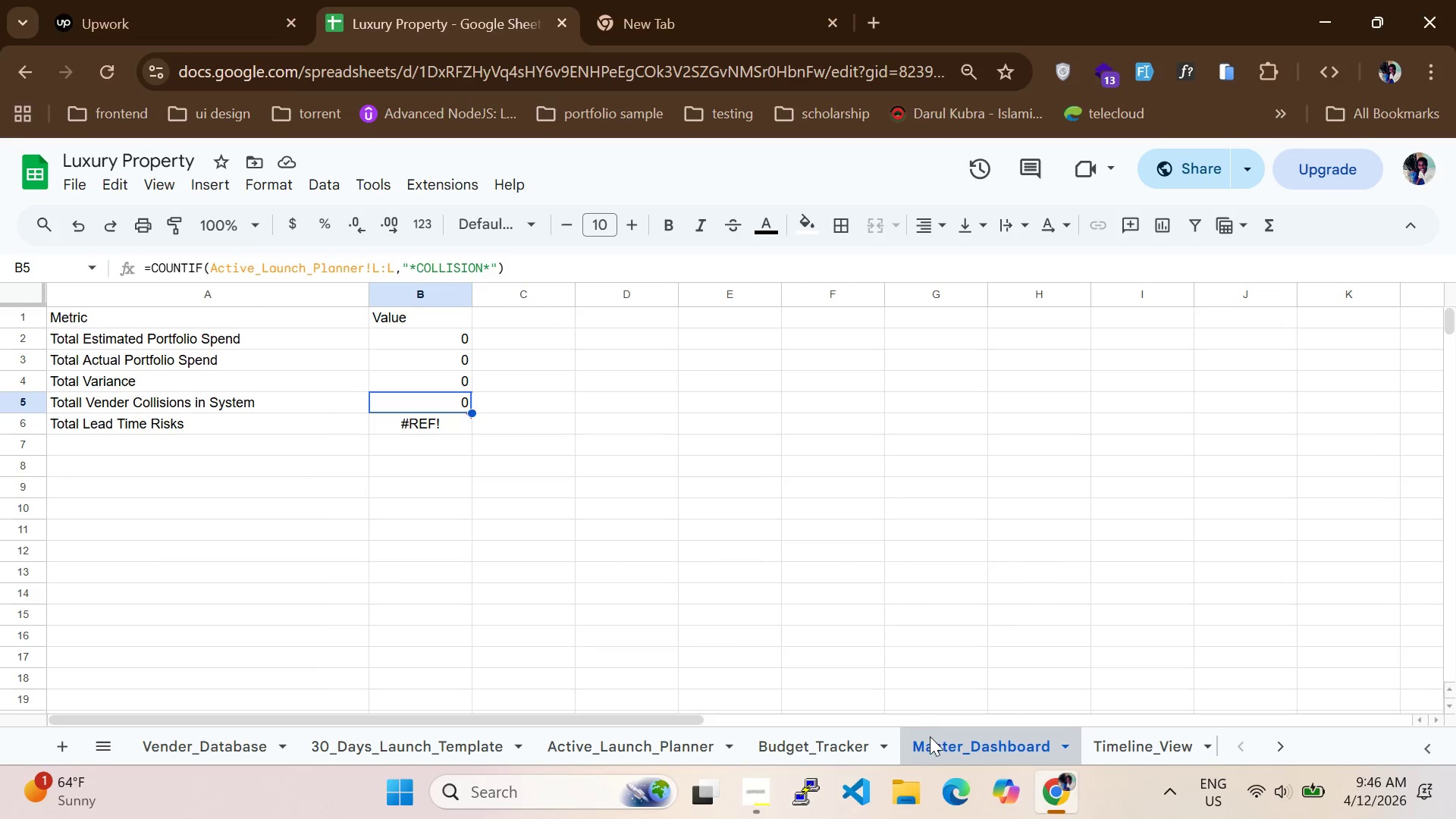 
mouse_move([1075, 742])
 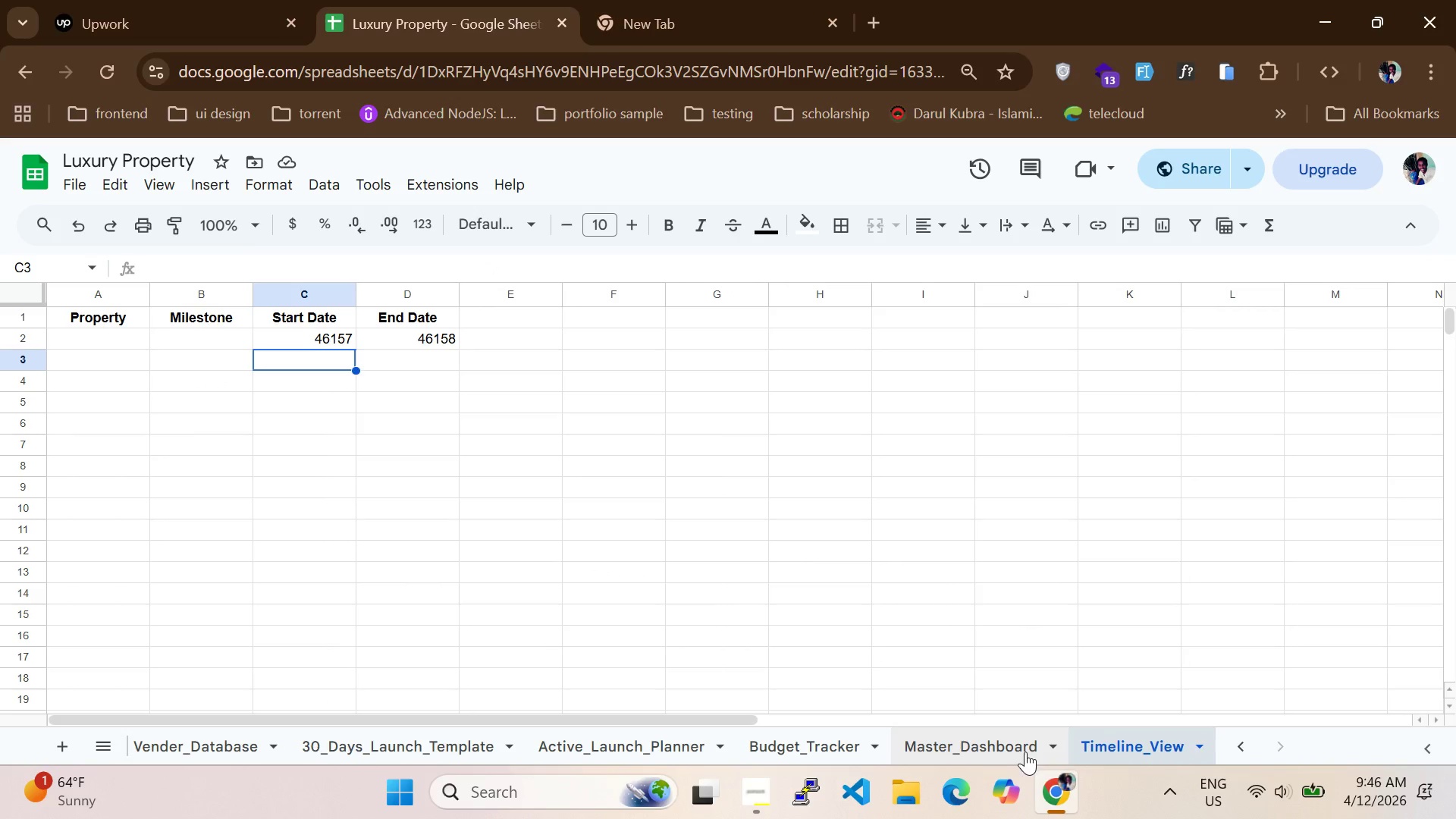 
left_click([1025, 752])
 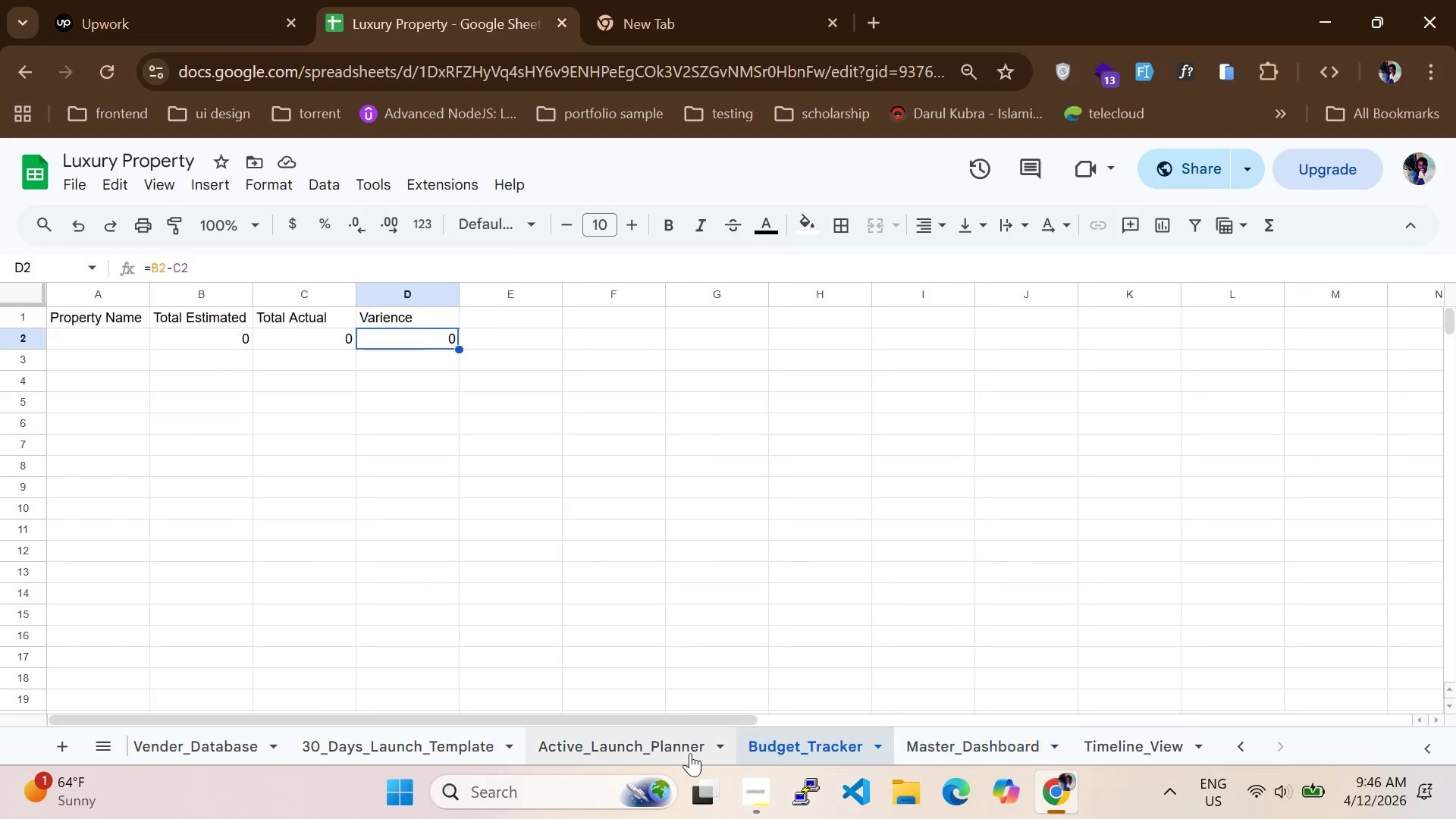 
double_click([650, 753])
 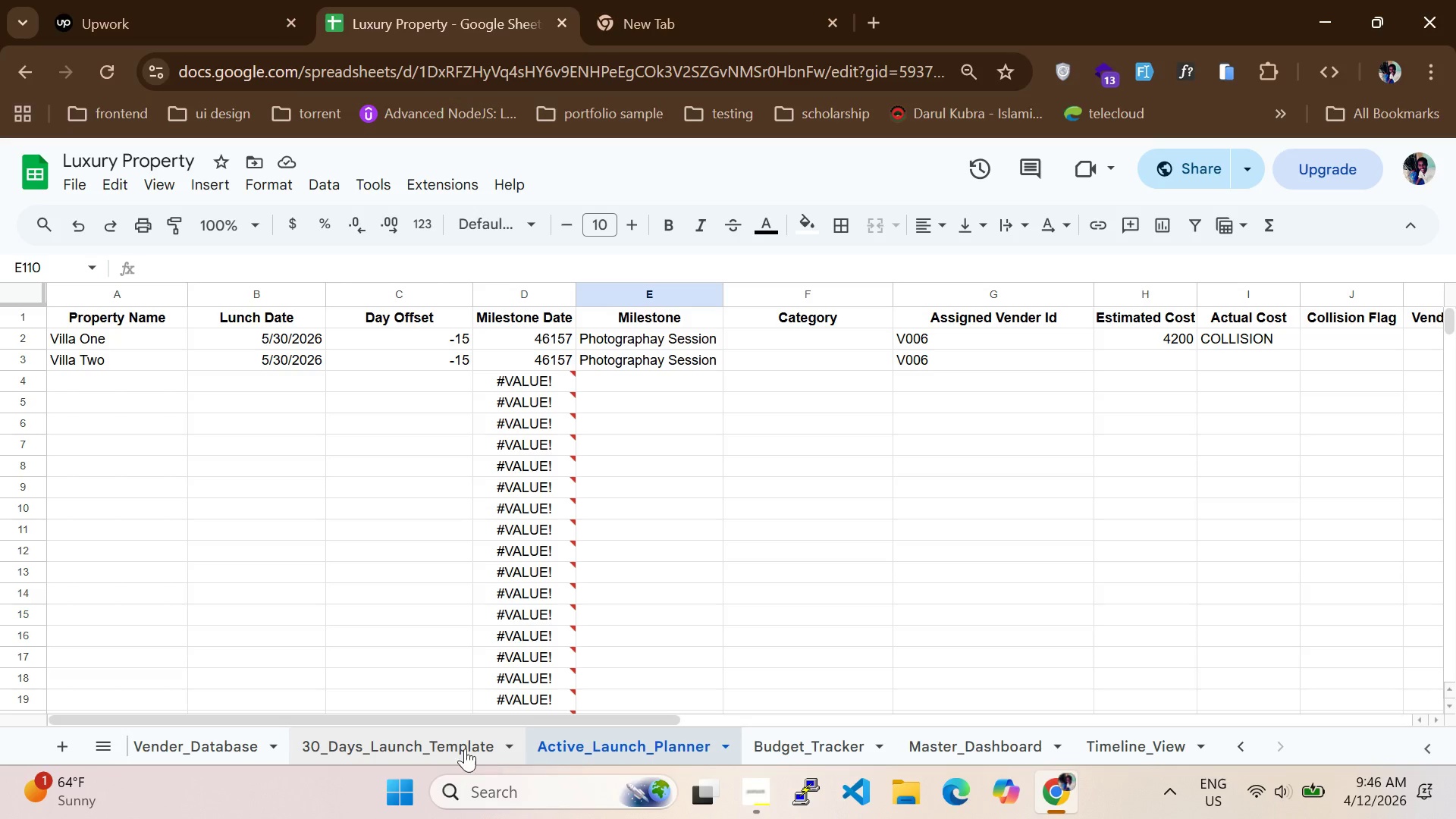 
mouse_move([472, 741])
 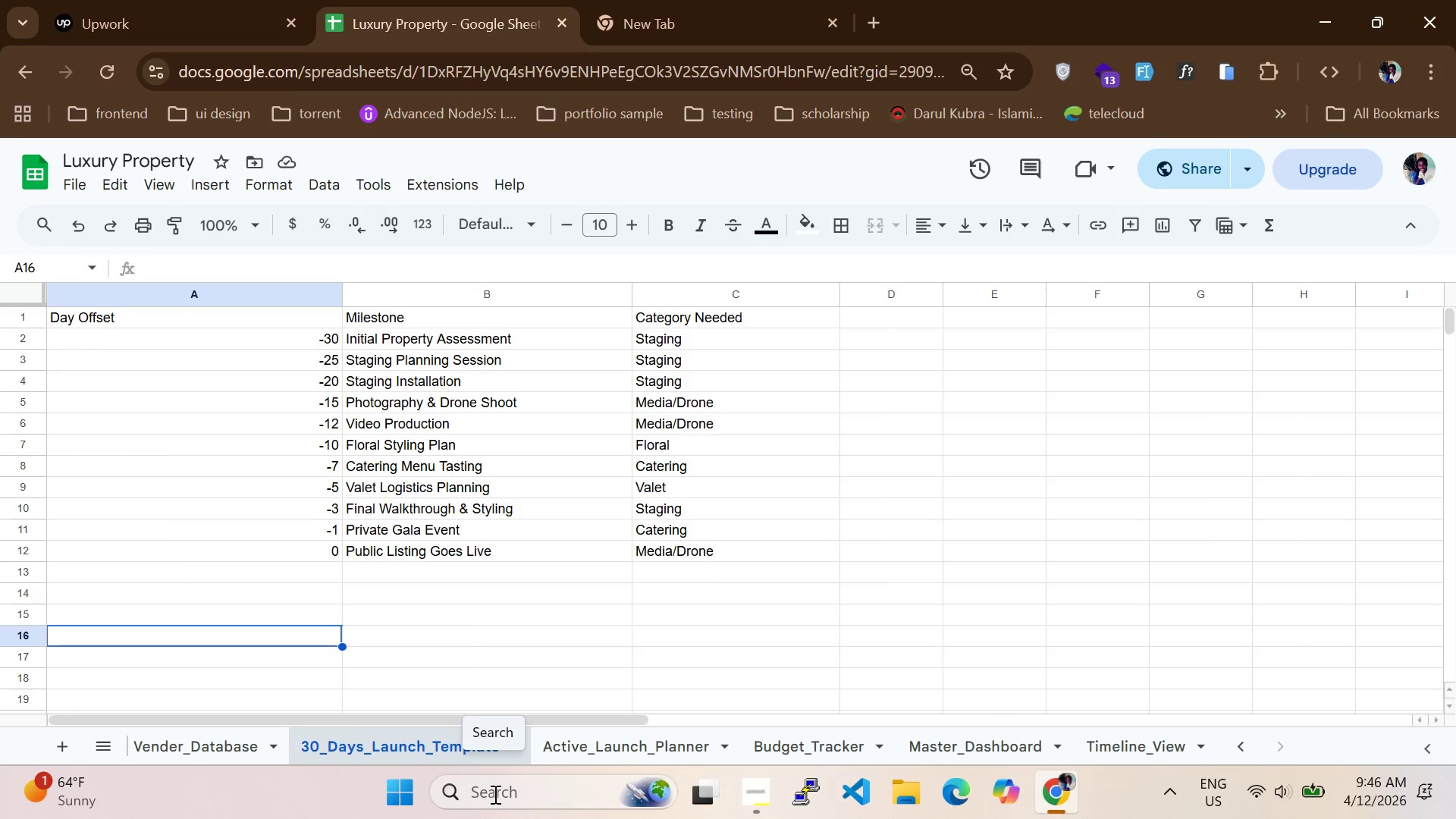 
left_click([235, 737])
 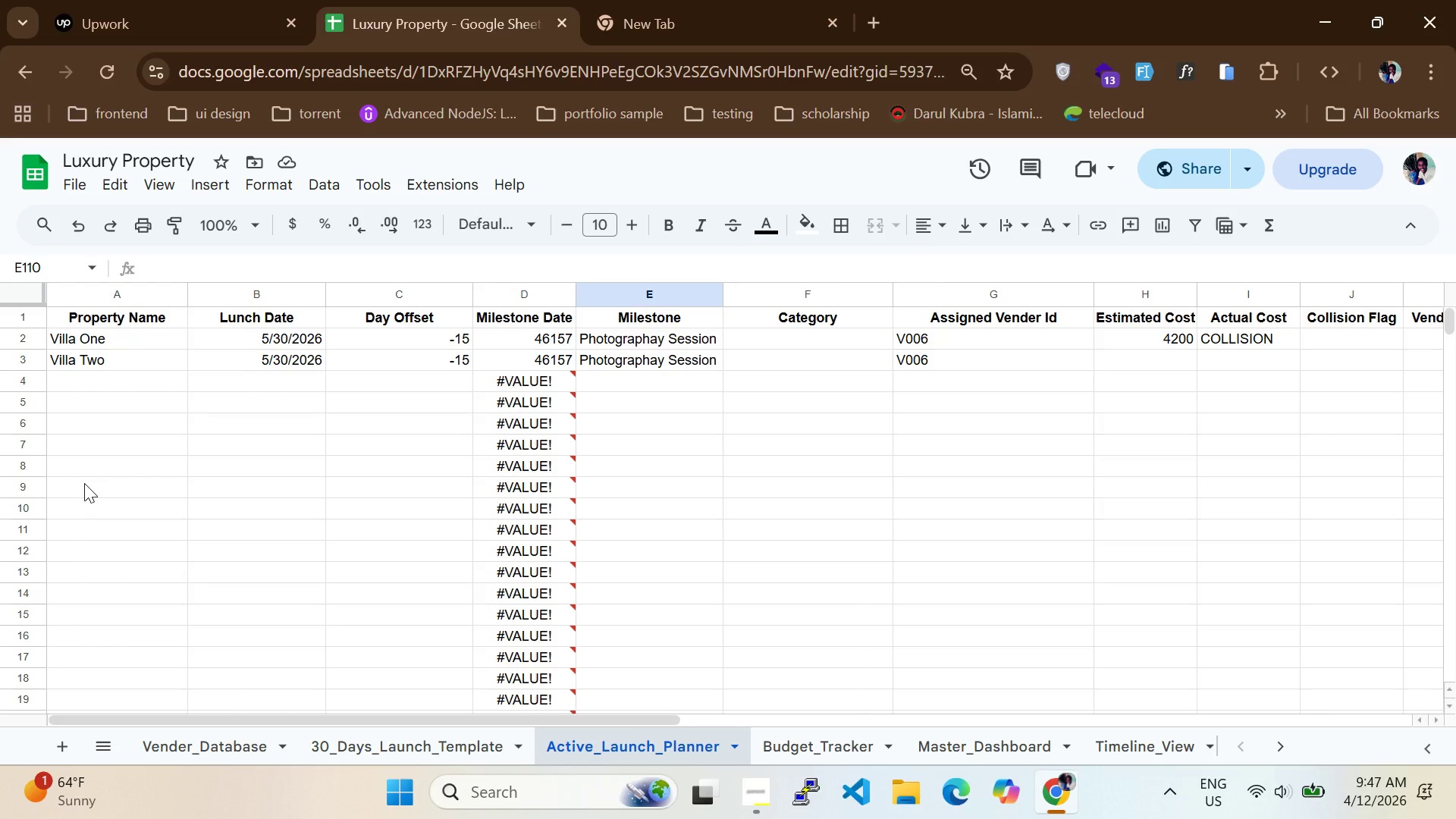 
wait(30.8)
 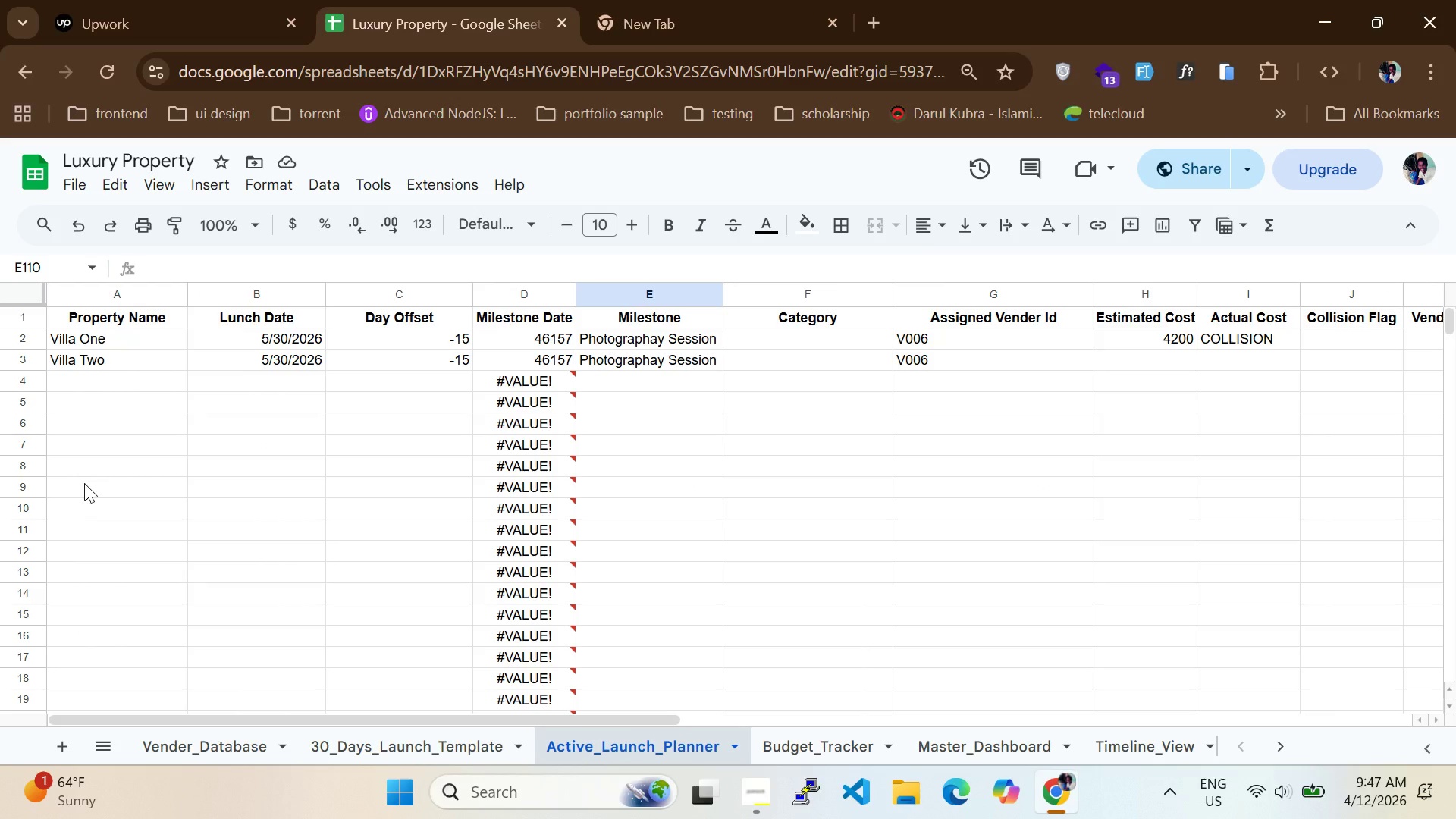 
left_click([410, 713])
 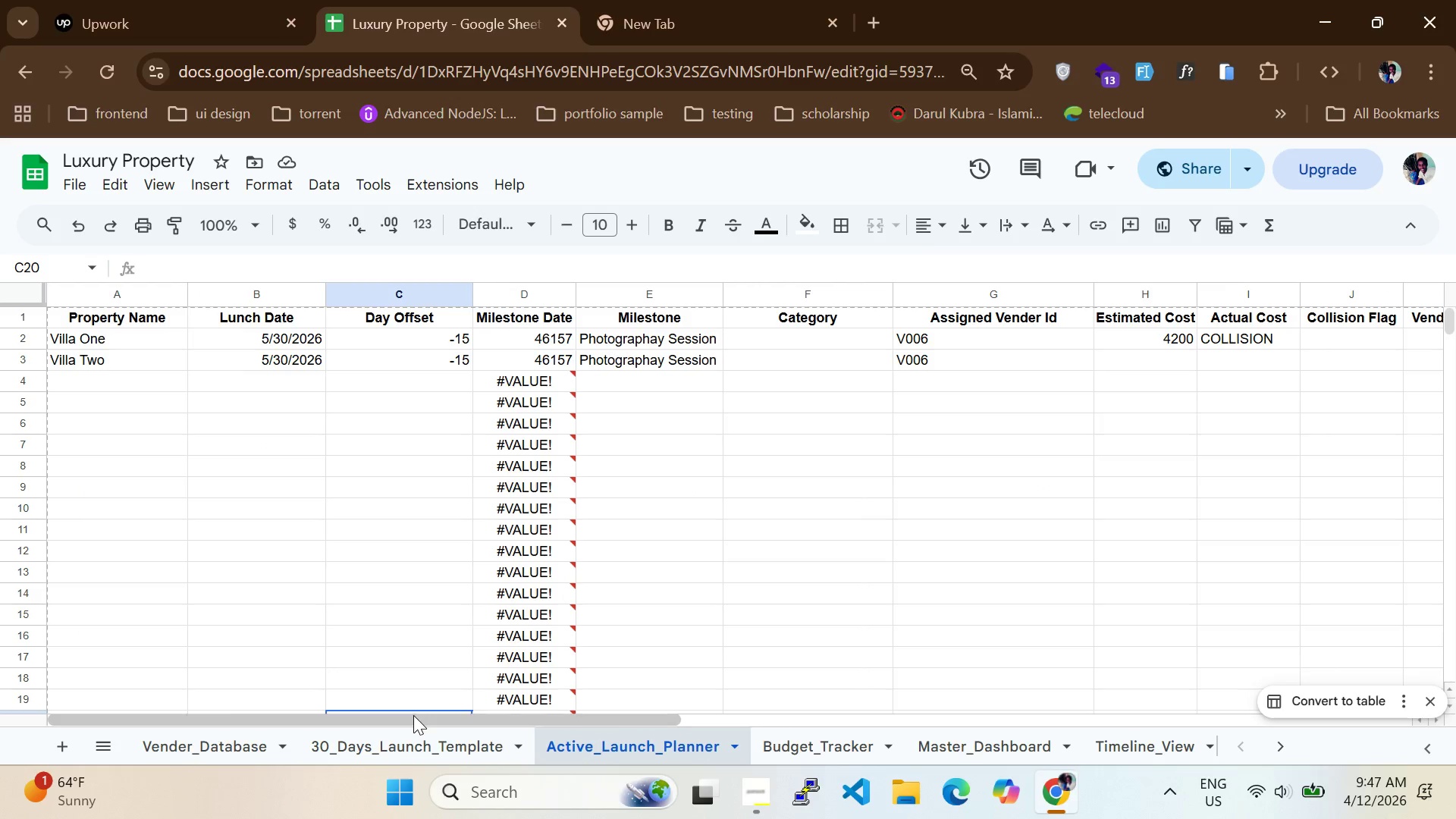 
left_click_drag(start_coordinate=[413, 715], to_coordinate=[604, 736])
 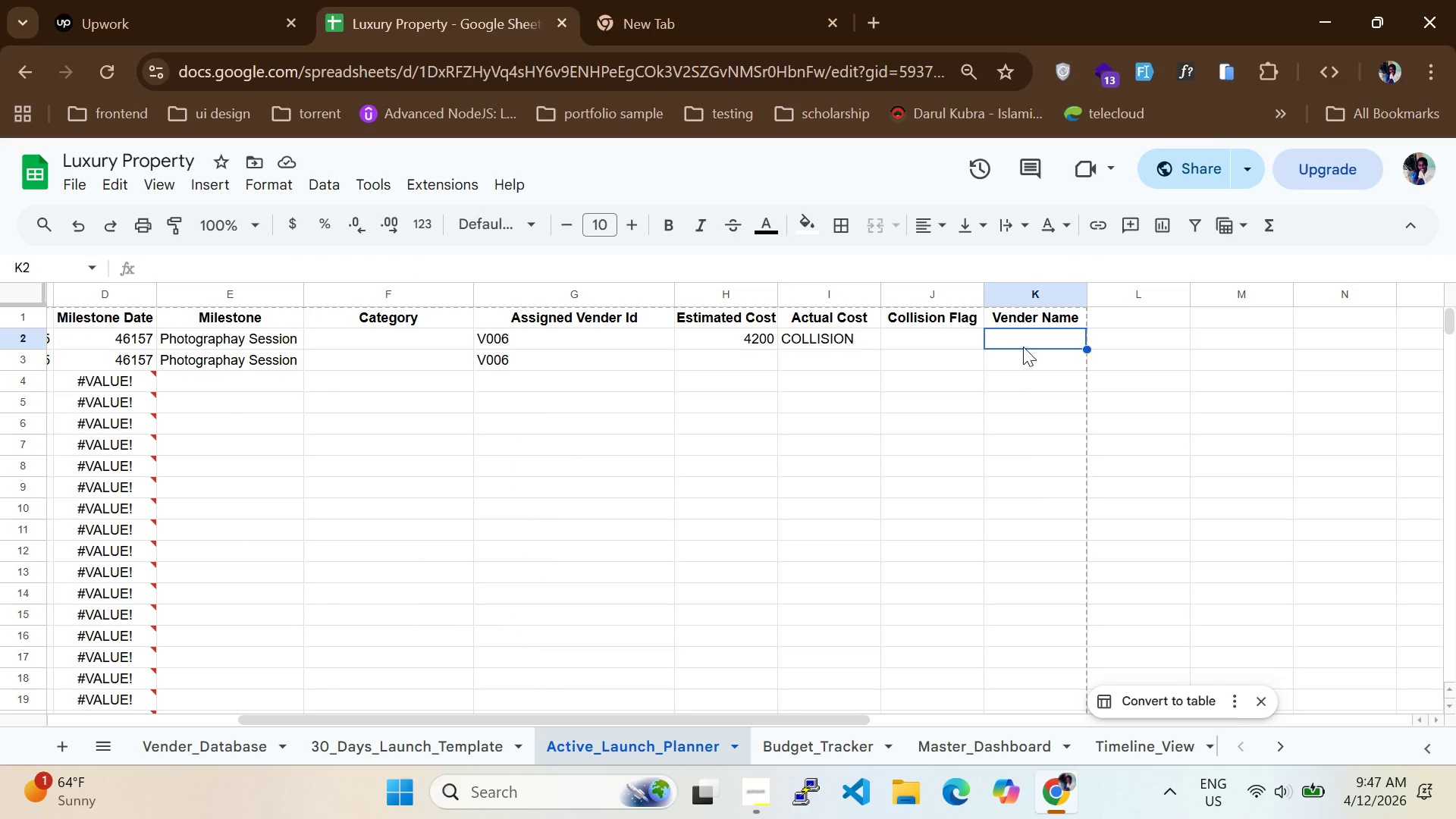 
double_click([1023, 347])
 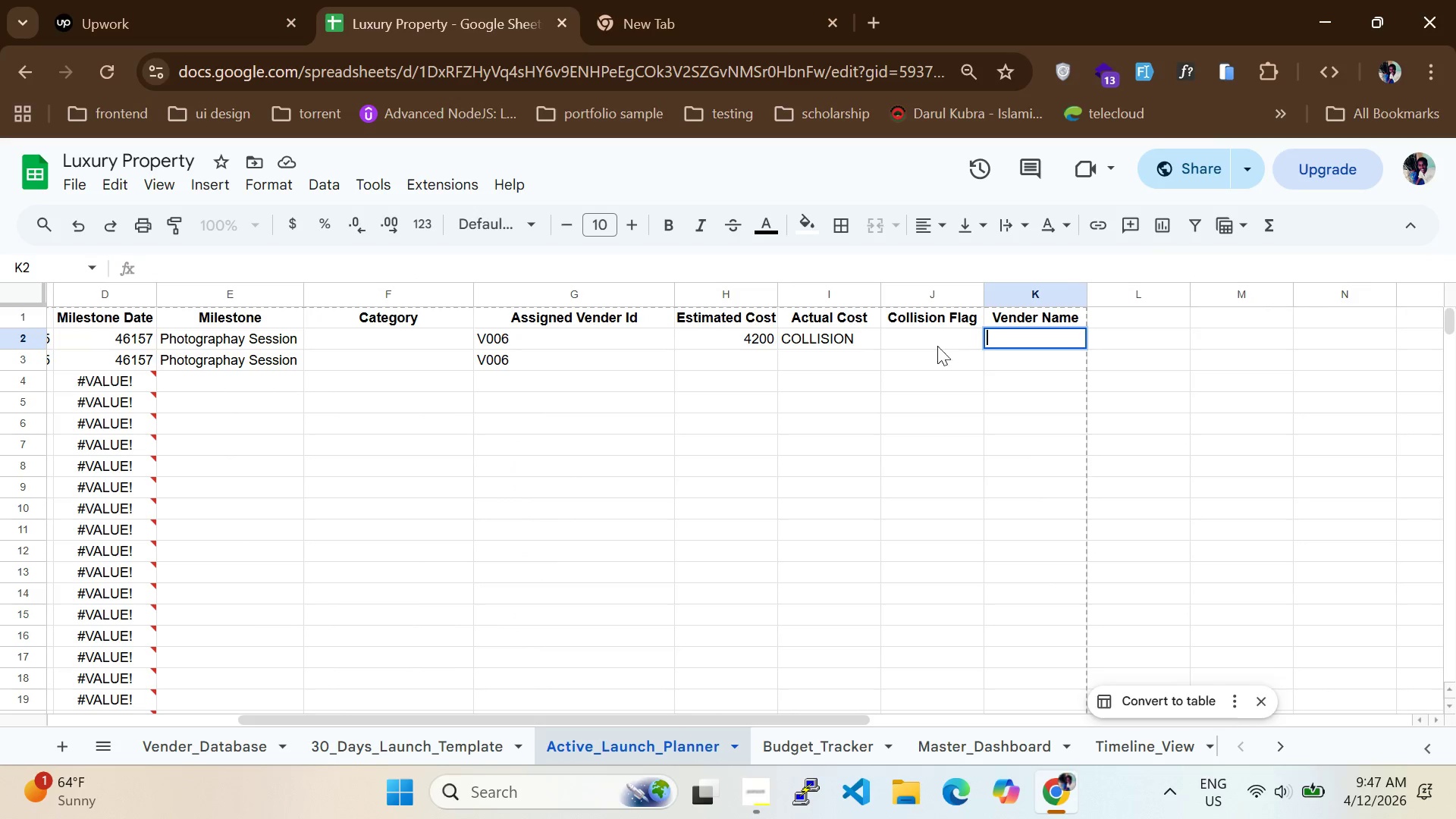 
left_click([918, 340])
 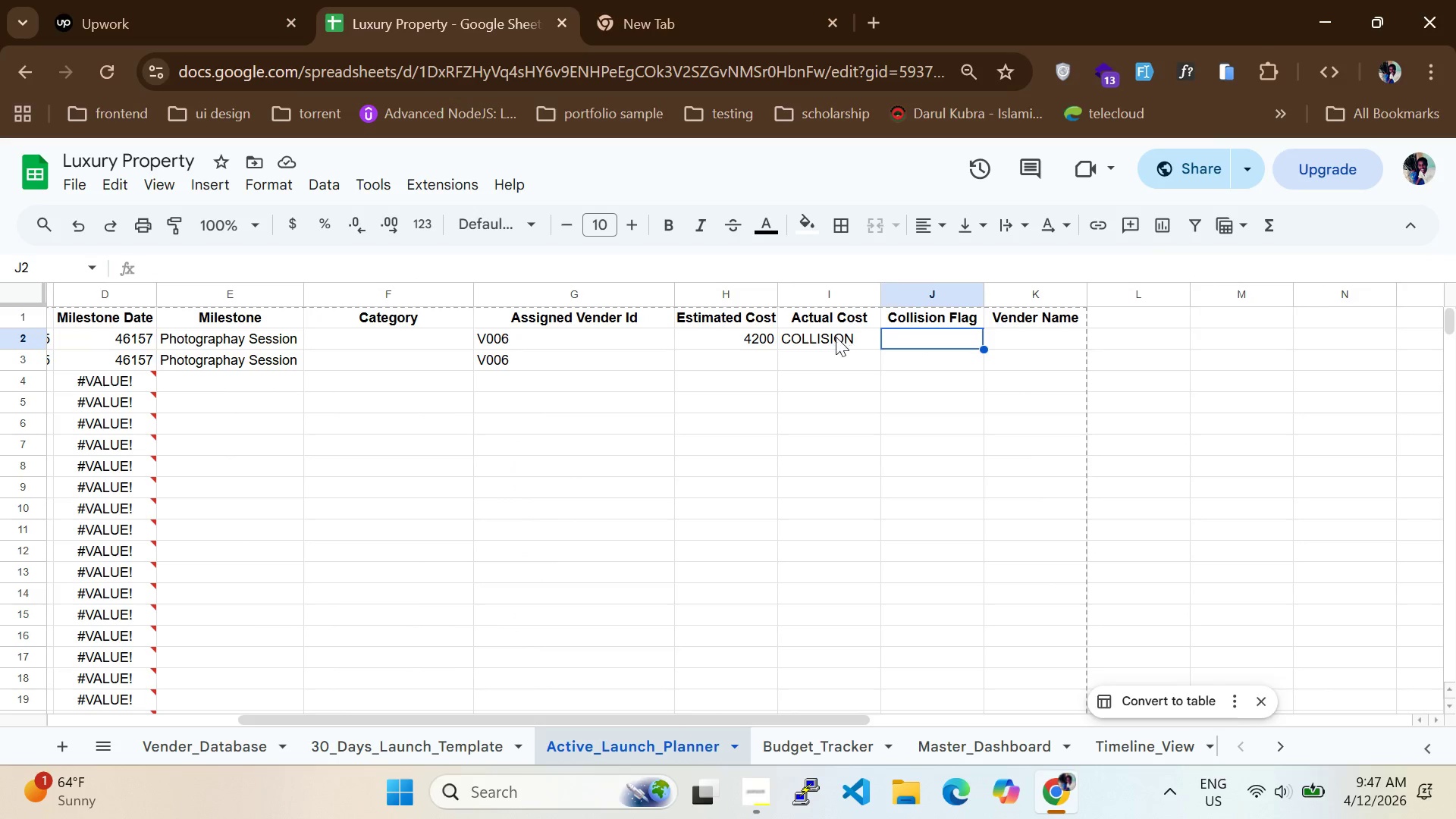 
left_click([827, 337])
 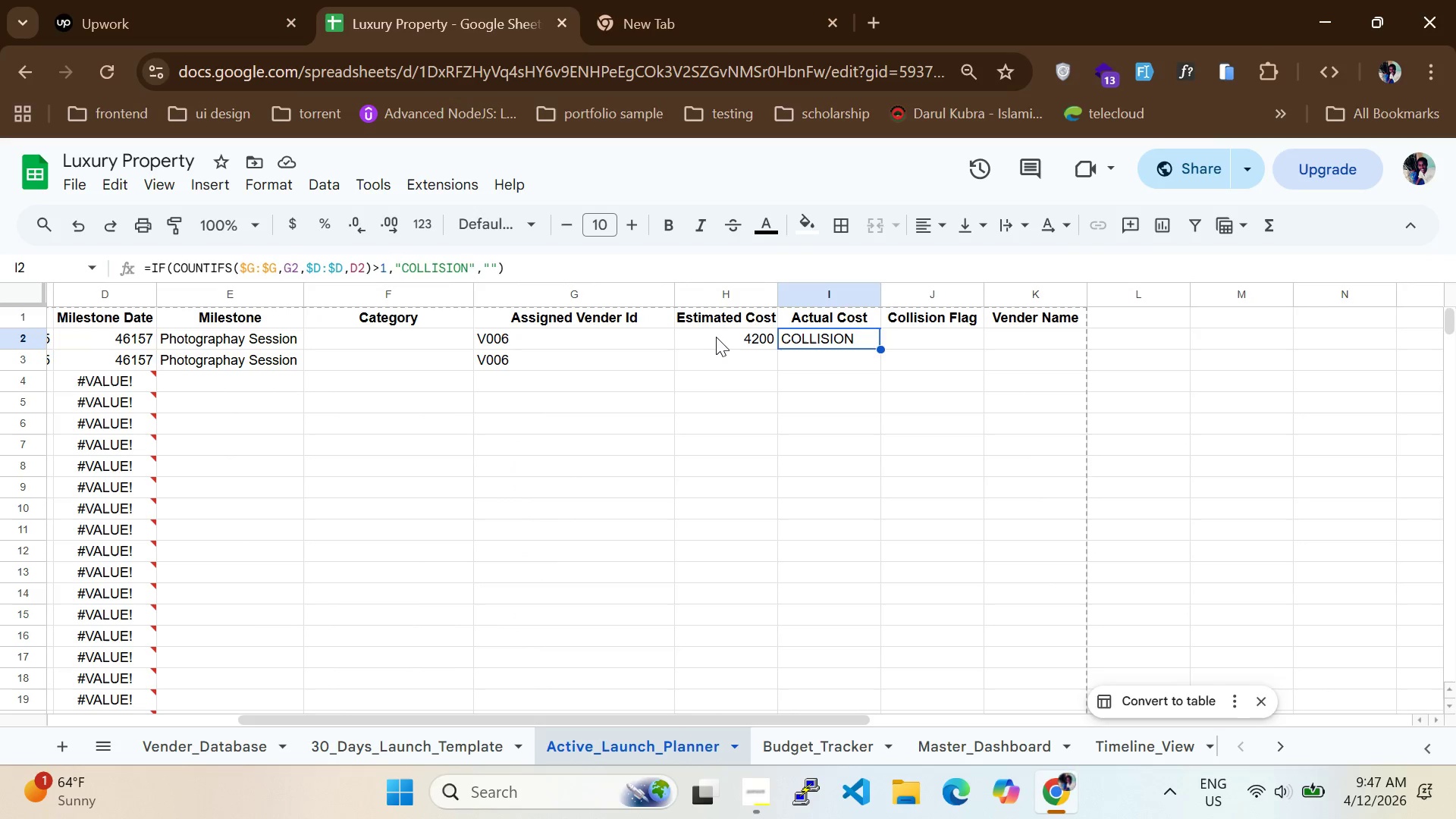 
left_click([708, 337])
 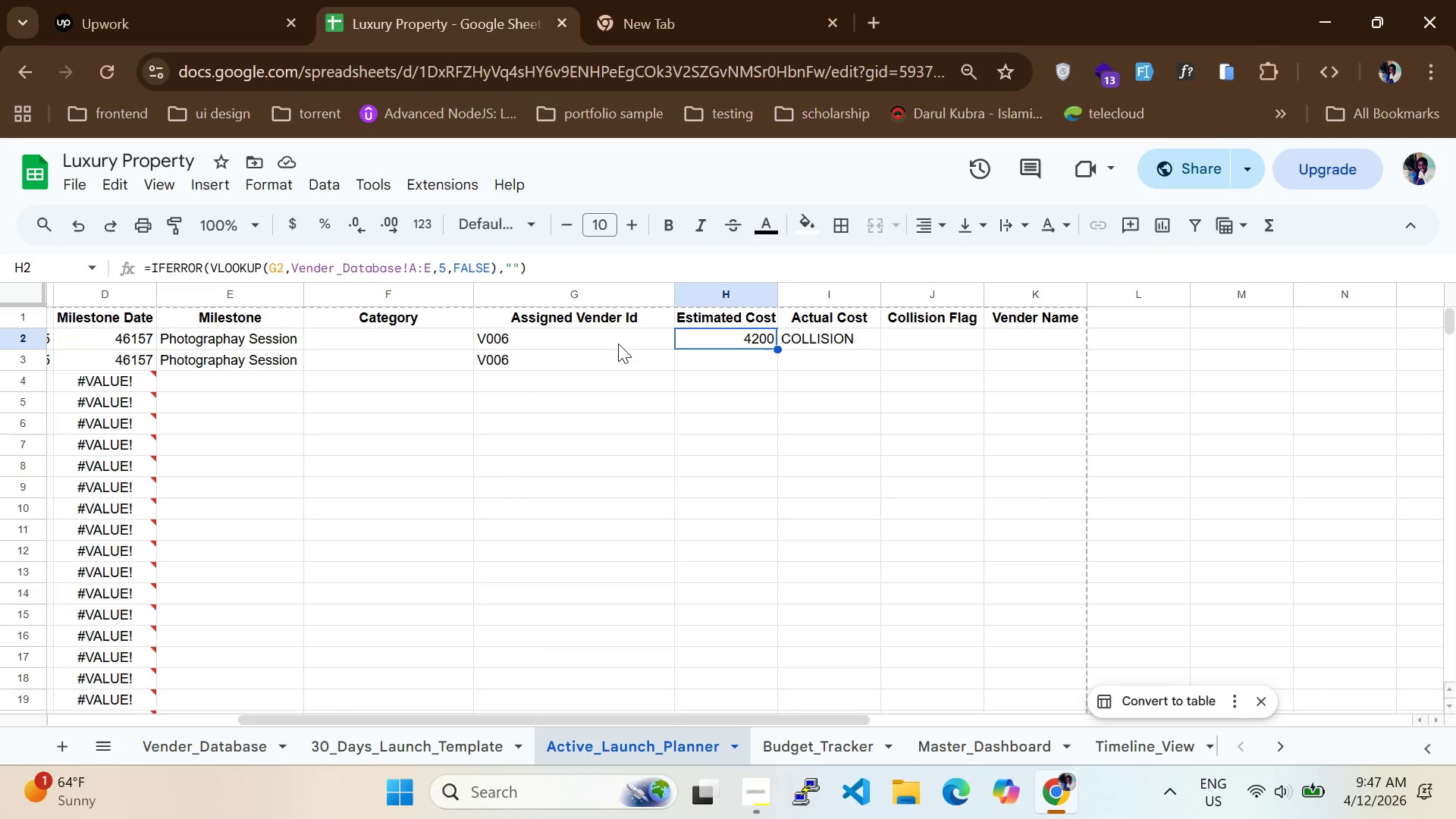 
left_click([618, 344])
 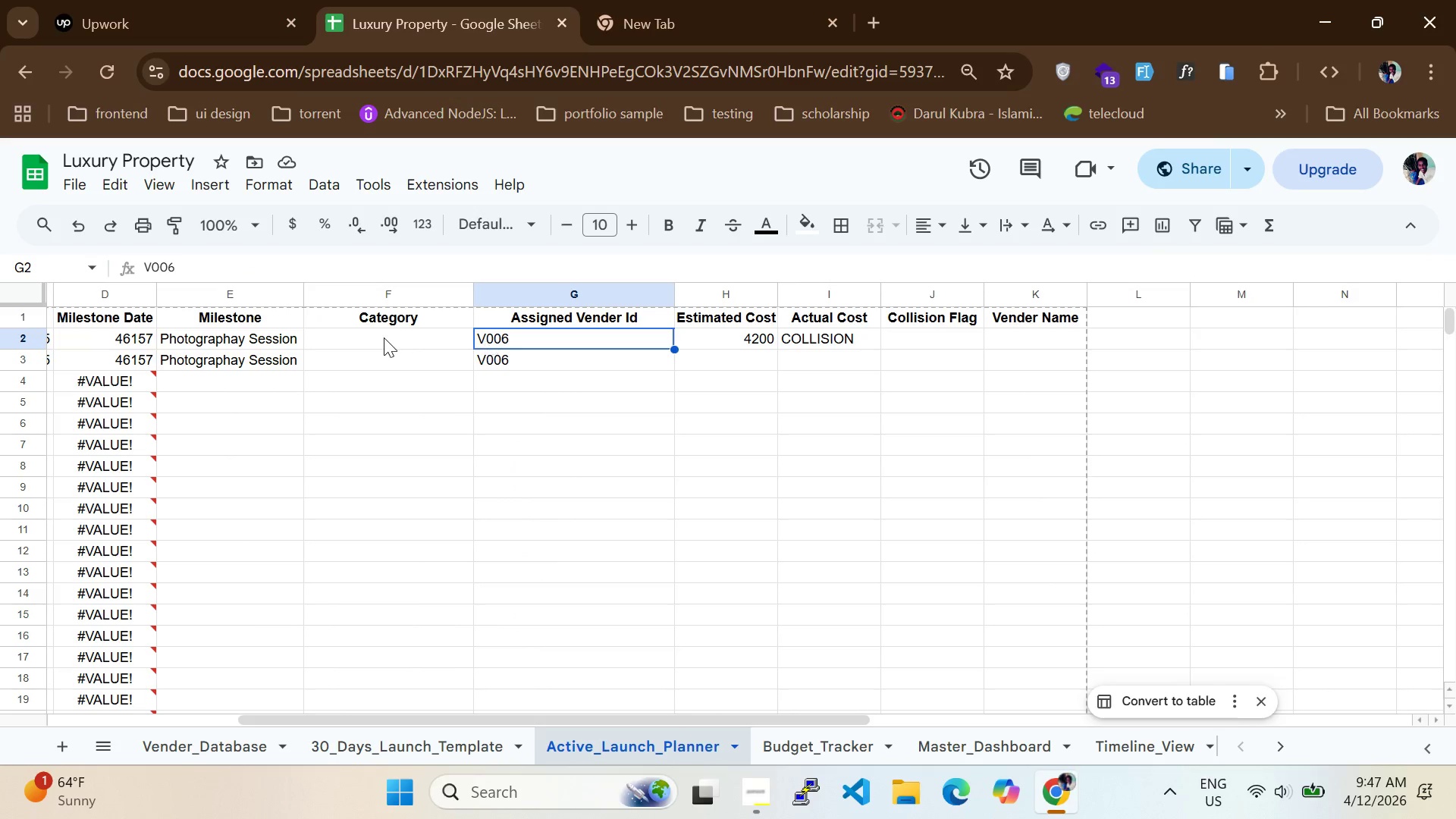 
left_click([384, 337])
 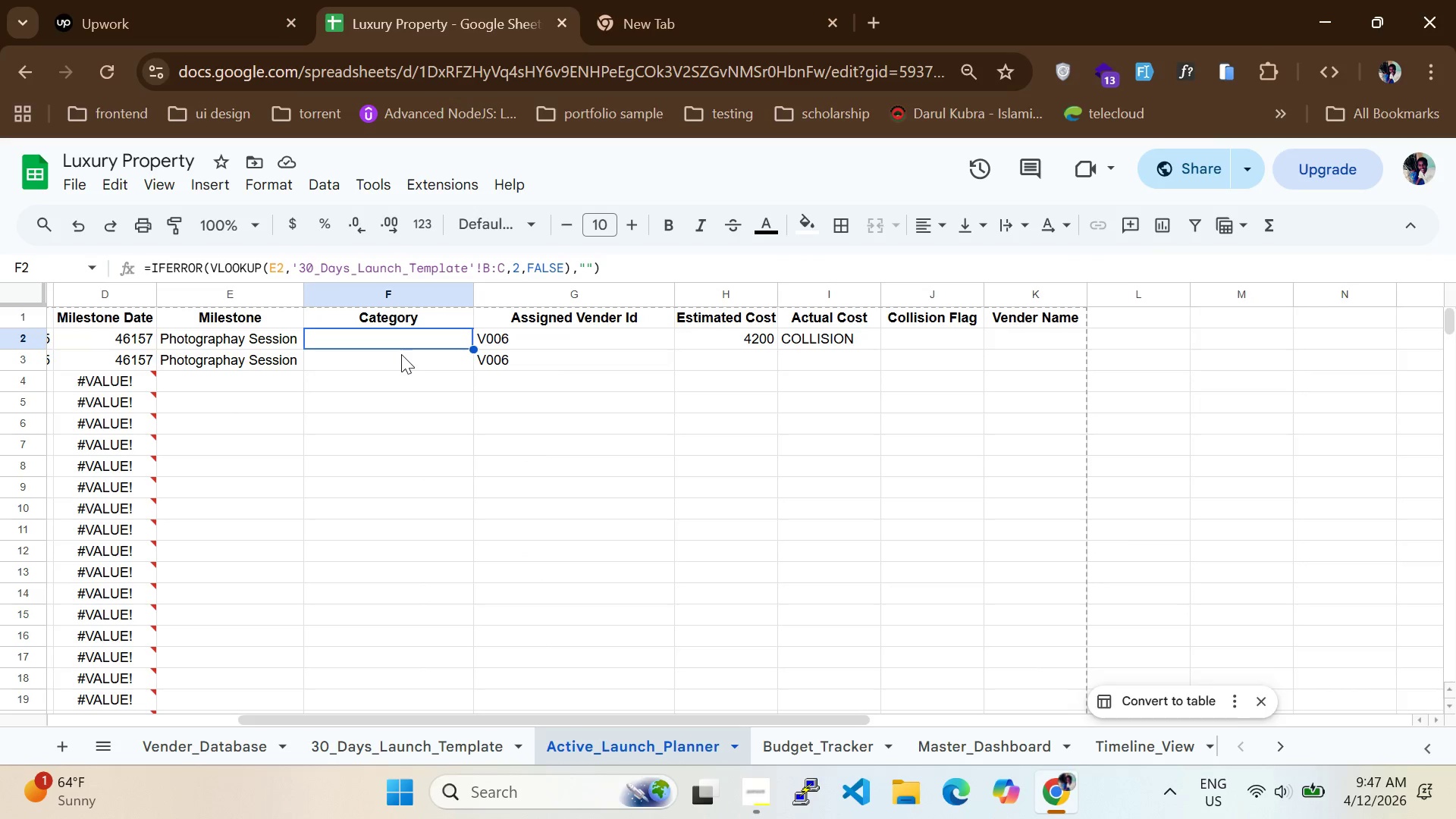 
wait(7.56)
 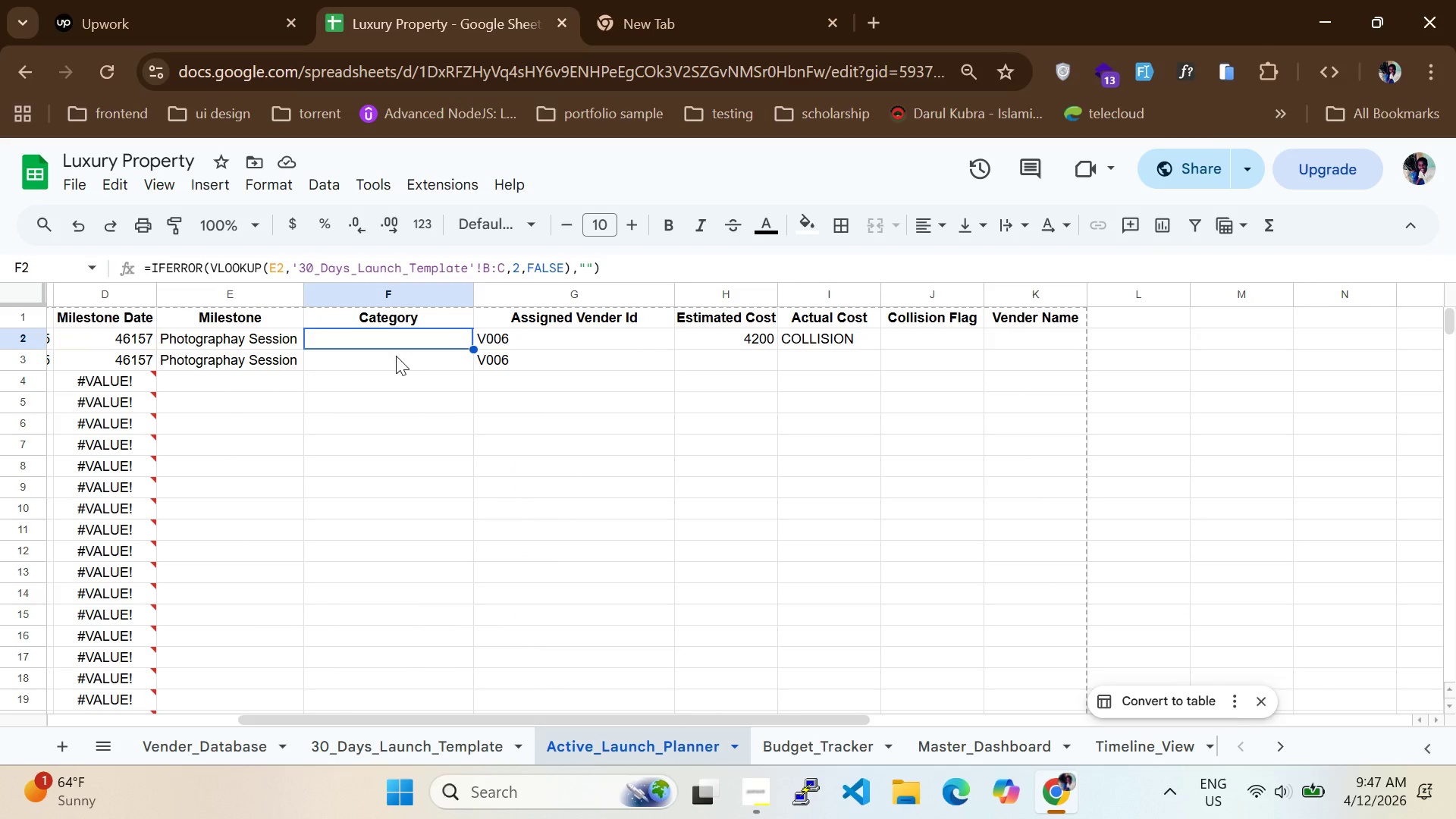 
left_click_drag(start_coordinate=[486, 720], to_coordinate=[112, 685])
 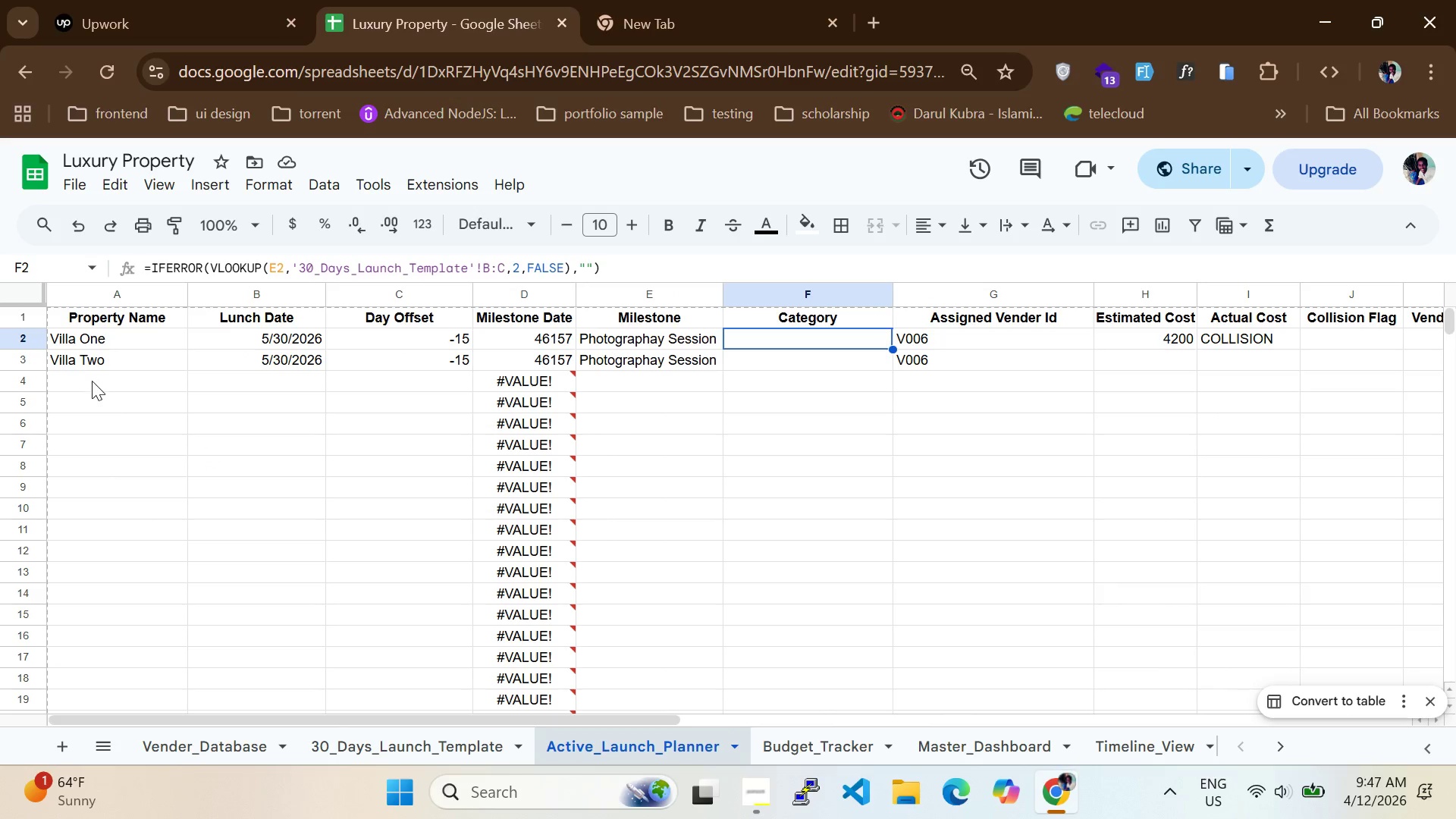 
left_click([92, 381])
 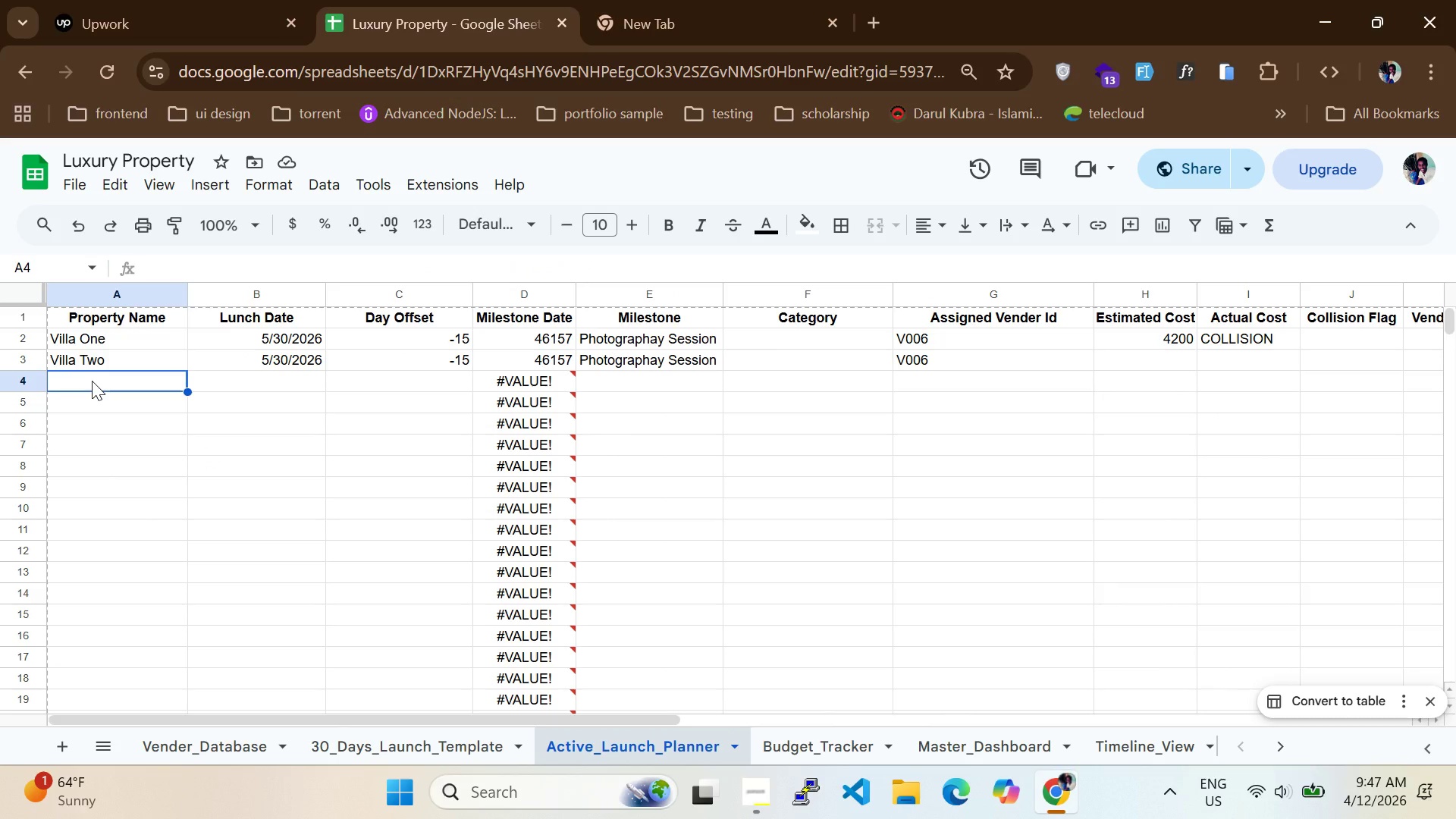 
type(Aura r\R)
 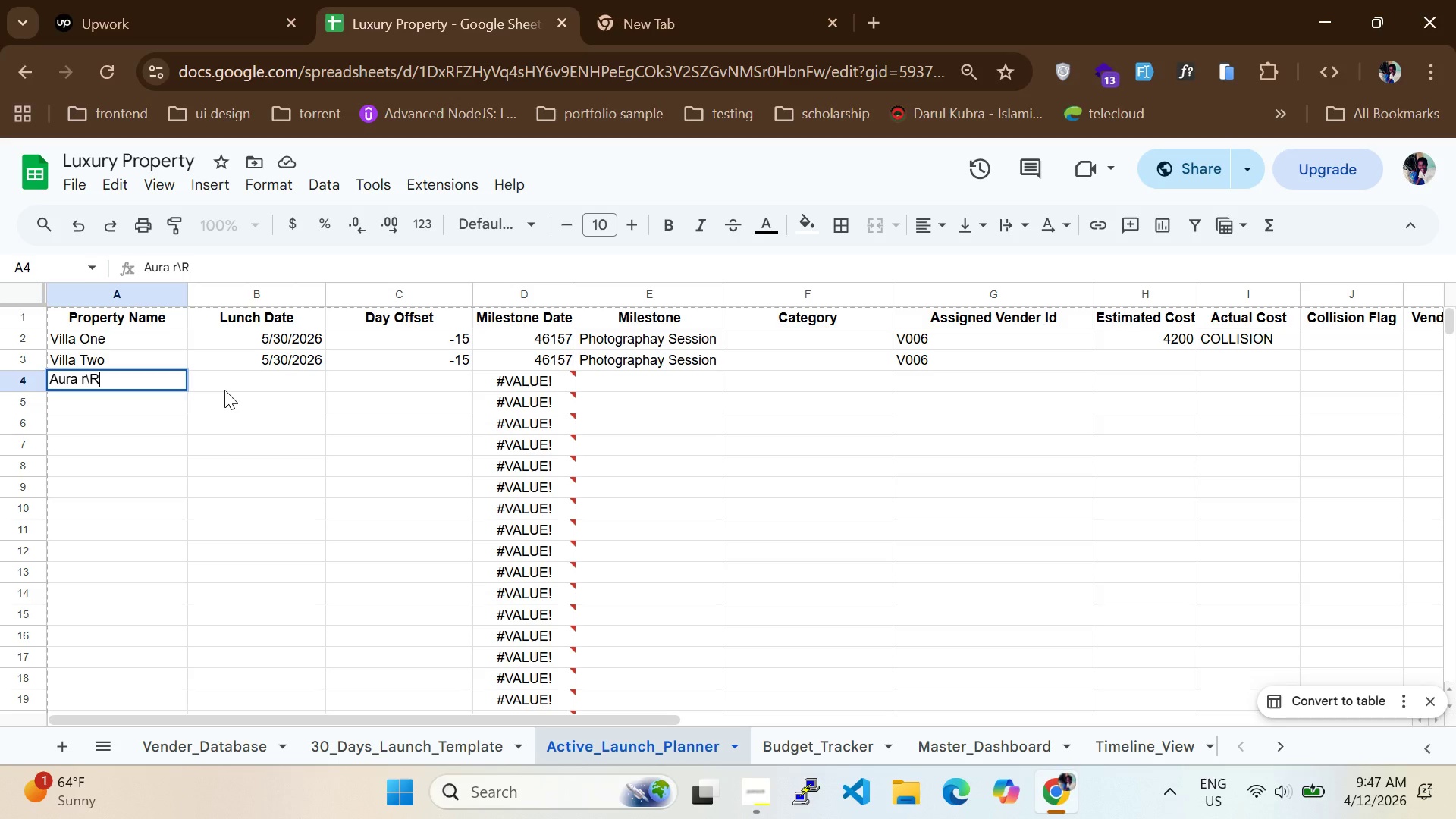 
key(Backspace)
key(Backspace)
key(Backspace)
type(Ridge Villa)
 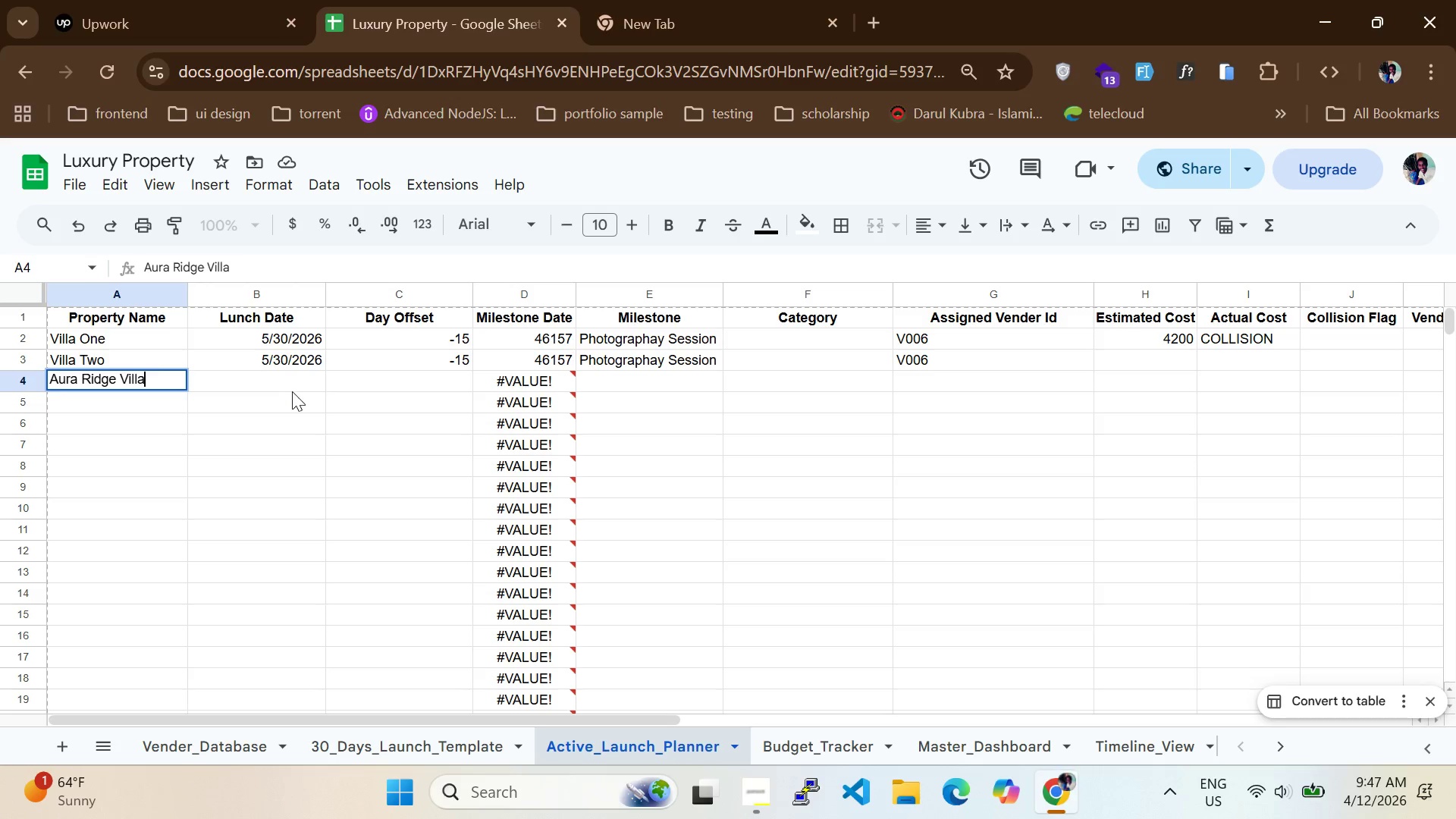 
left_click([299, 391])
 